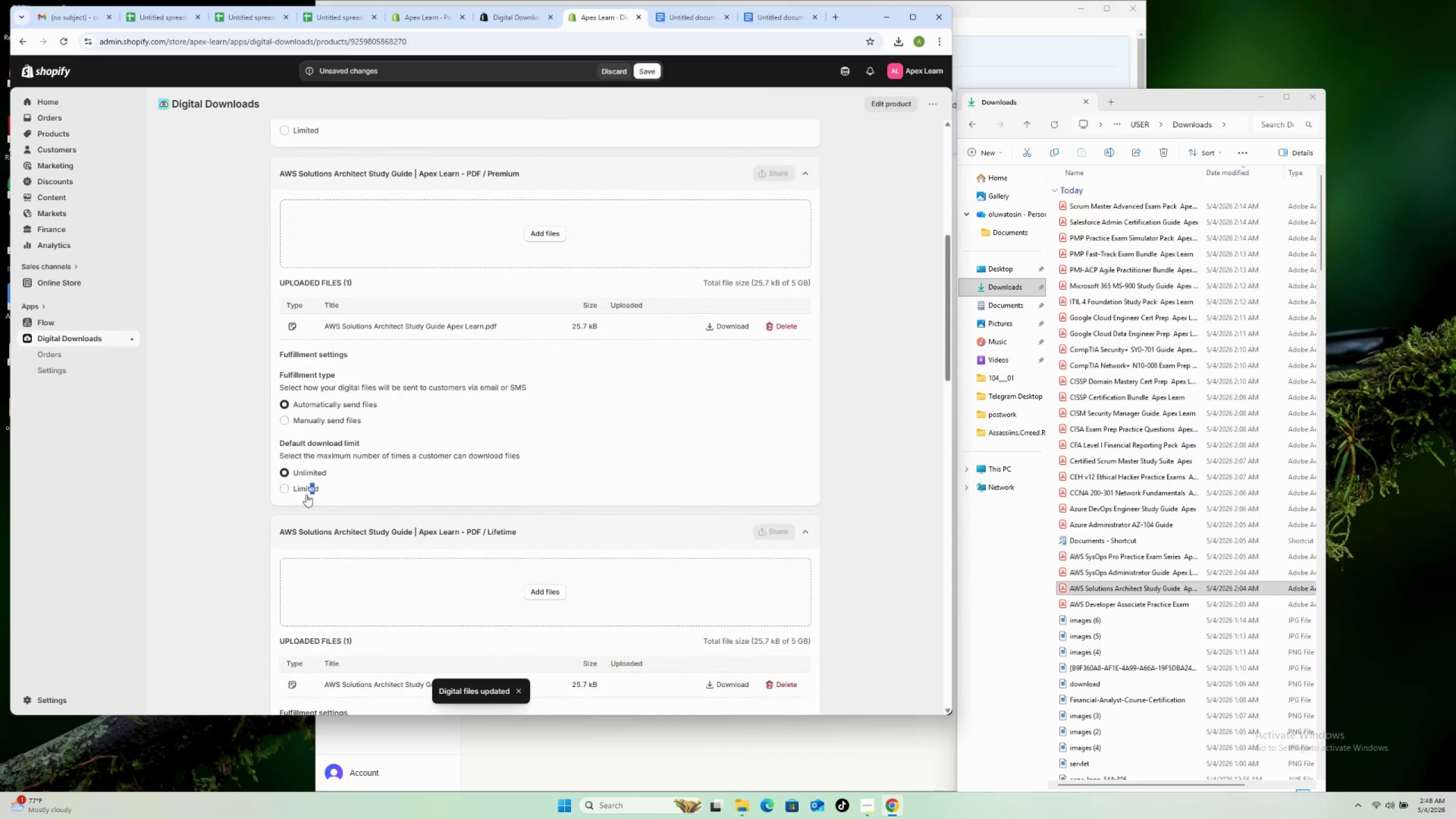 
left_click([307, 492])
 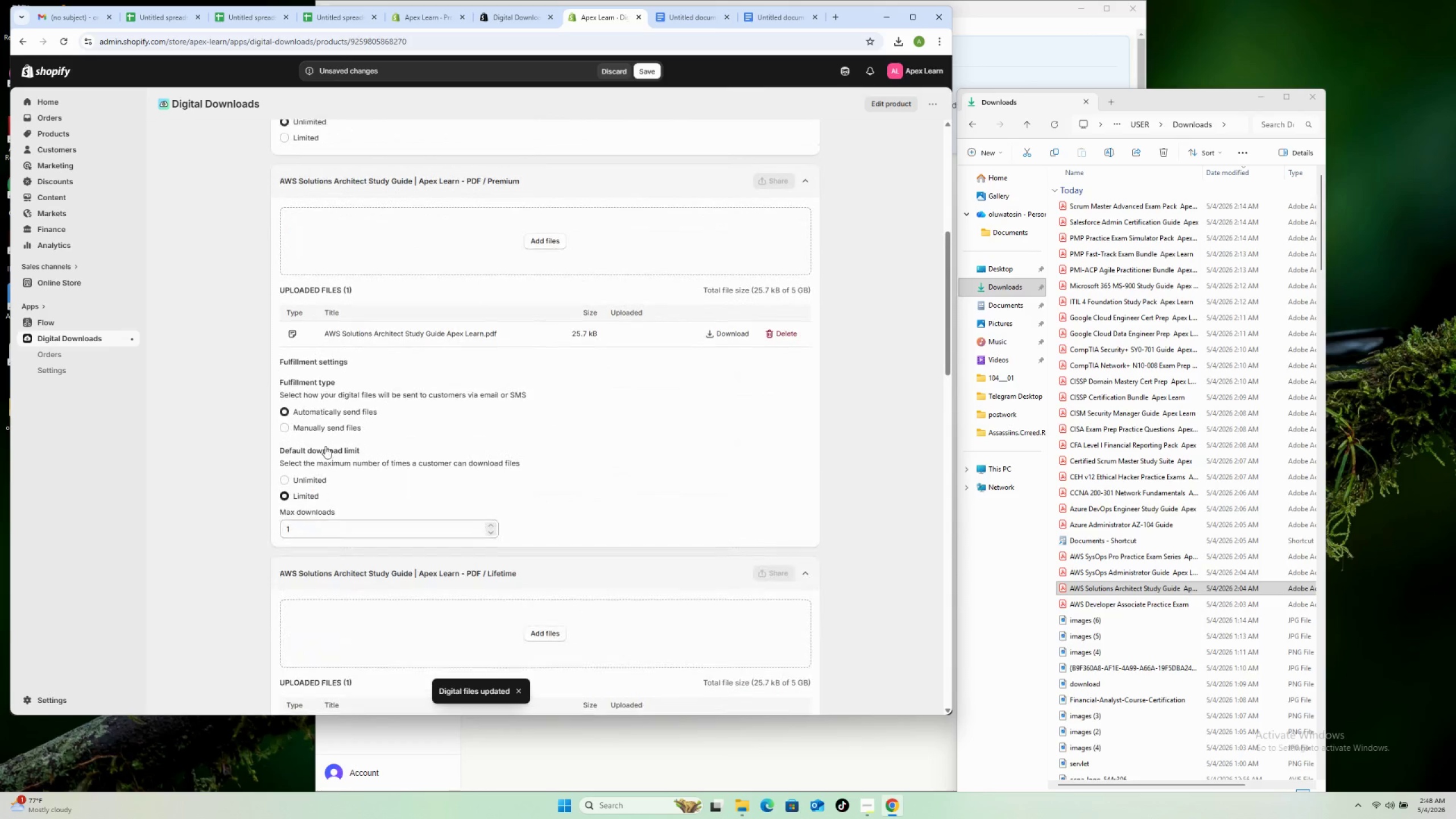 
scroll: coordinate [327, 419], scroll_direction: up, amount: 5.0
 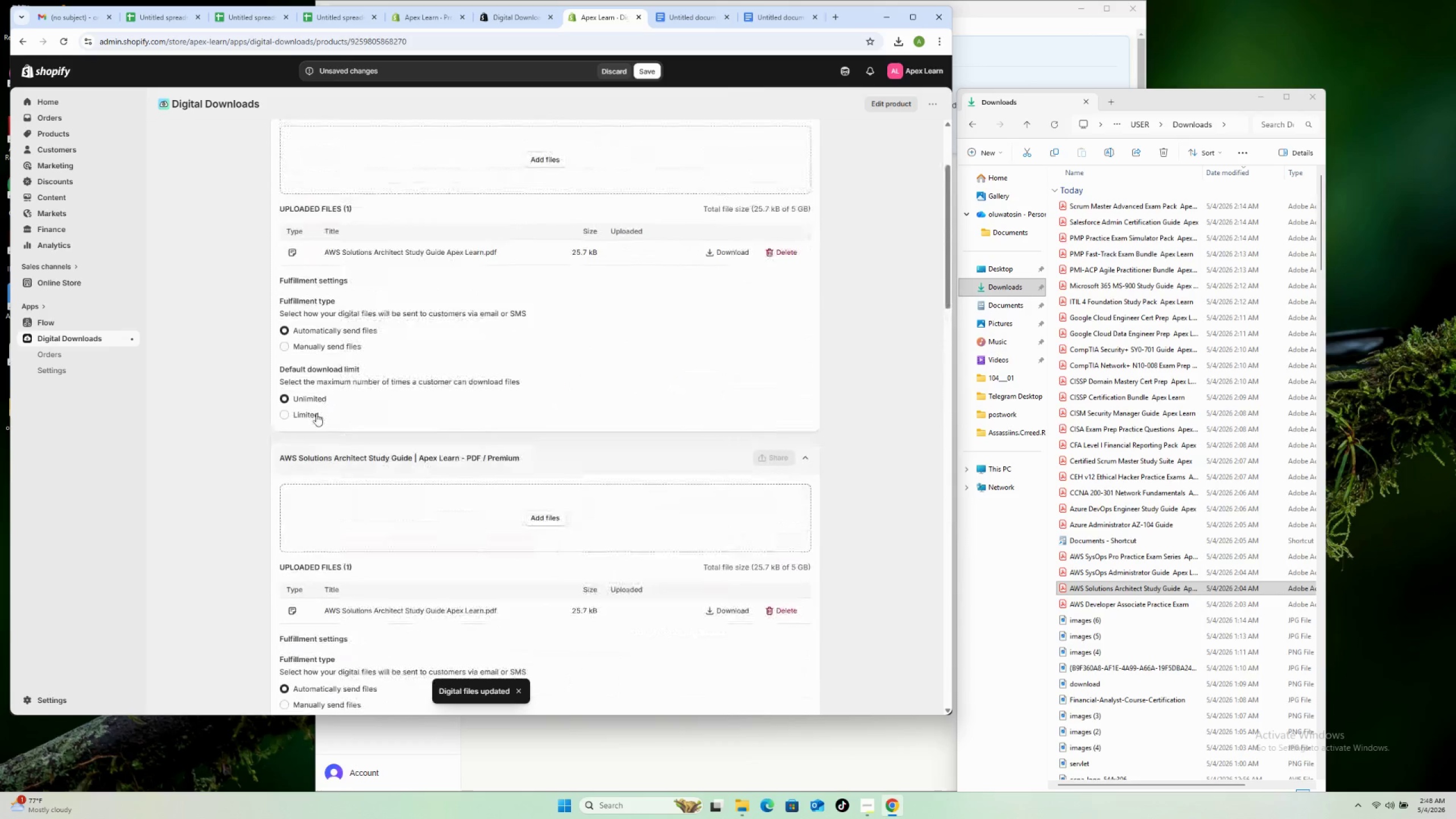 
left_click([316, 413])
 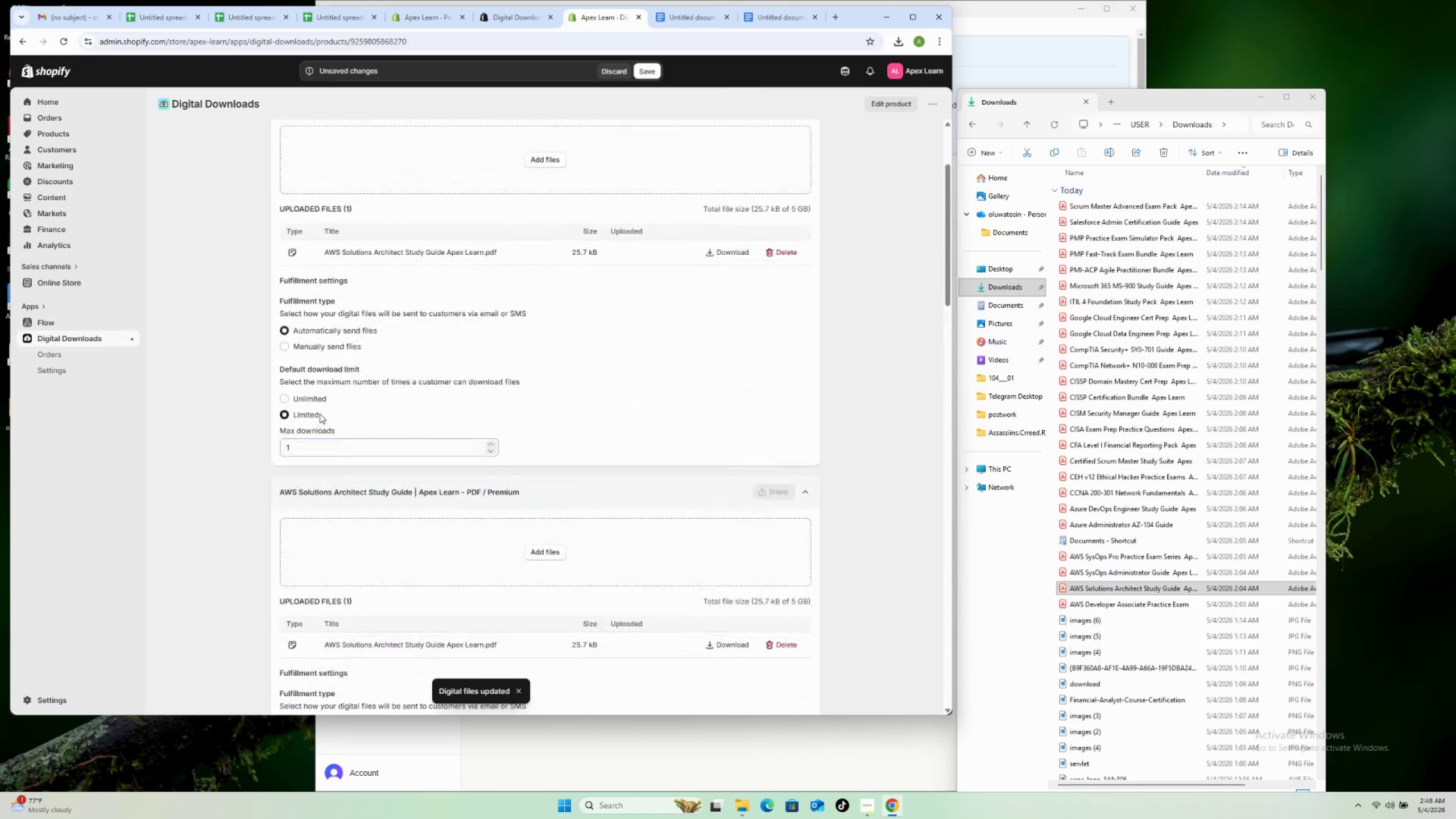 
scroll: coordinate [334, 402], scroll_direction: up, amount: 8.0
 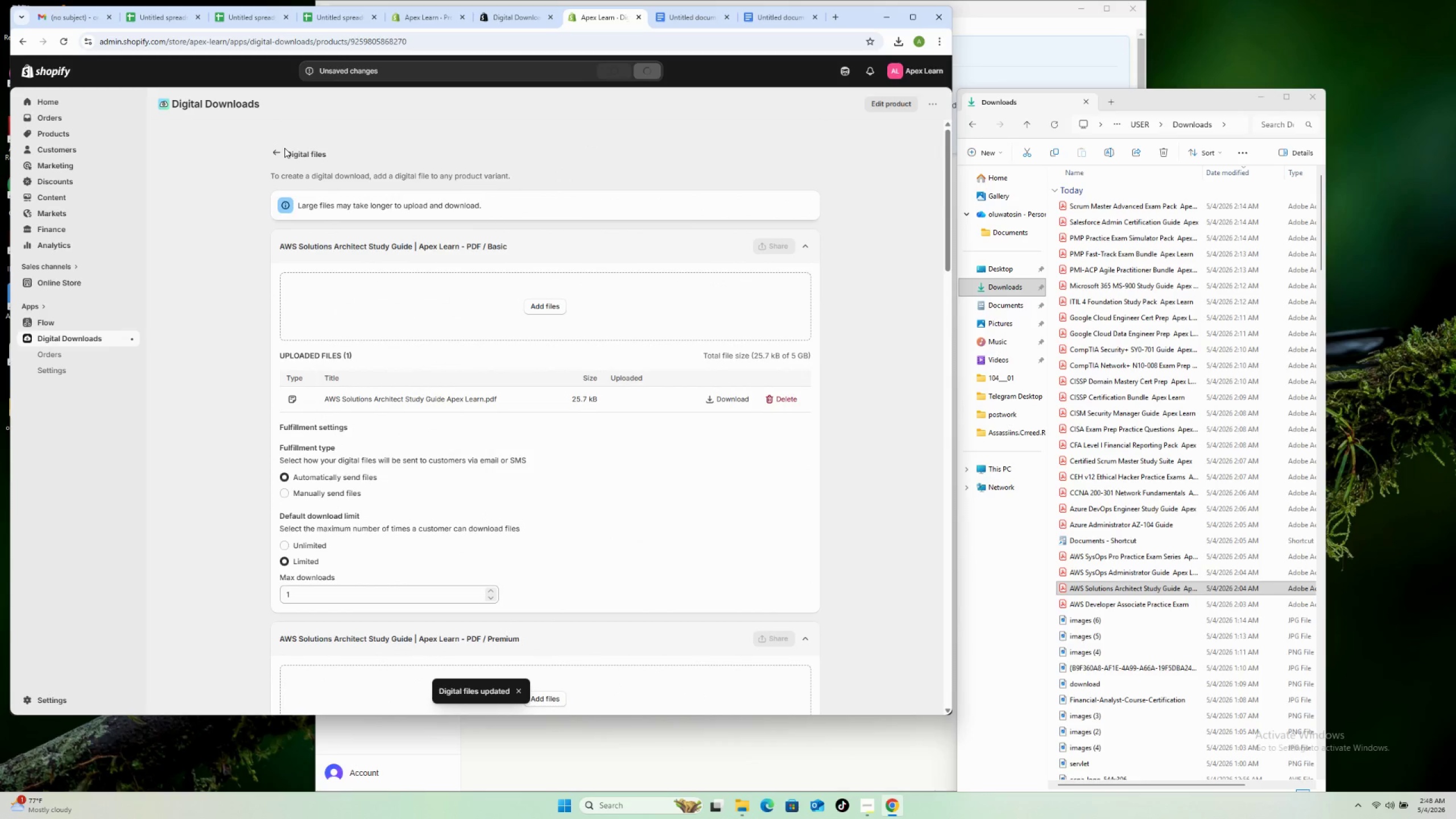 
wait(8.31)
 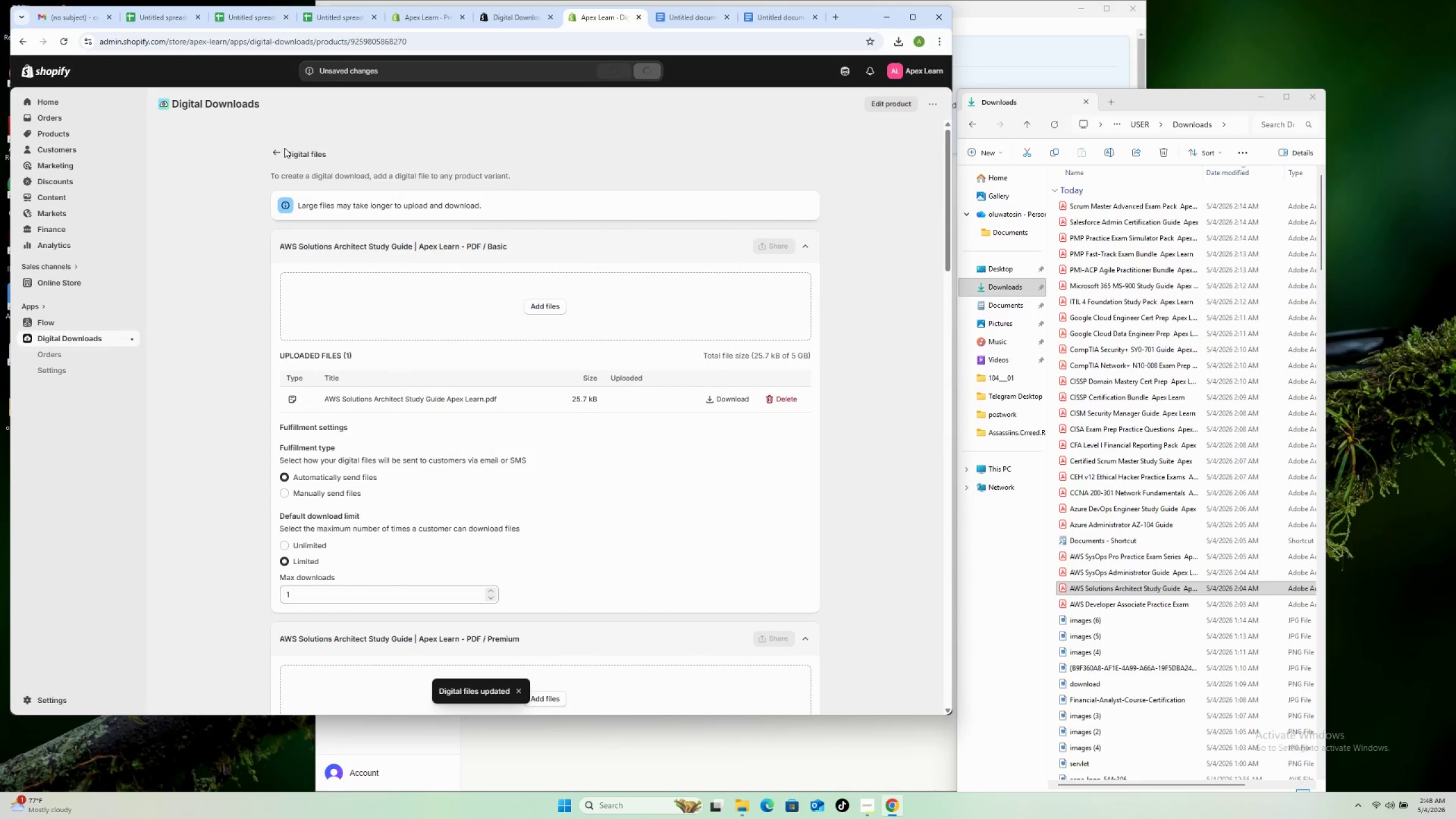 
left_click([277, 157])
 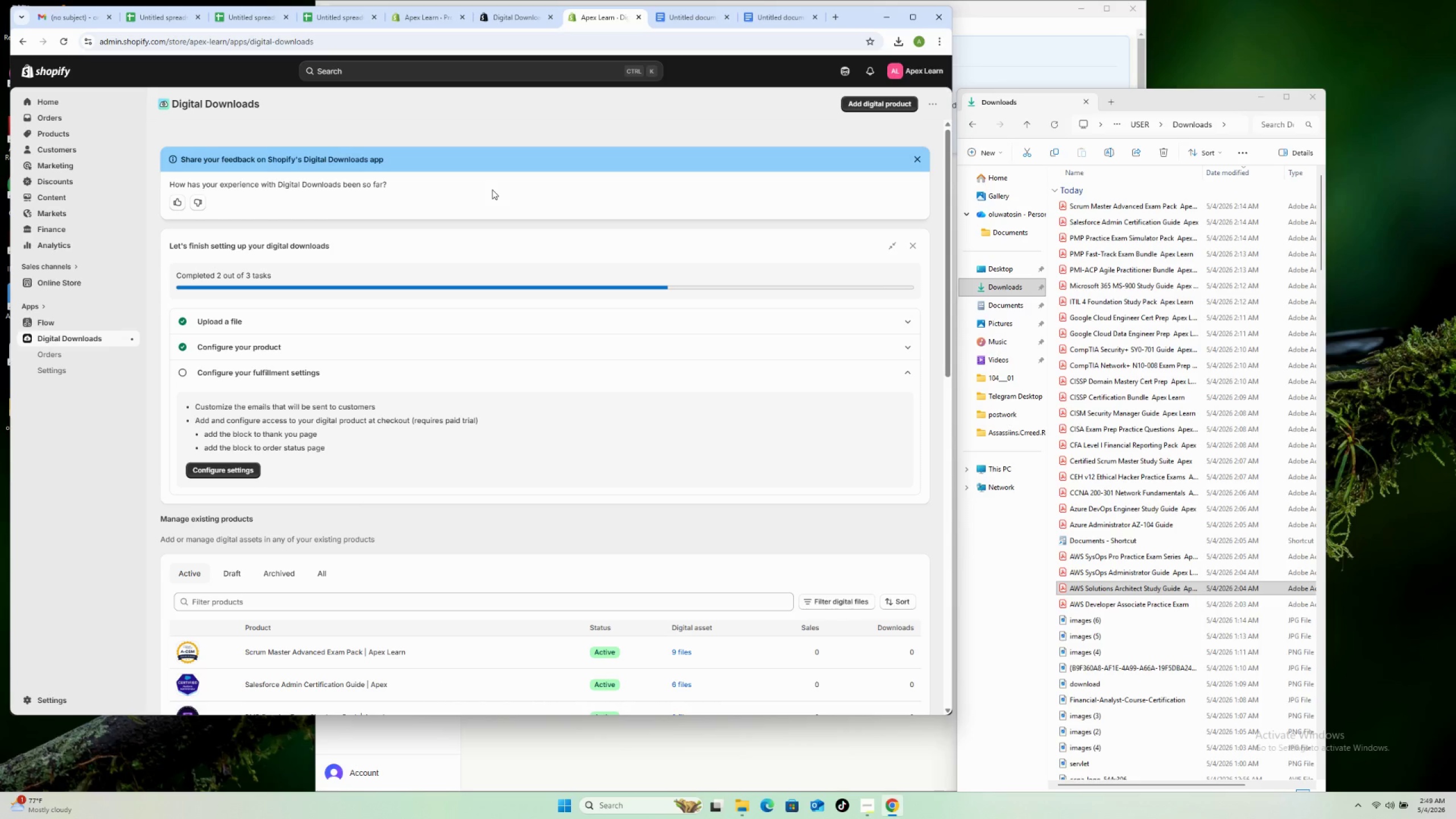 
wait(28.47)
 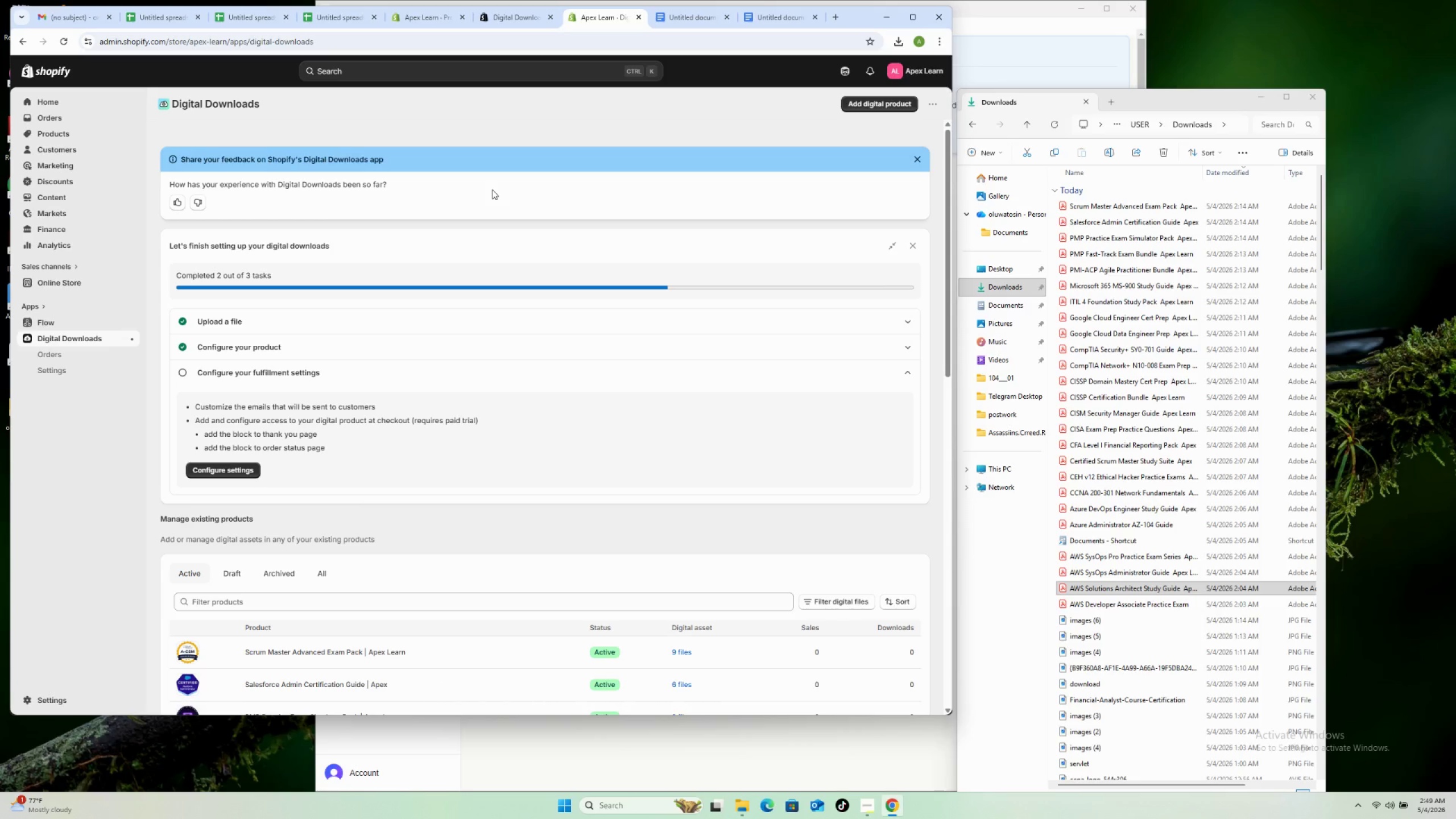 
left_click([250, 470])
 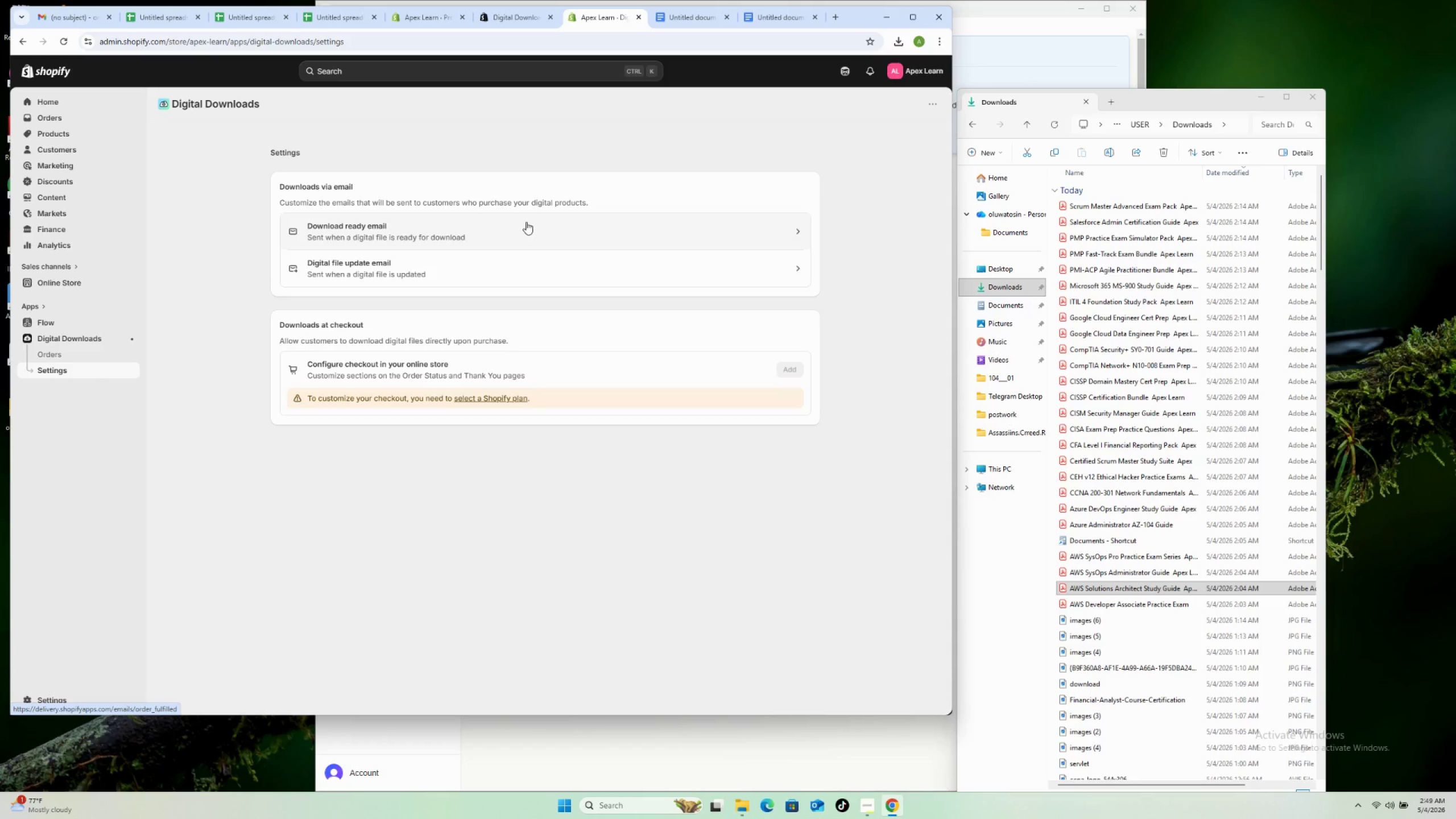 
wait(12.34)
 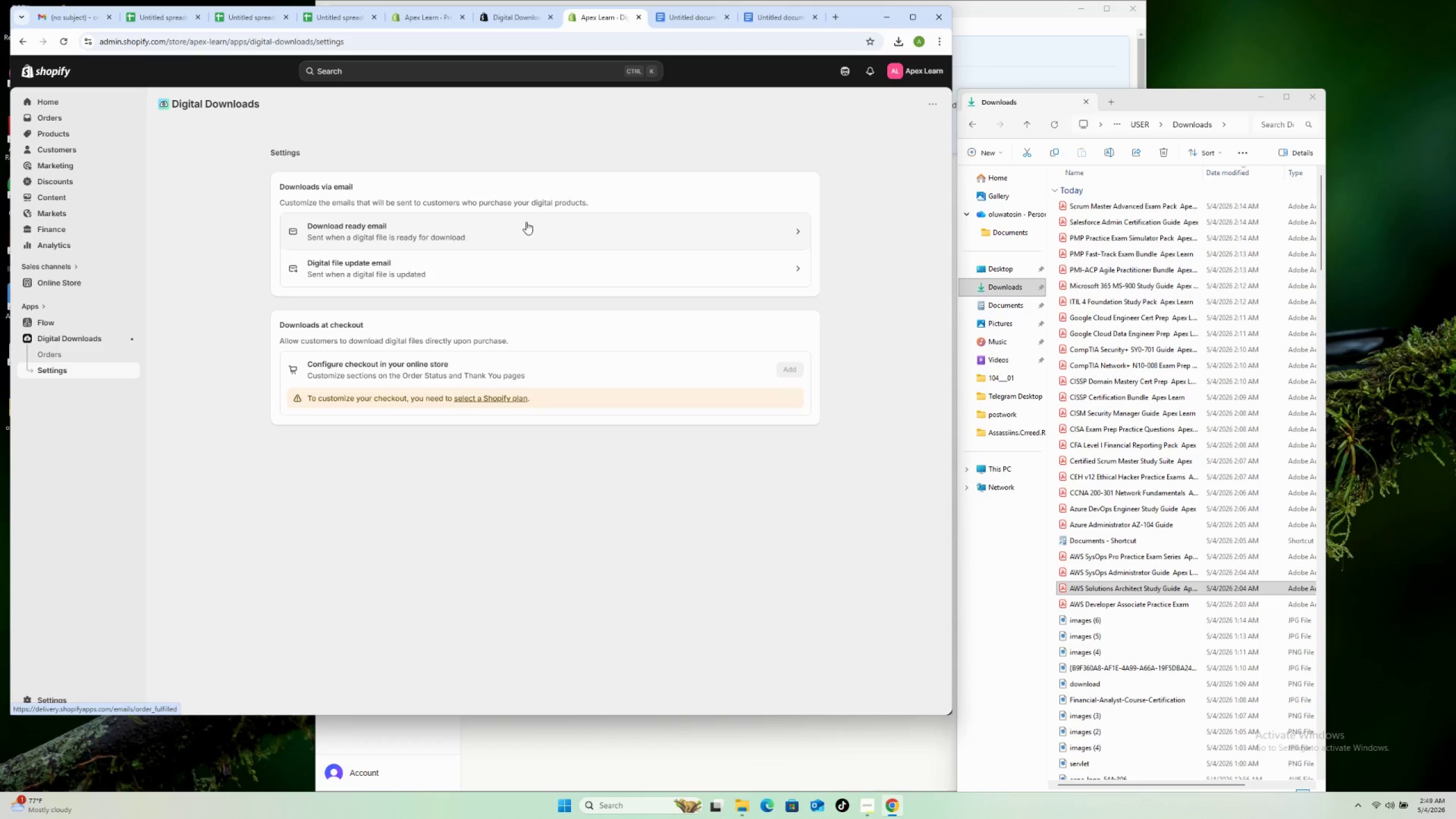 
left_click([518, 233])
 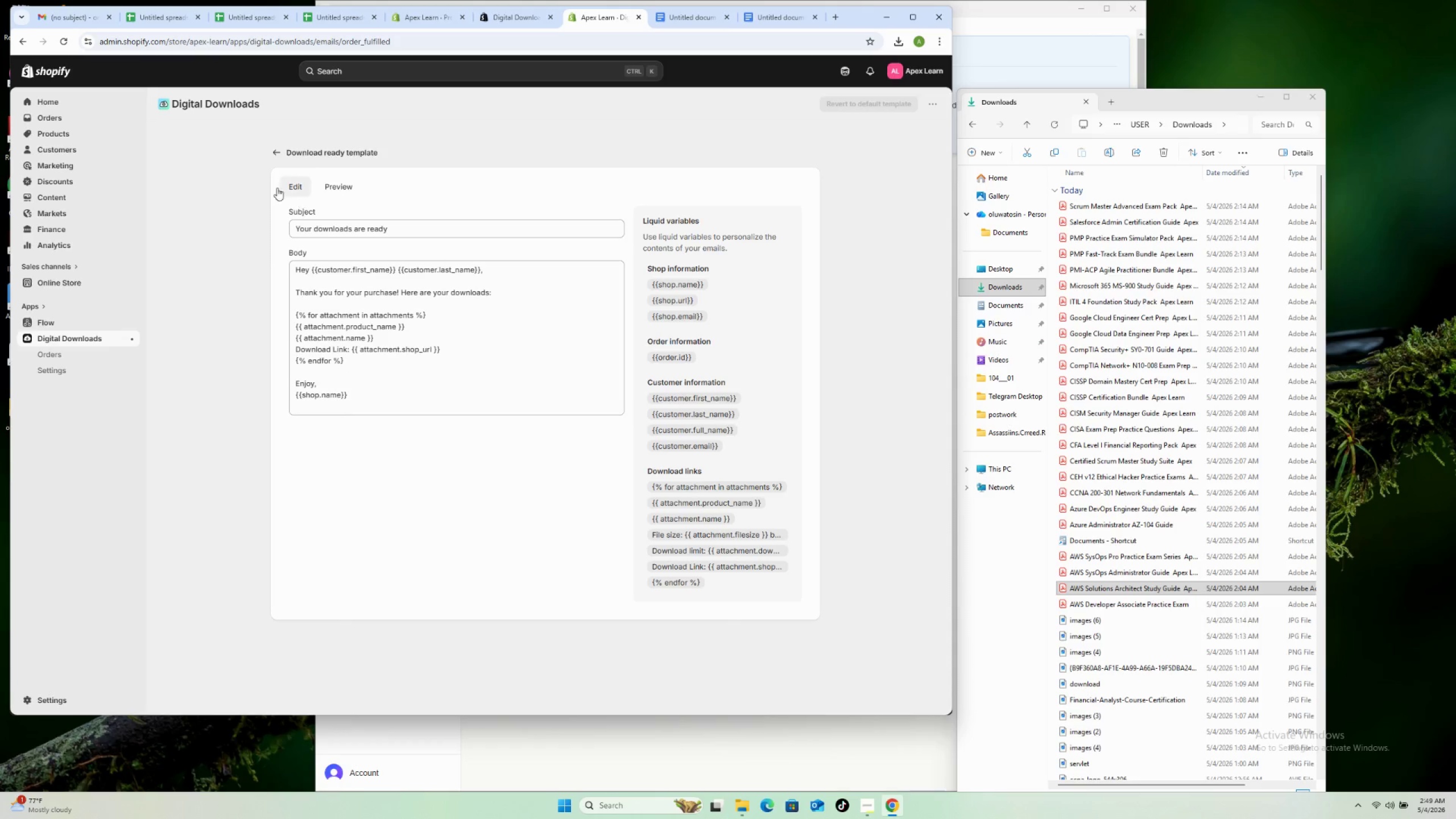 
left_click([278, 148])
 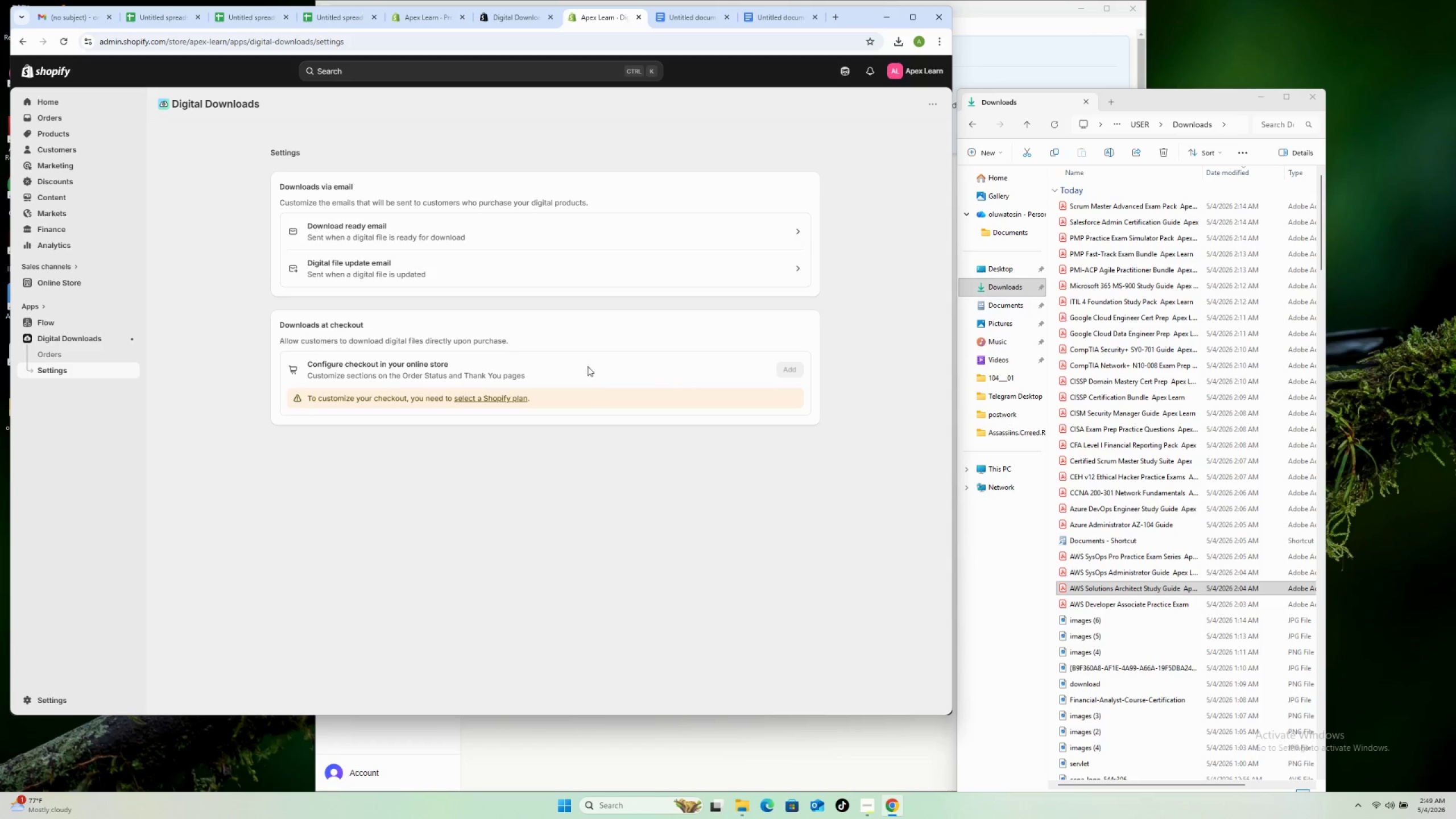 
wait(7.72)
 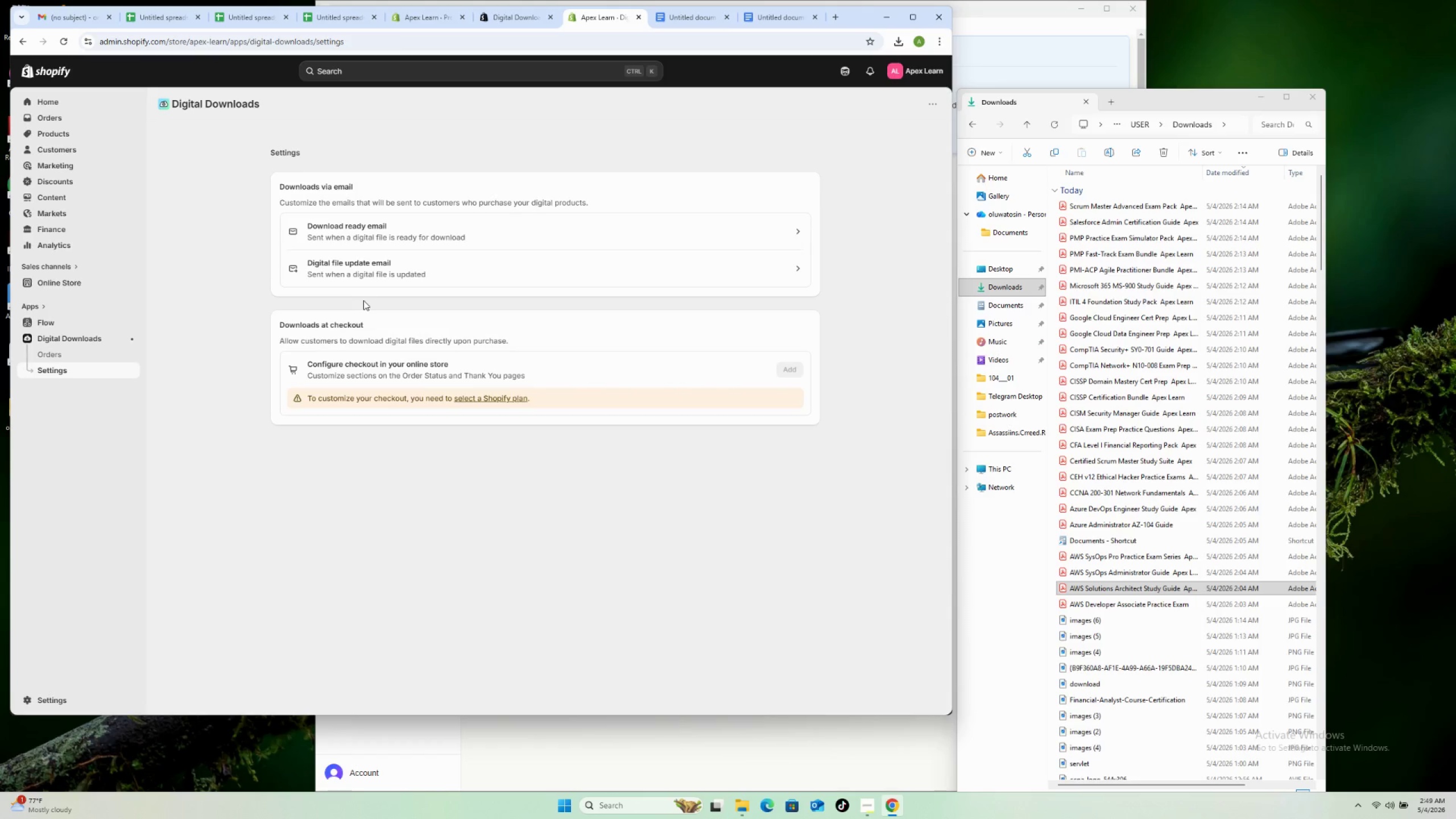 
scroll: coordinate [304, 382], scroll_direction: down, amount: 9.0
 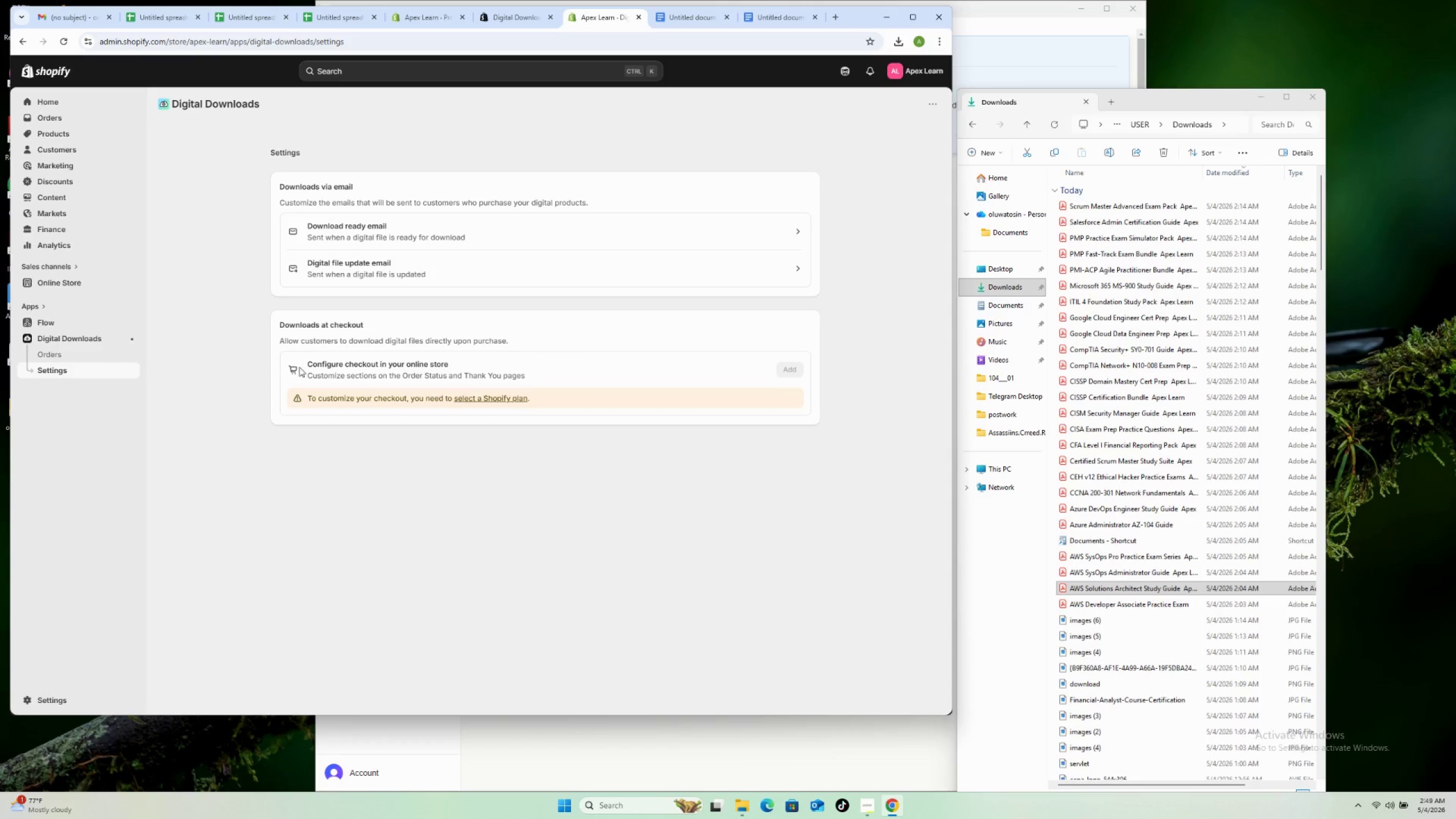 
left_click_drag(start_coordinate=[743, 367], to_coordinate=[746, 369])
 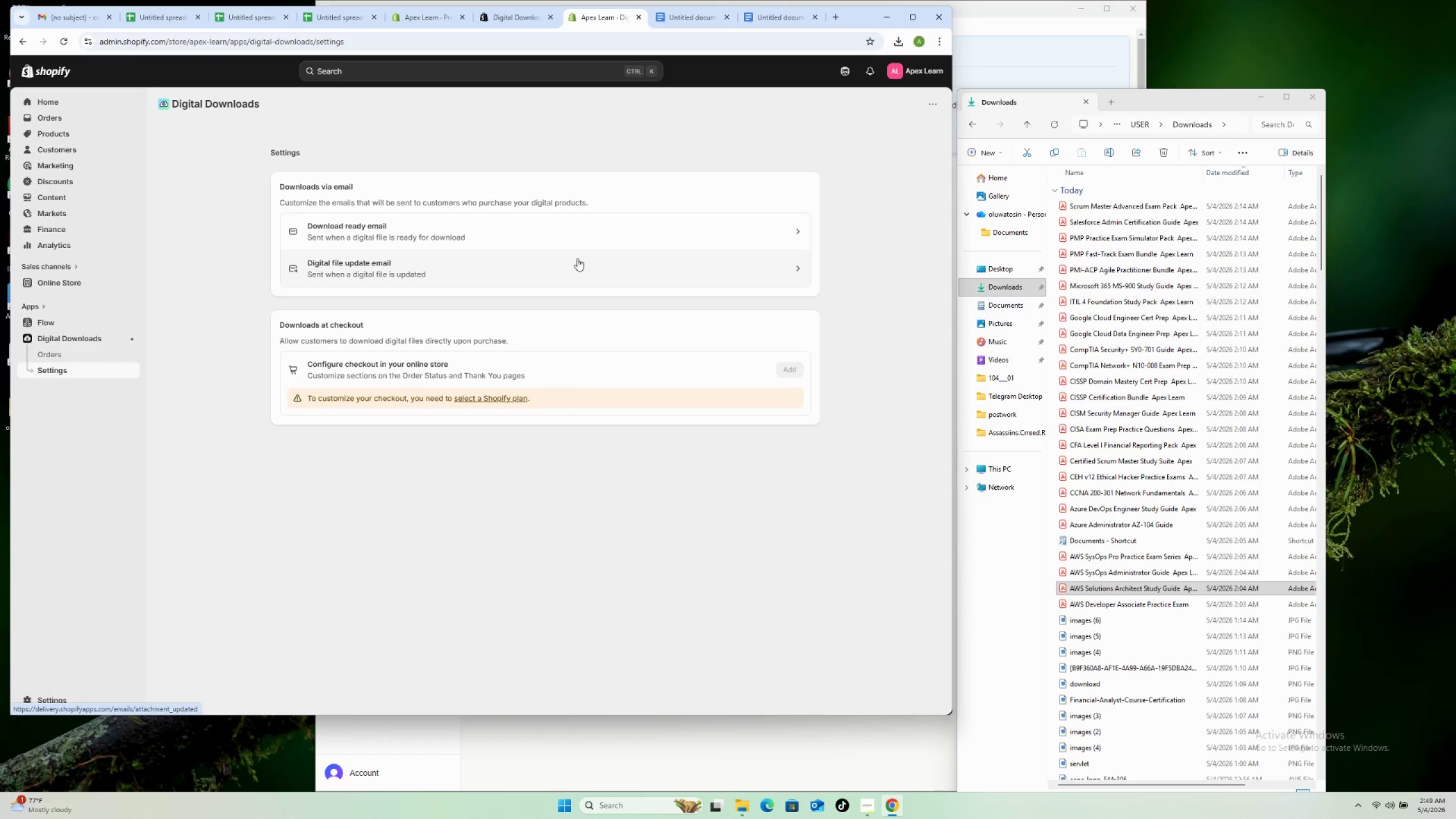 
left_click([577, 258])
 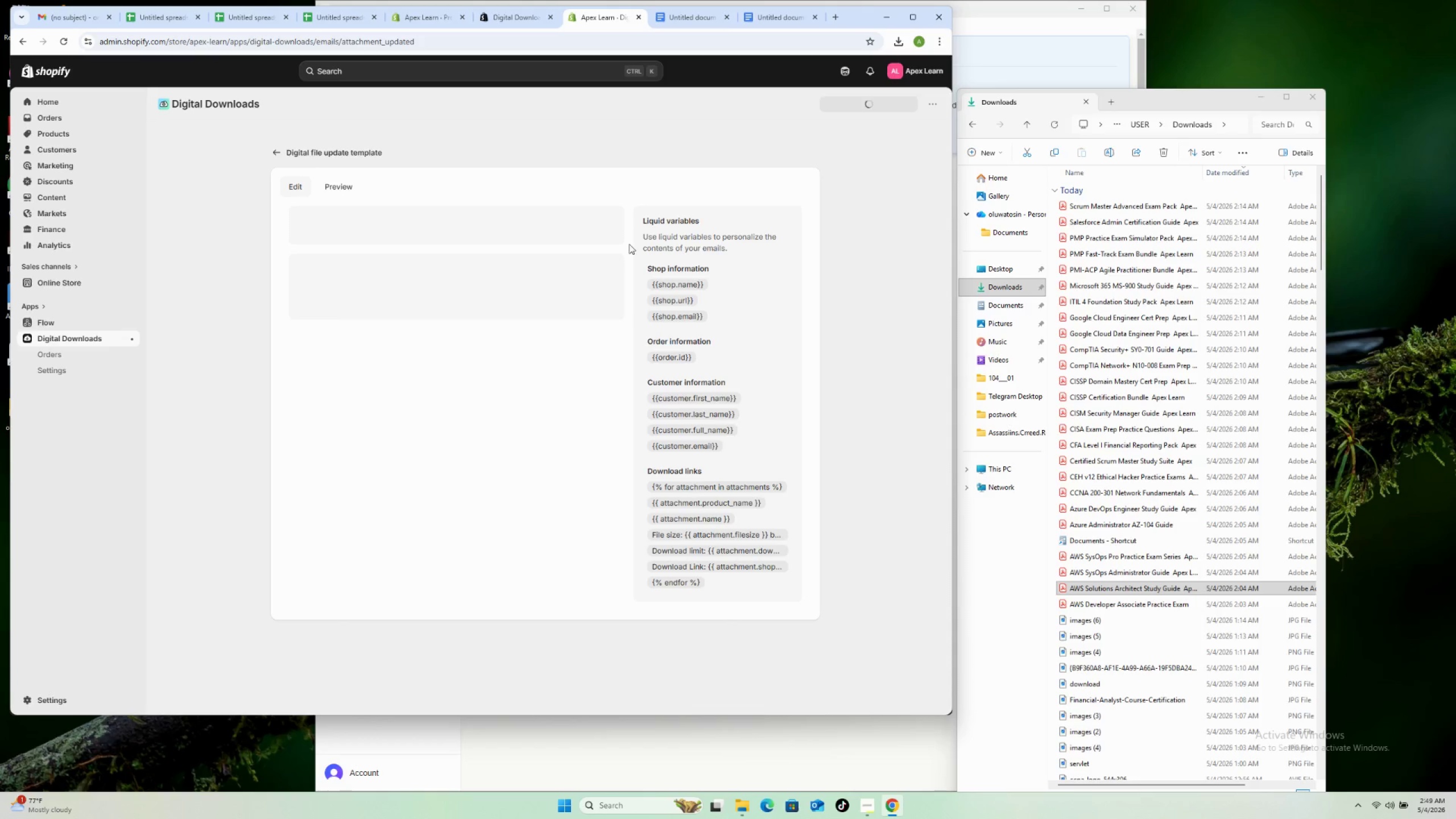 
left_click_drag(start_coordinate=[817, 201], to_coordinate=[803, 200])
 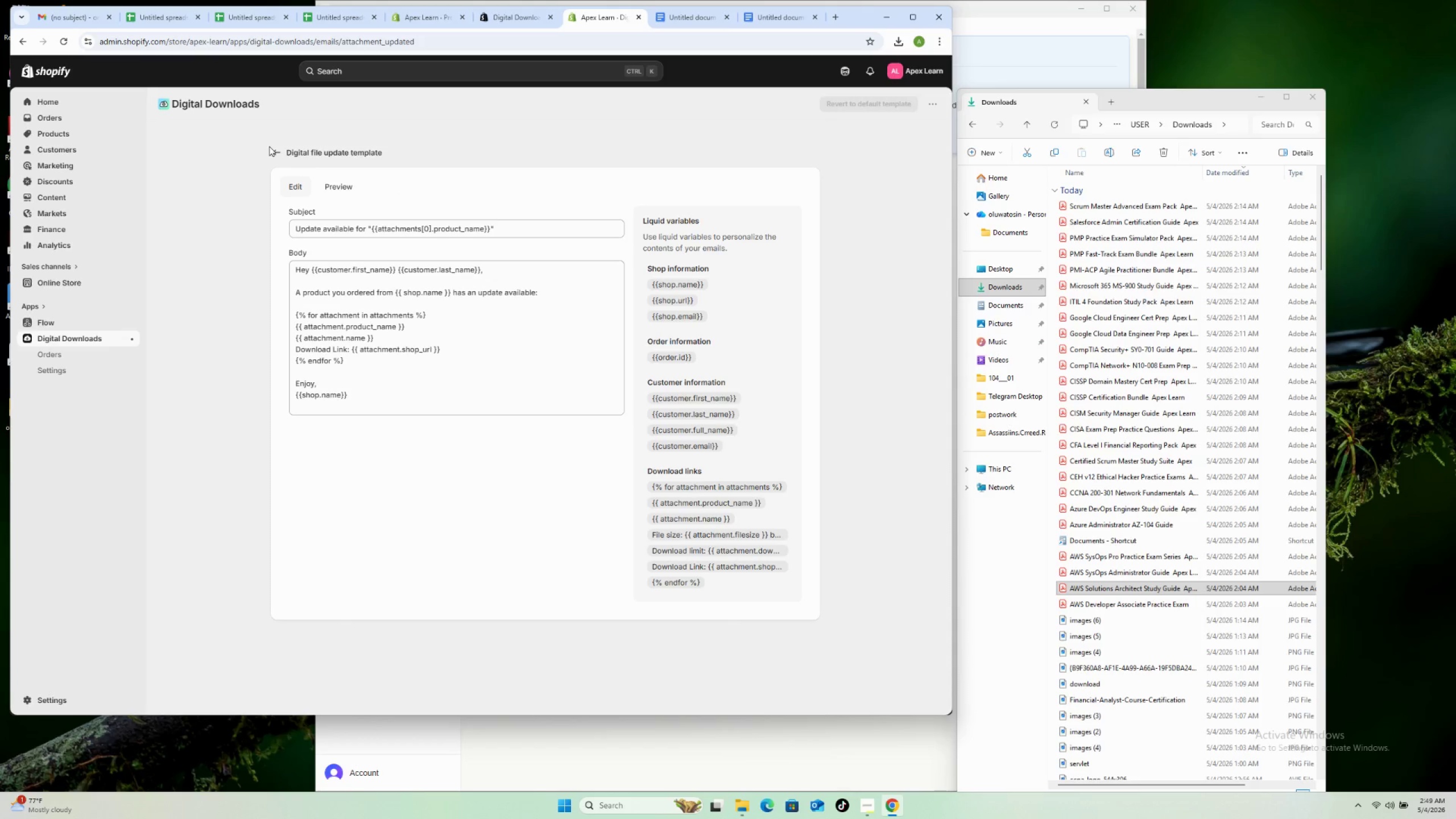 
left_click([279, 150])
 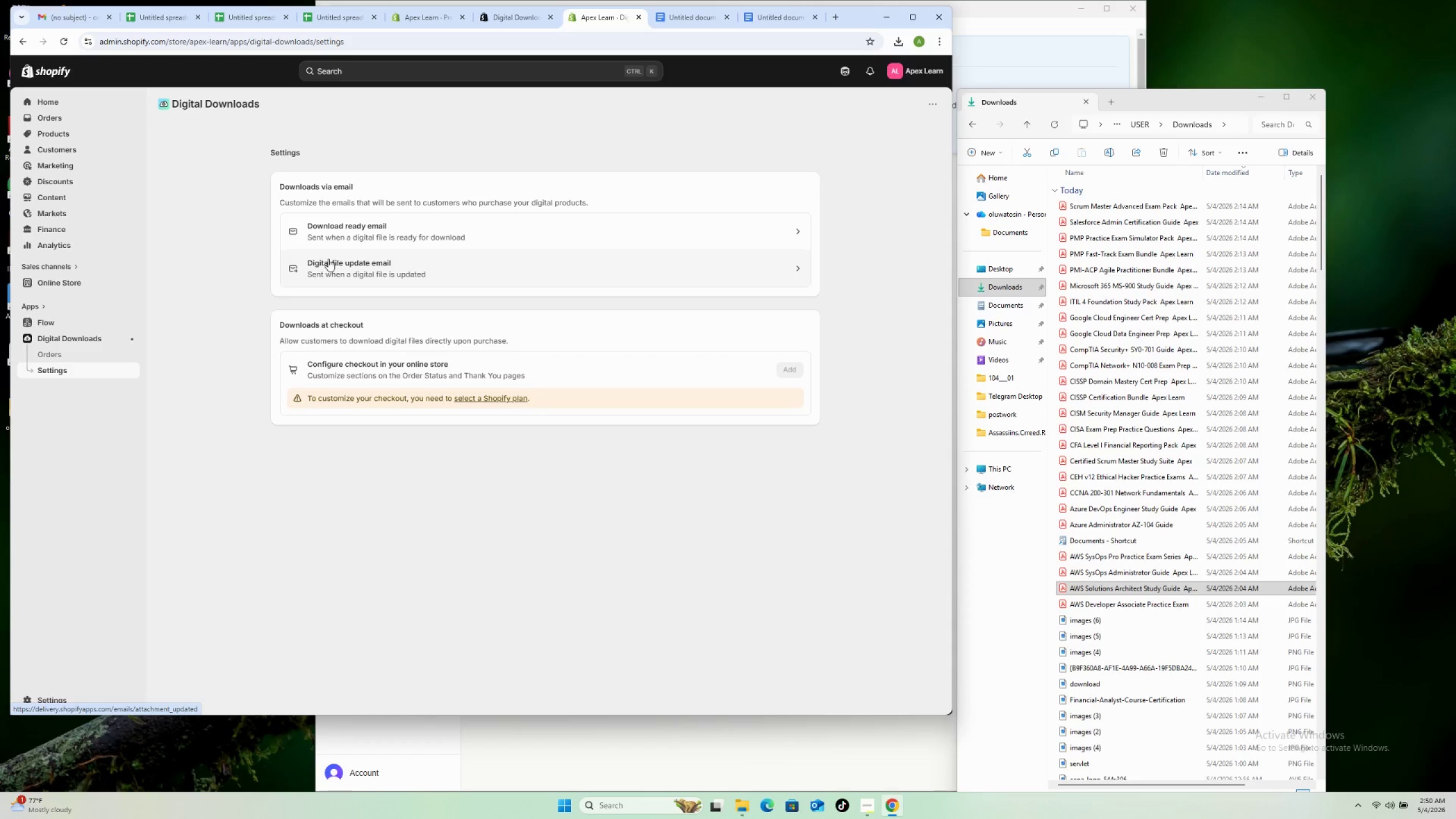 
wait(25.64)
 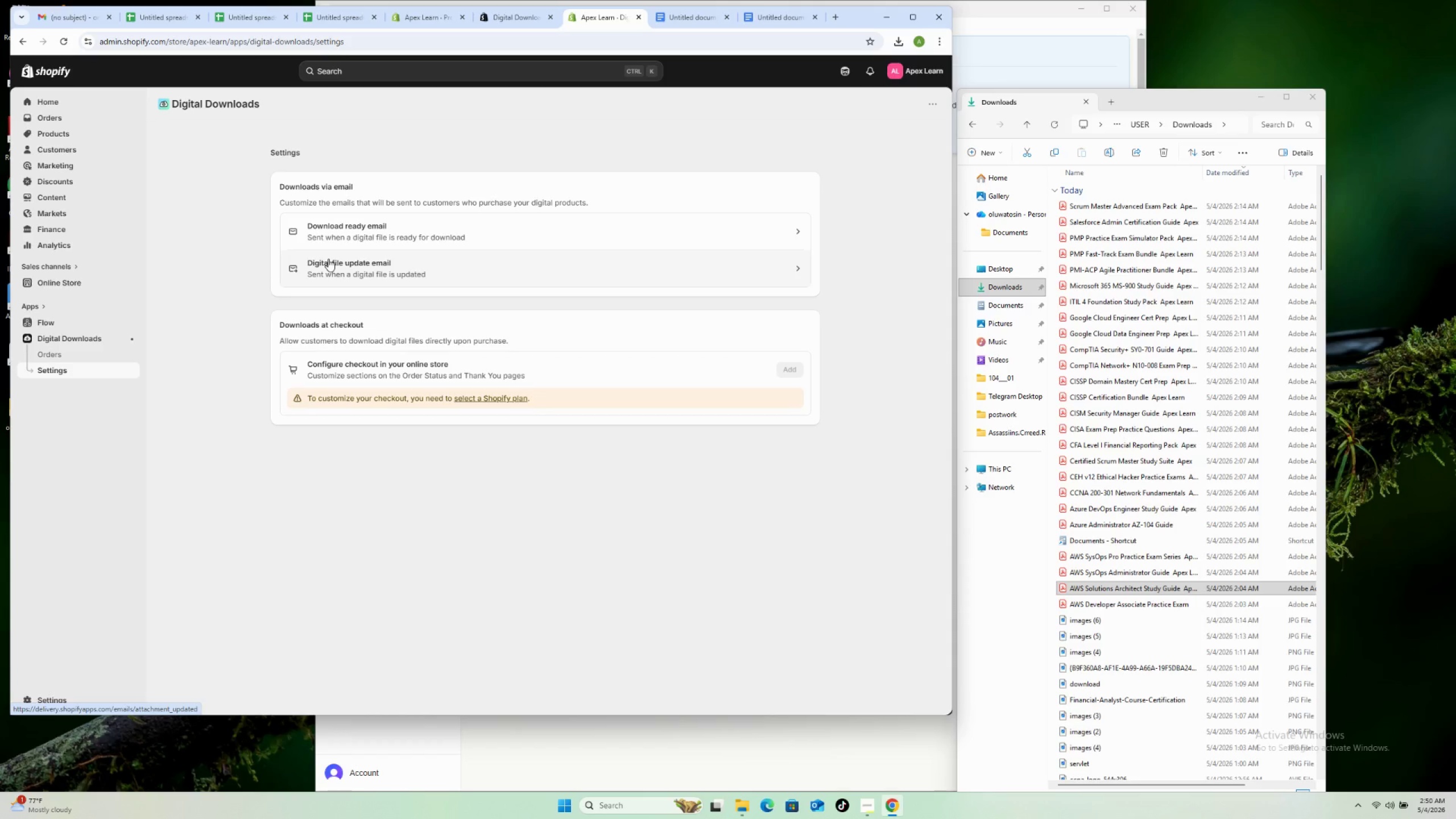 
left_click([66, 179])
 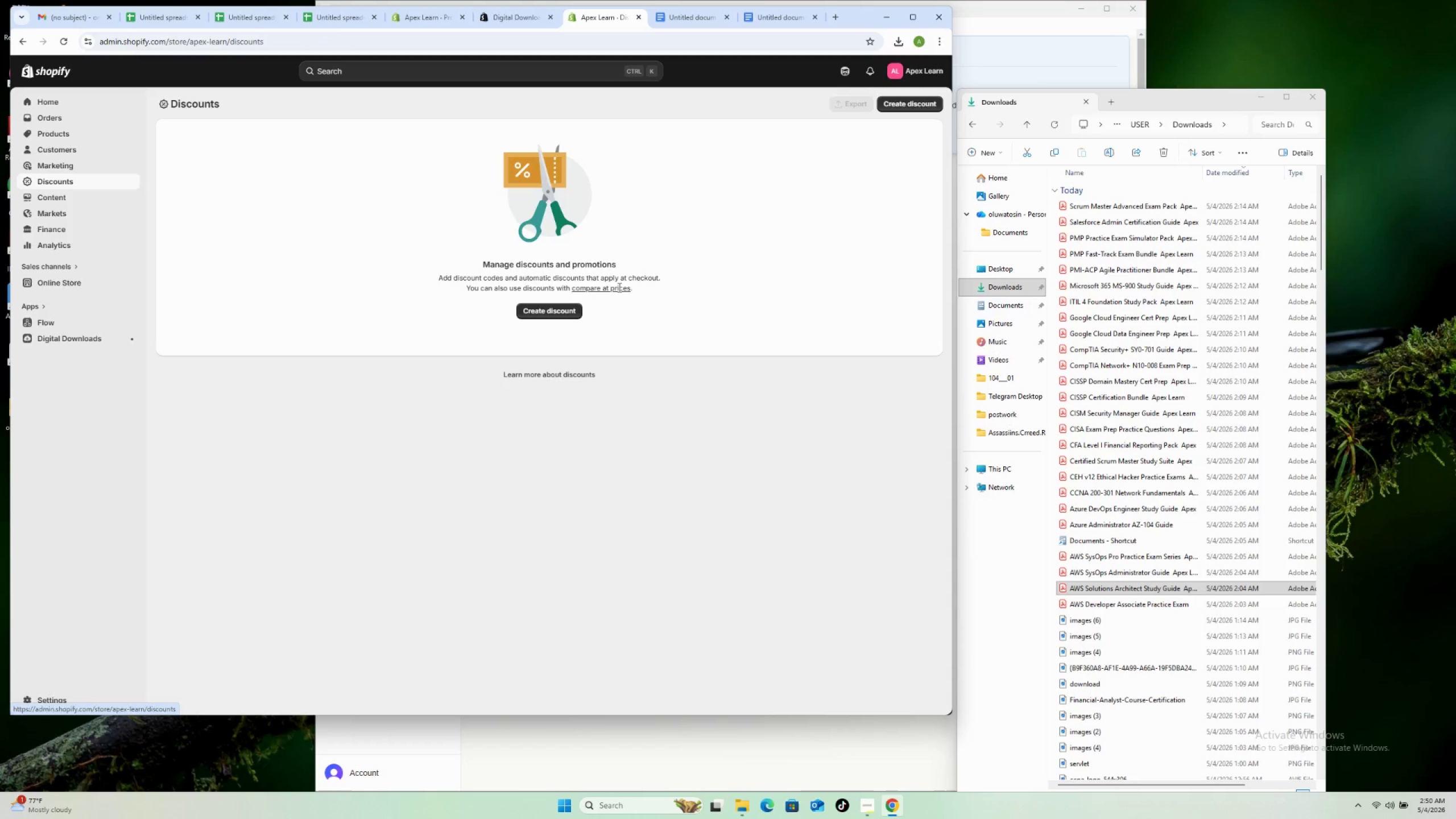 
left_click([559, 306])
 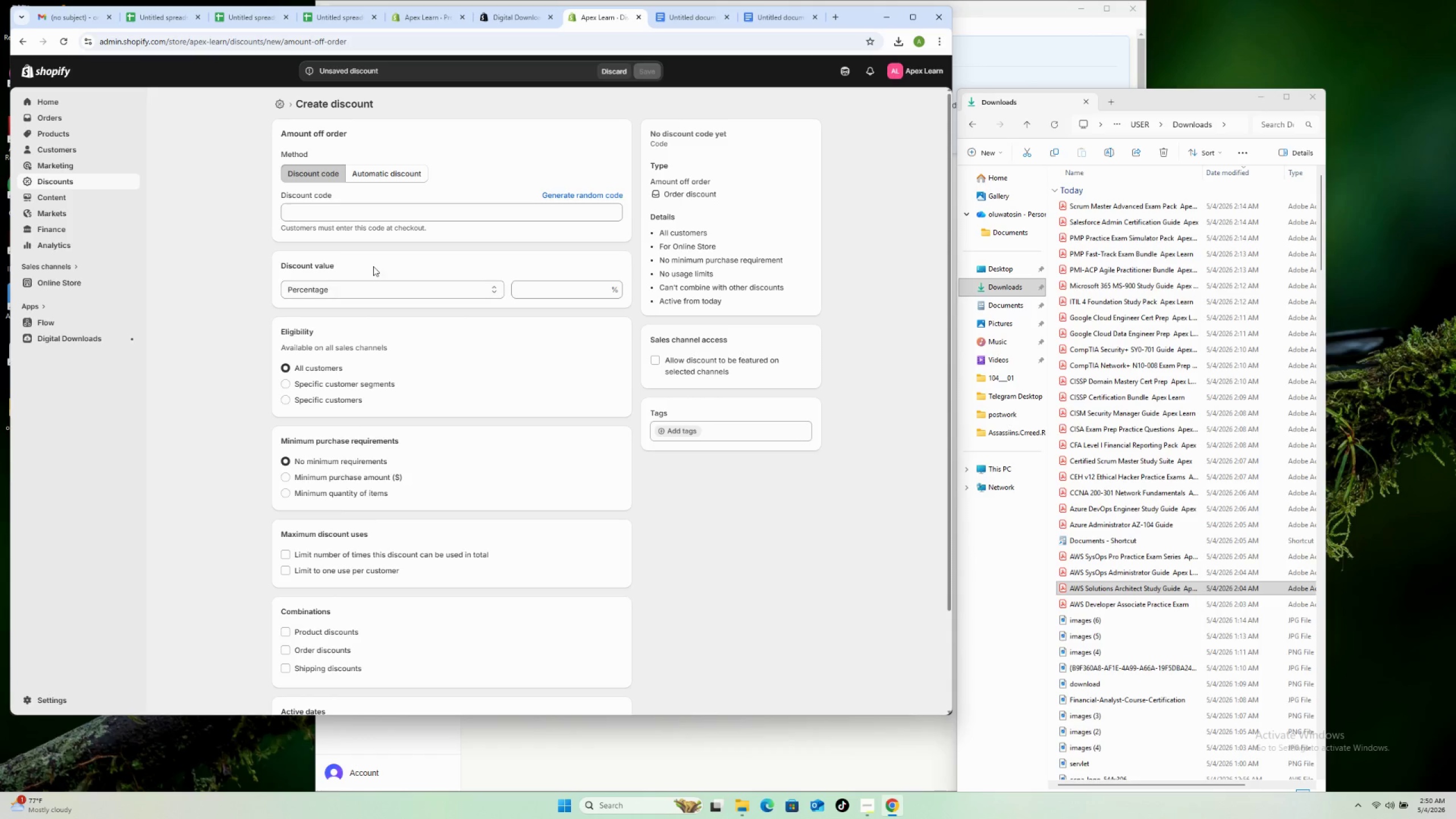 
wait(7.28)
 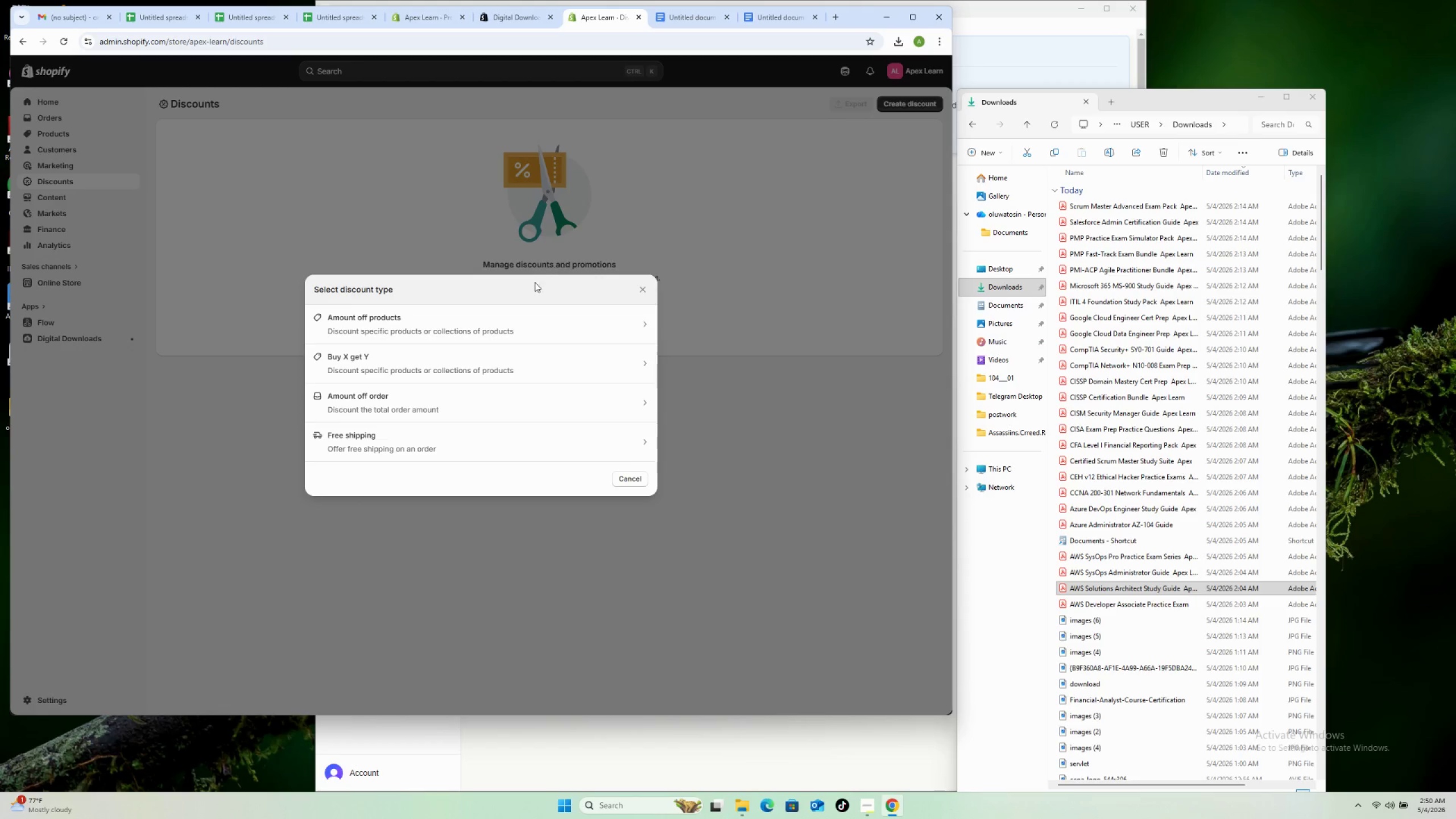 
left_click([369, 225])
 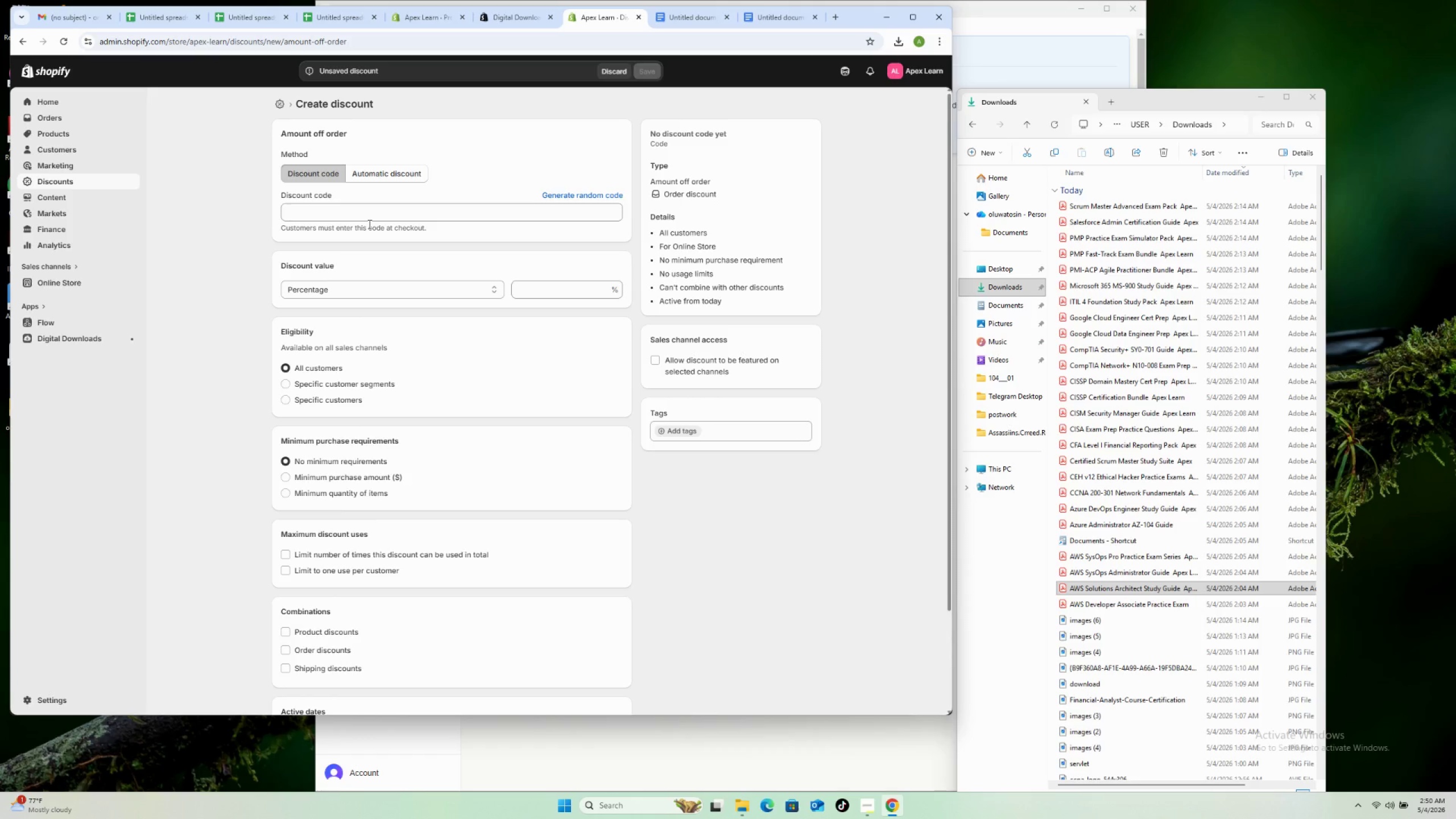 
type(APEX10)
 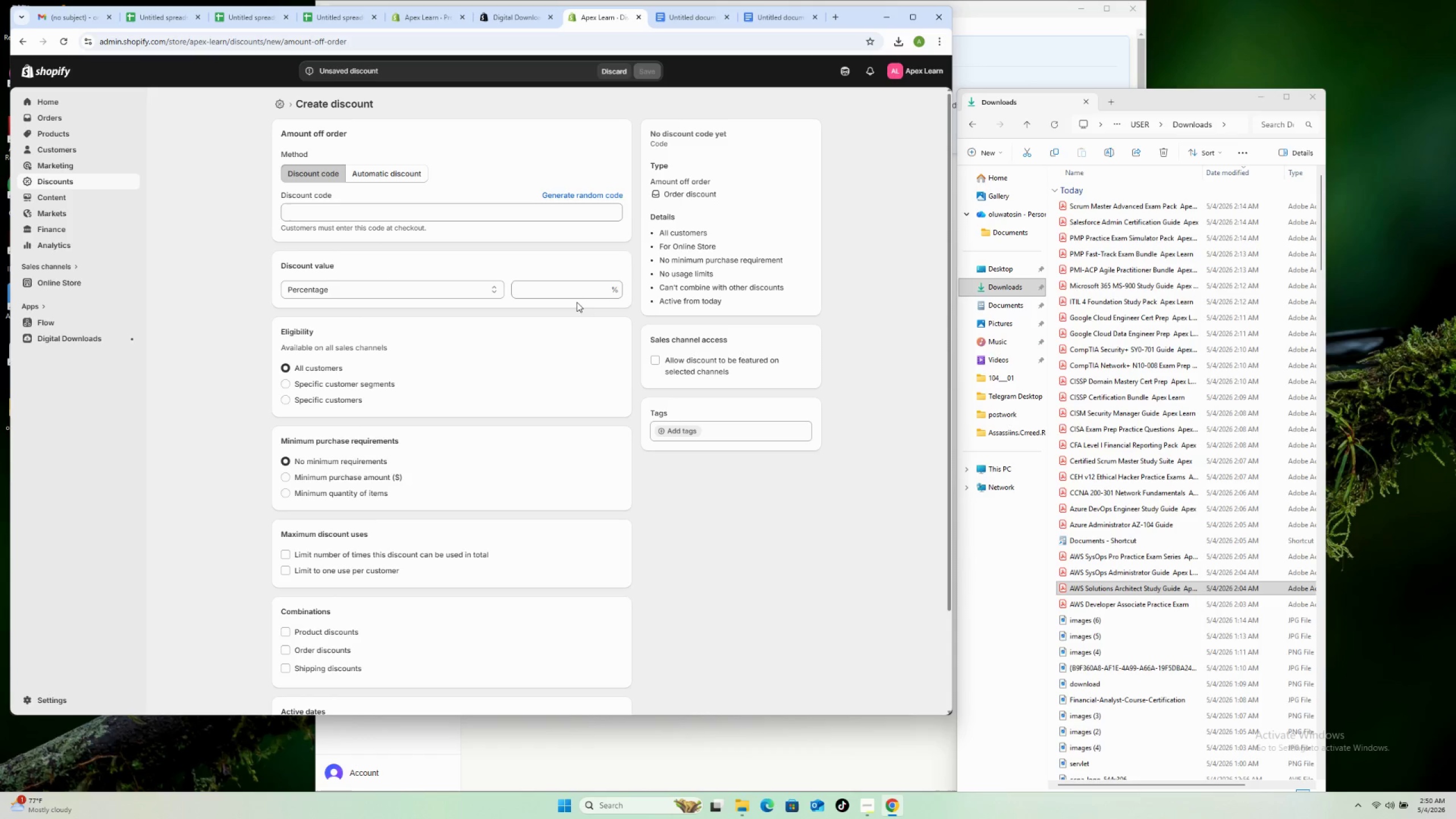 
left_click([562, 287])
 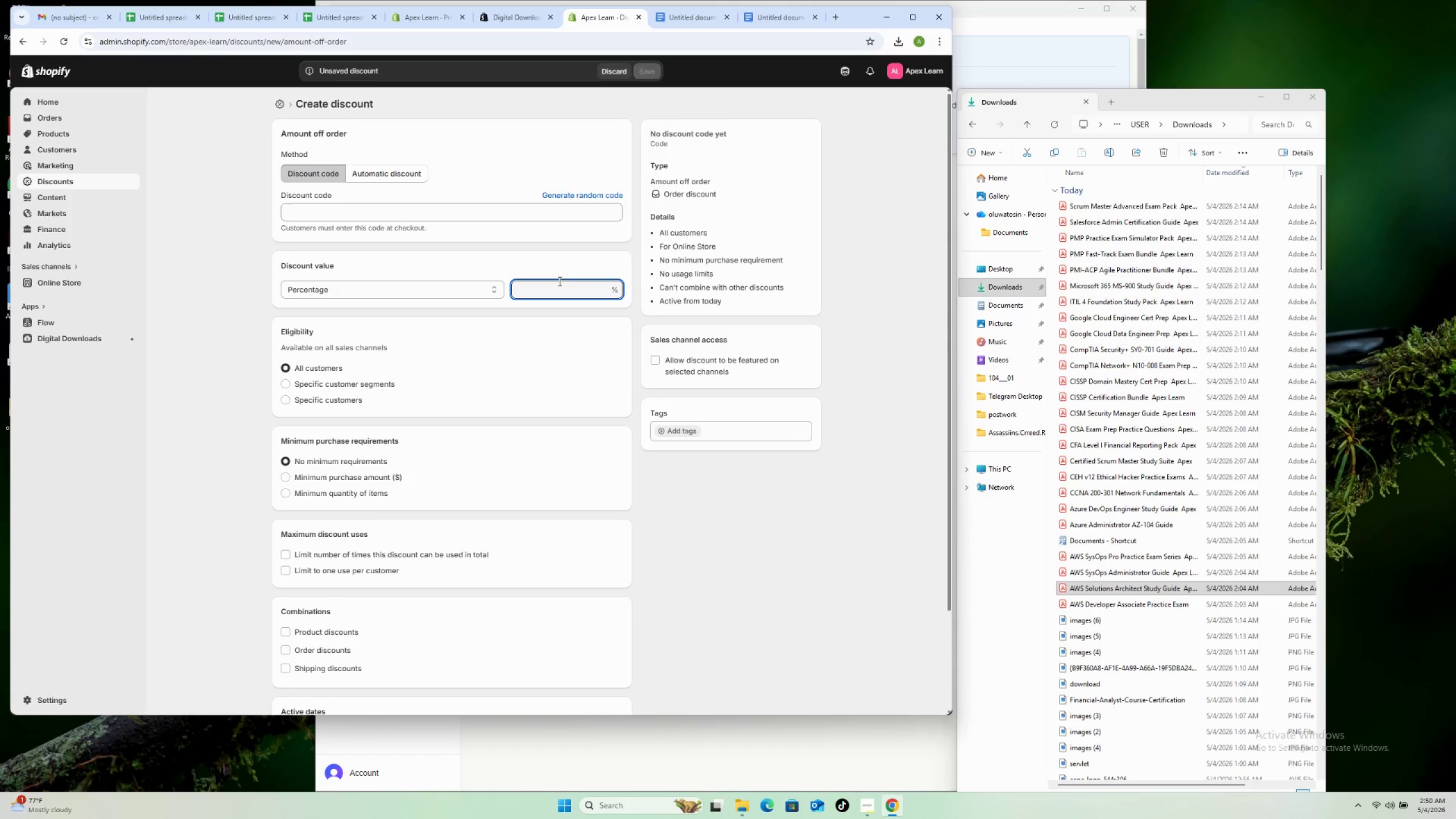 
type(10)
 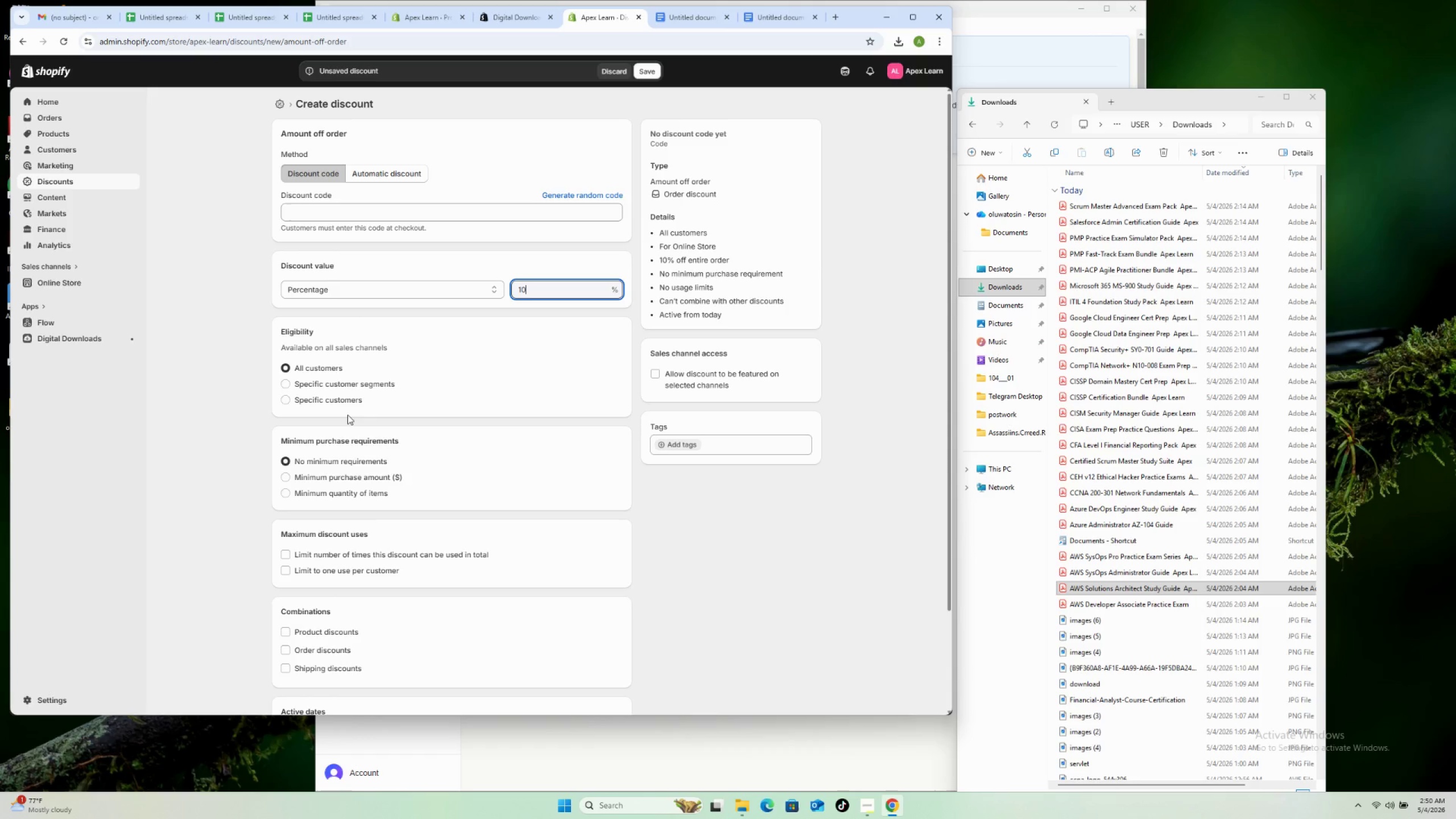 
wait(10.66)
 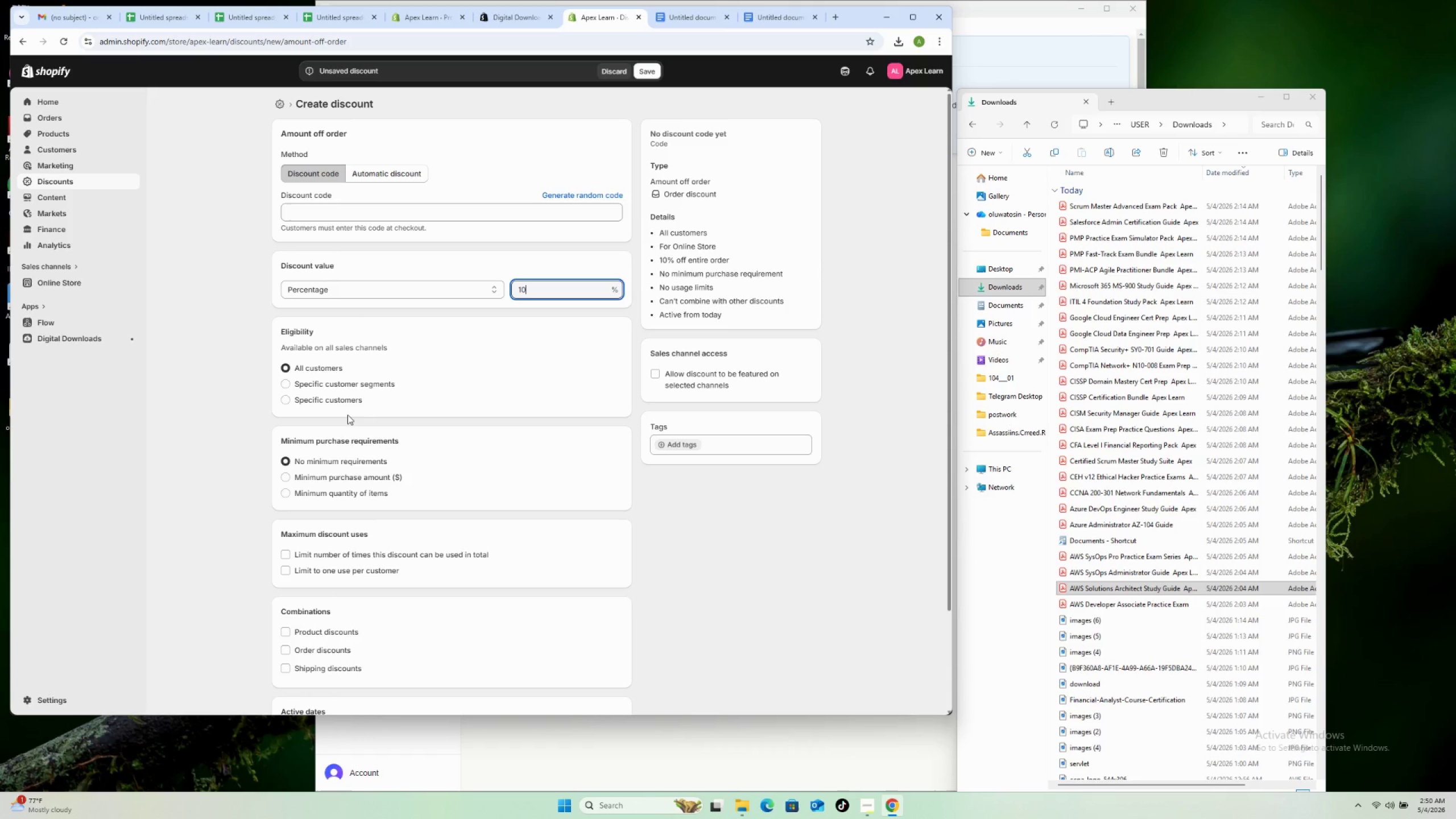 
left_click([362, 496])
 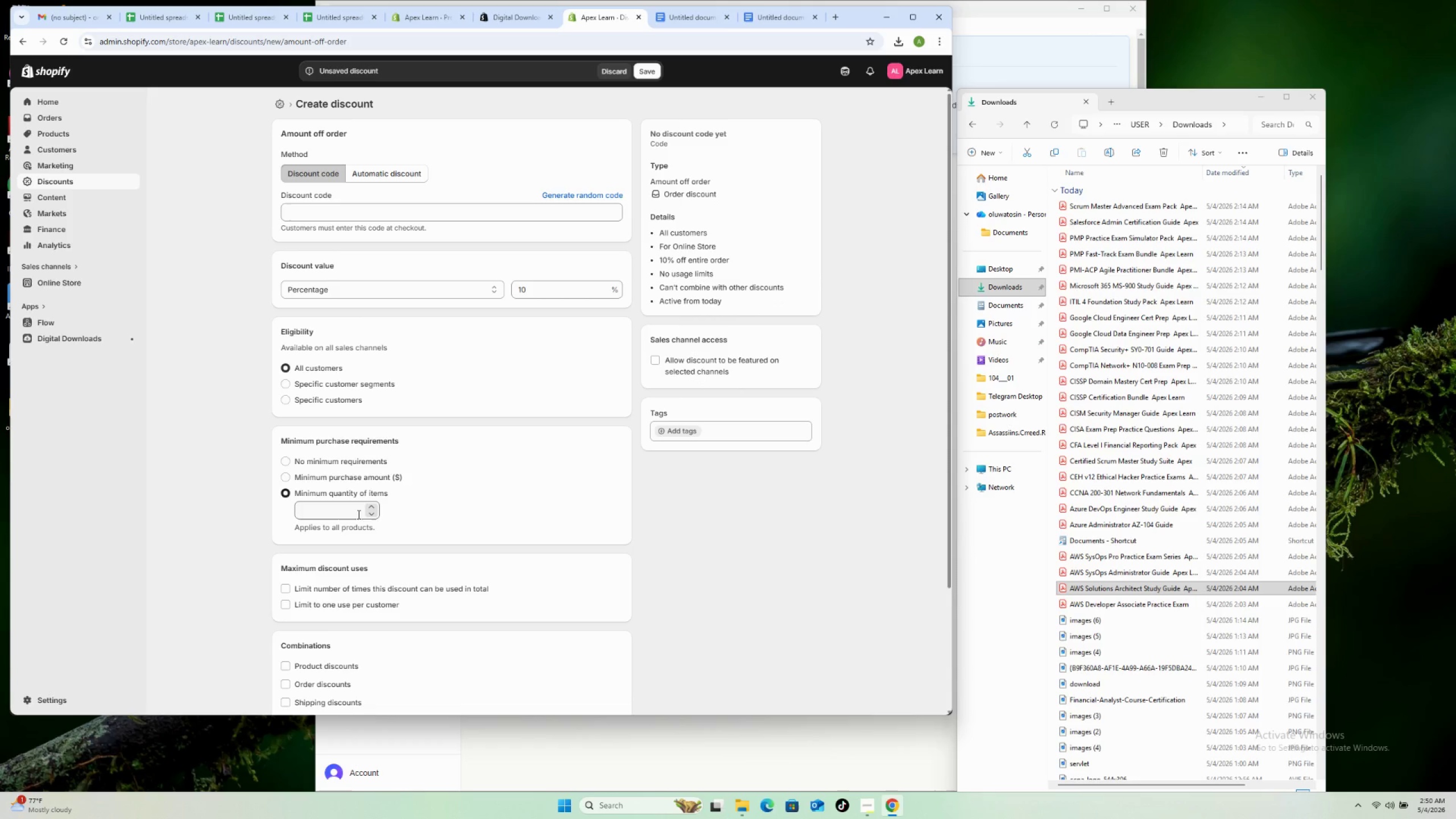 
left_click([357, 515])
 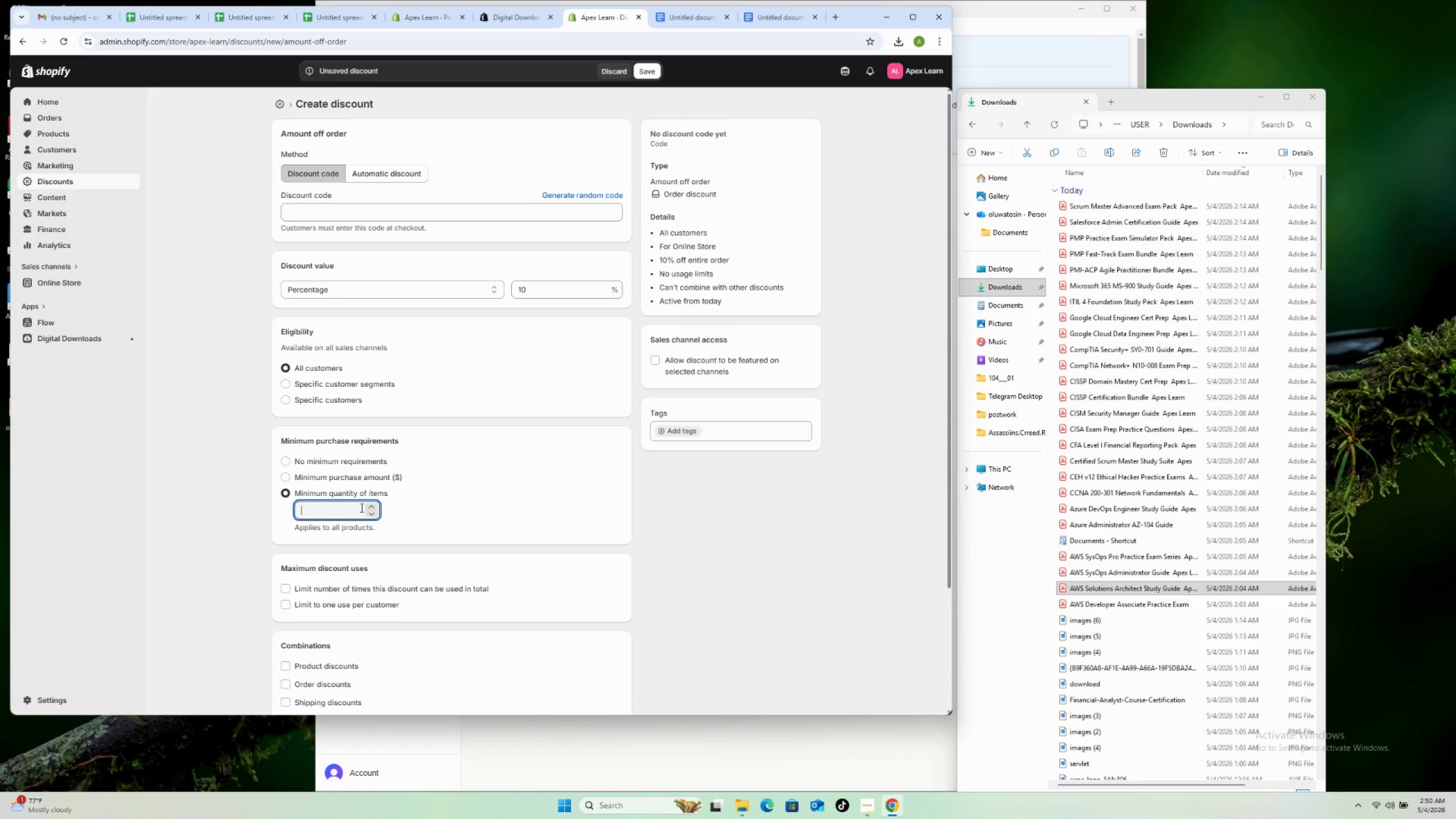 
key(2)
 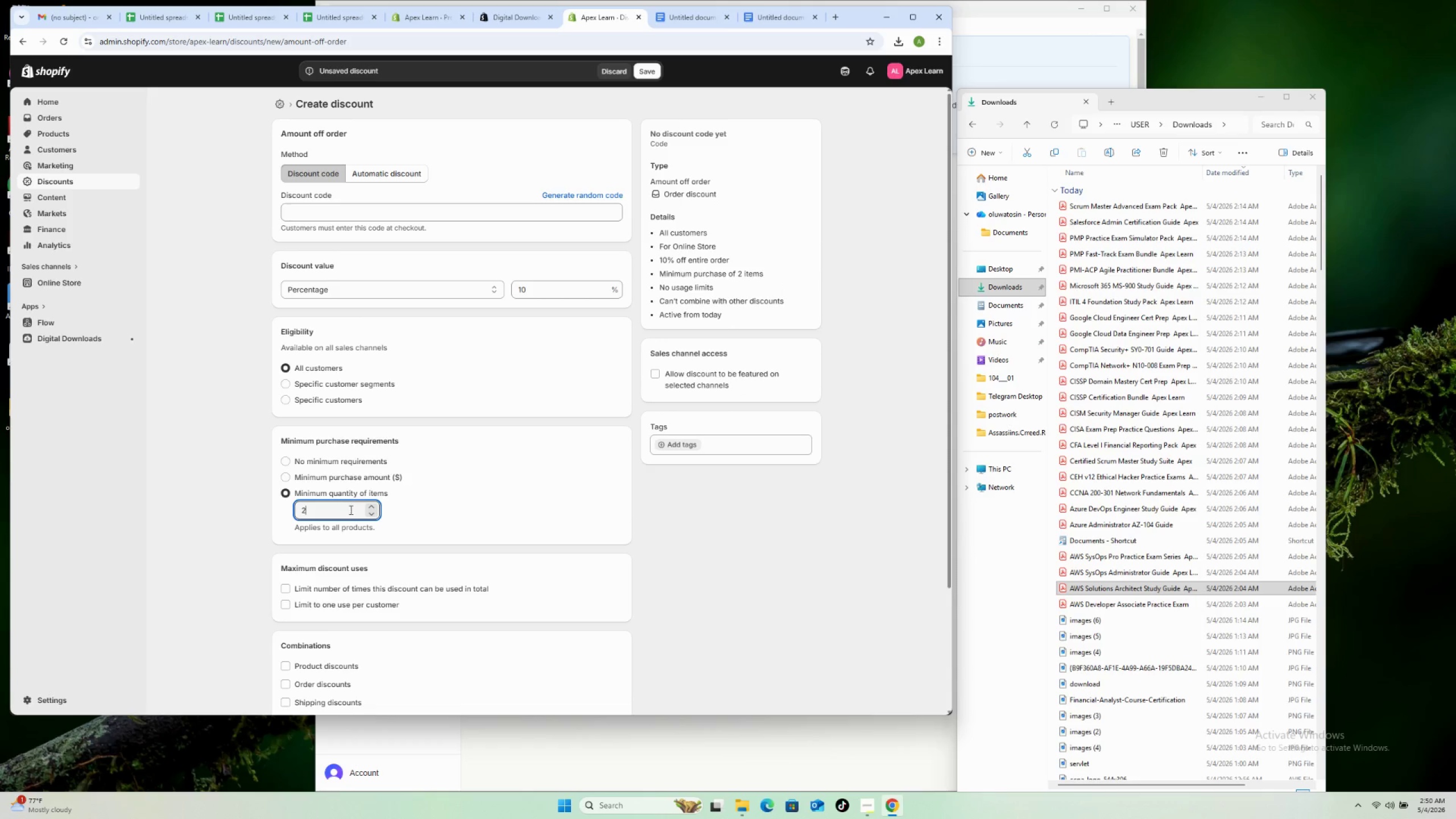 
scroll: coordinate [406, 615], scroll_direction: down, amount: 6.0
 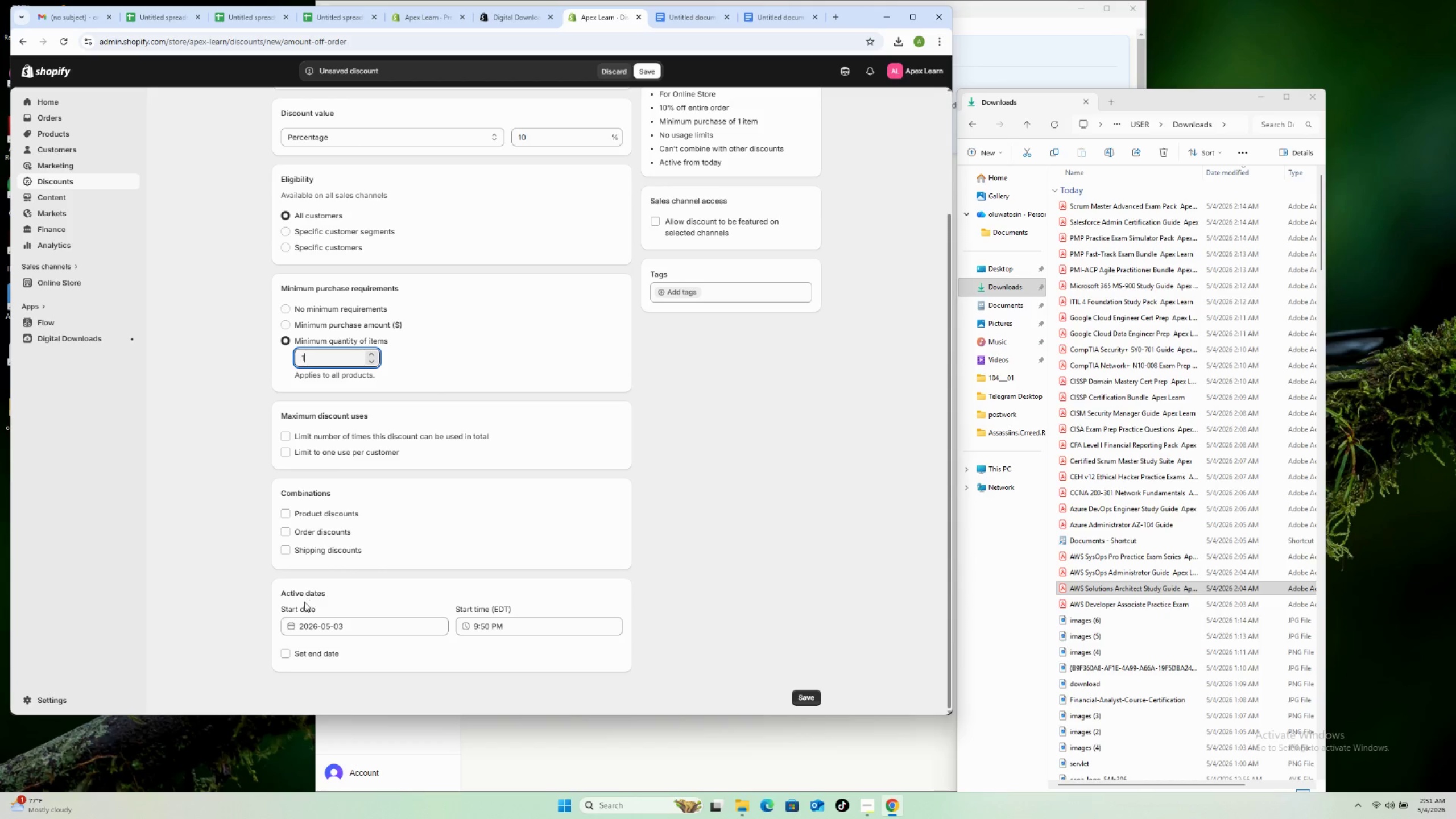 
scroll: coordinate [299, 598], scroll_direction: up, amount: 5.0
 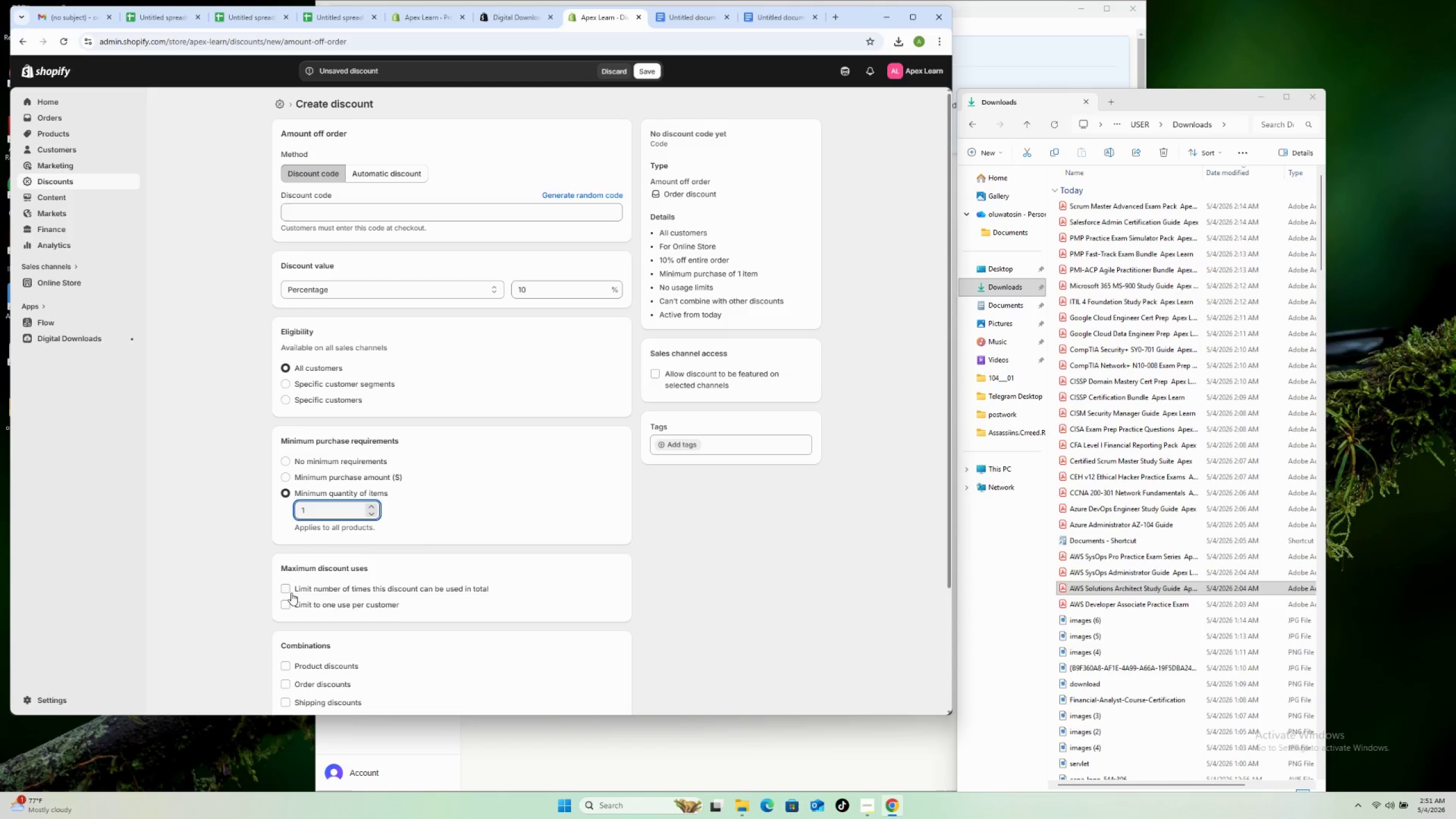 
scroll: coordinate [299, 582], scroll_direction: down, amount: 2.0
 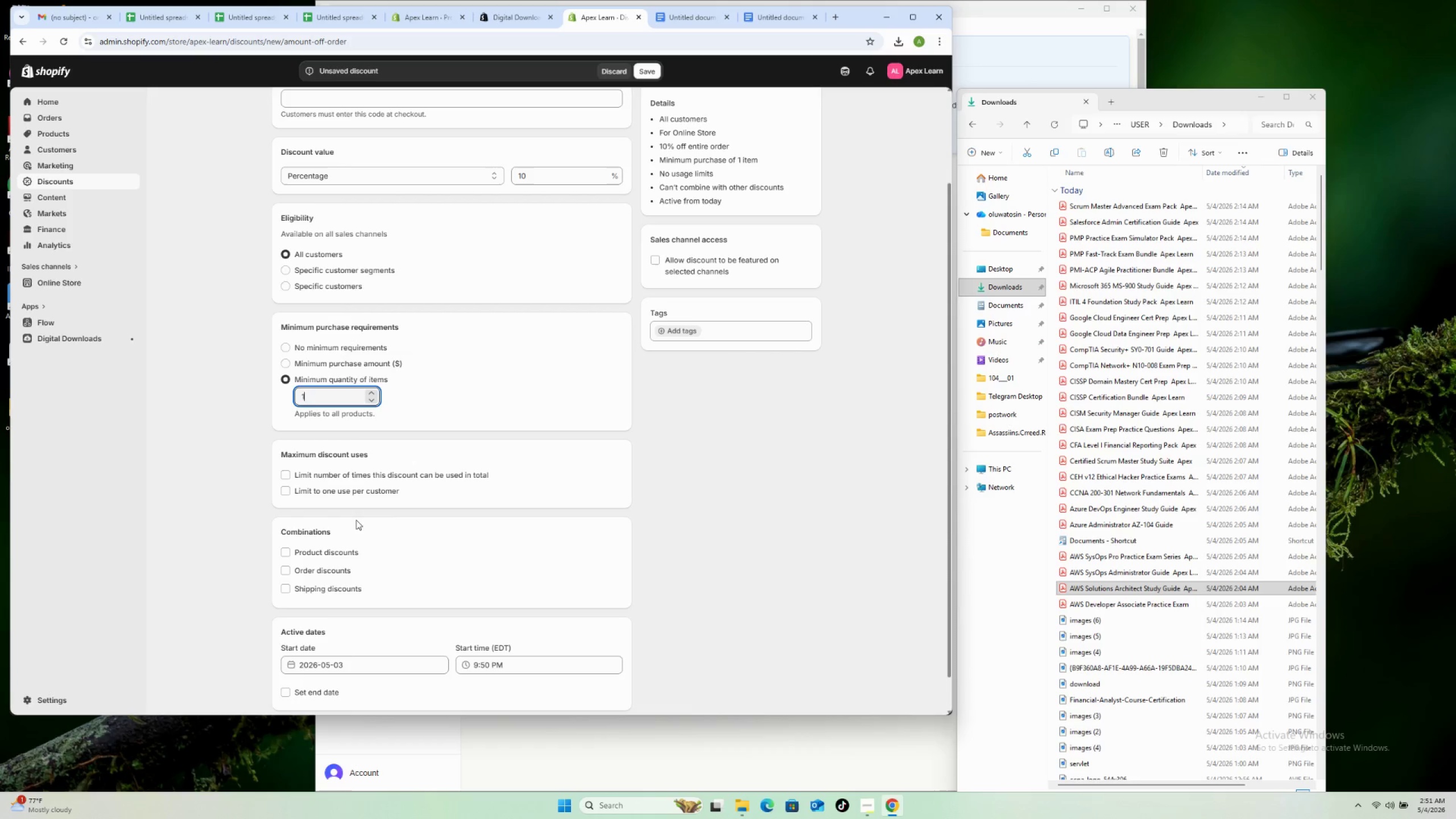 
wait(5.05)
 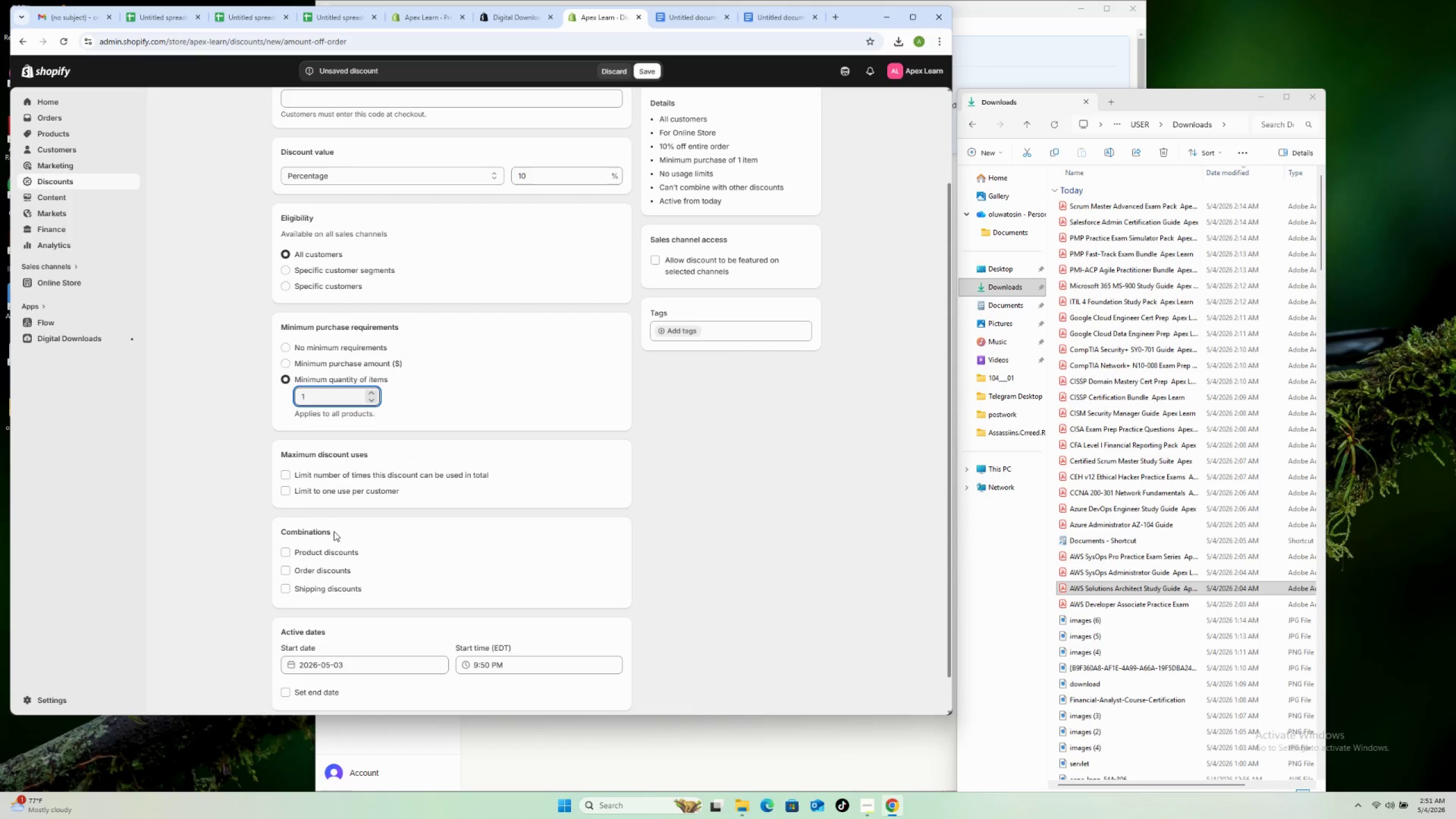 
key(Backspace)
 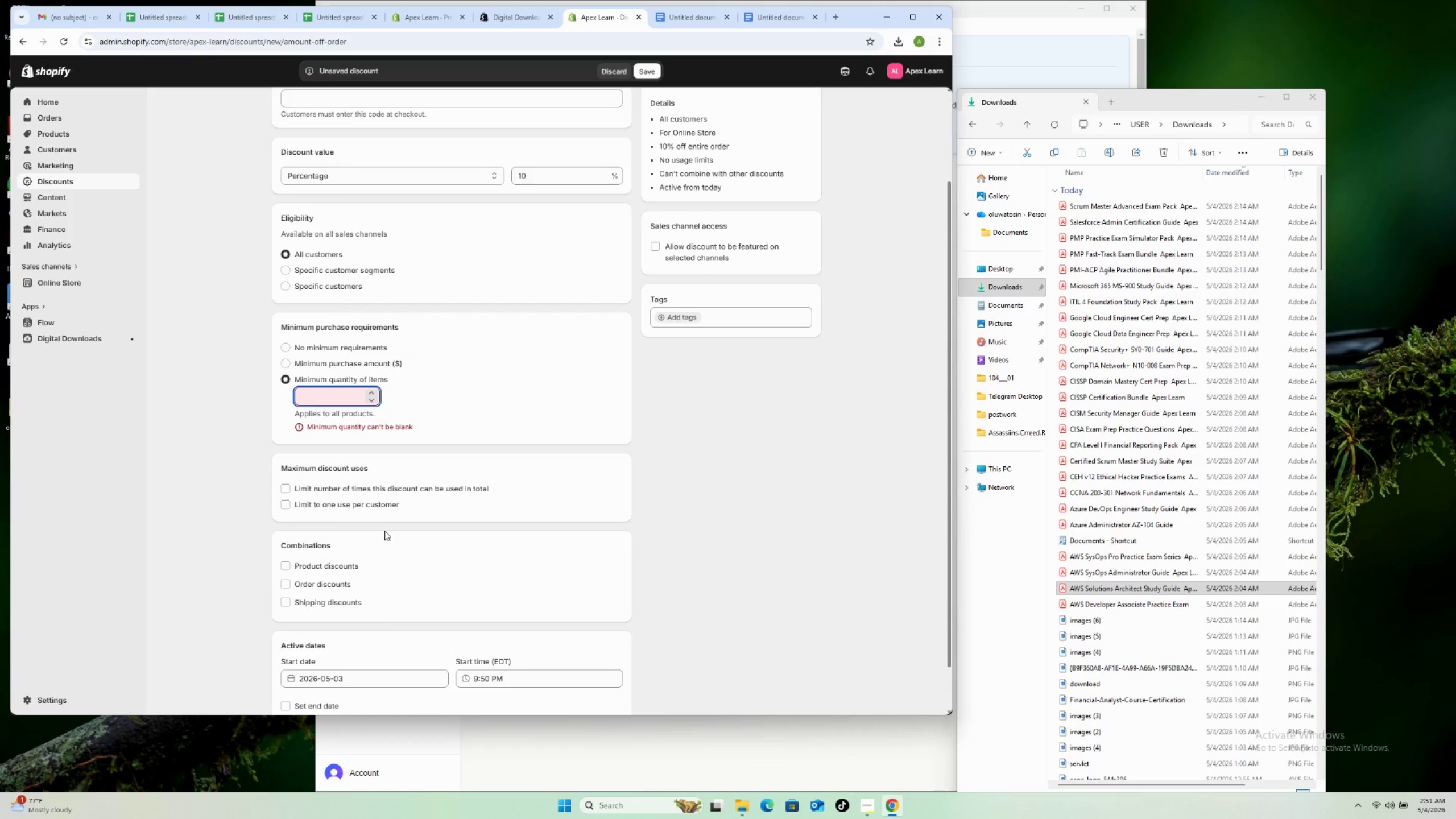 
key(2)
 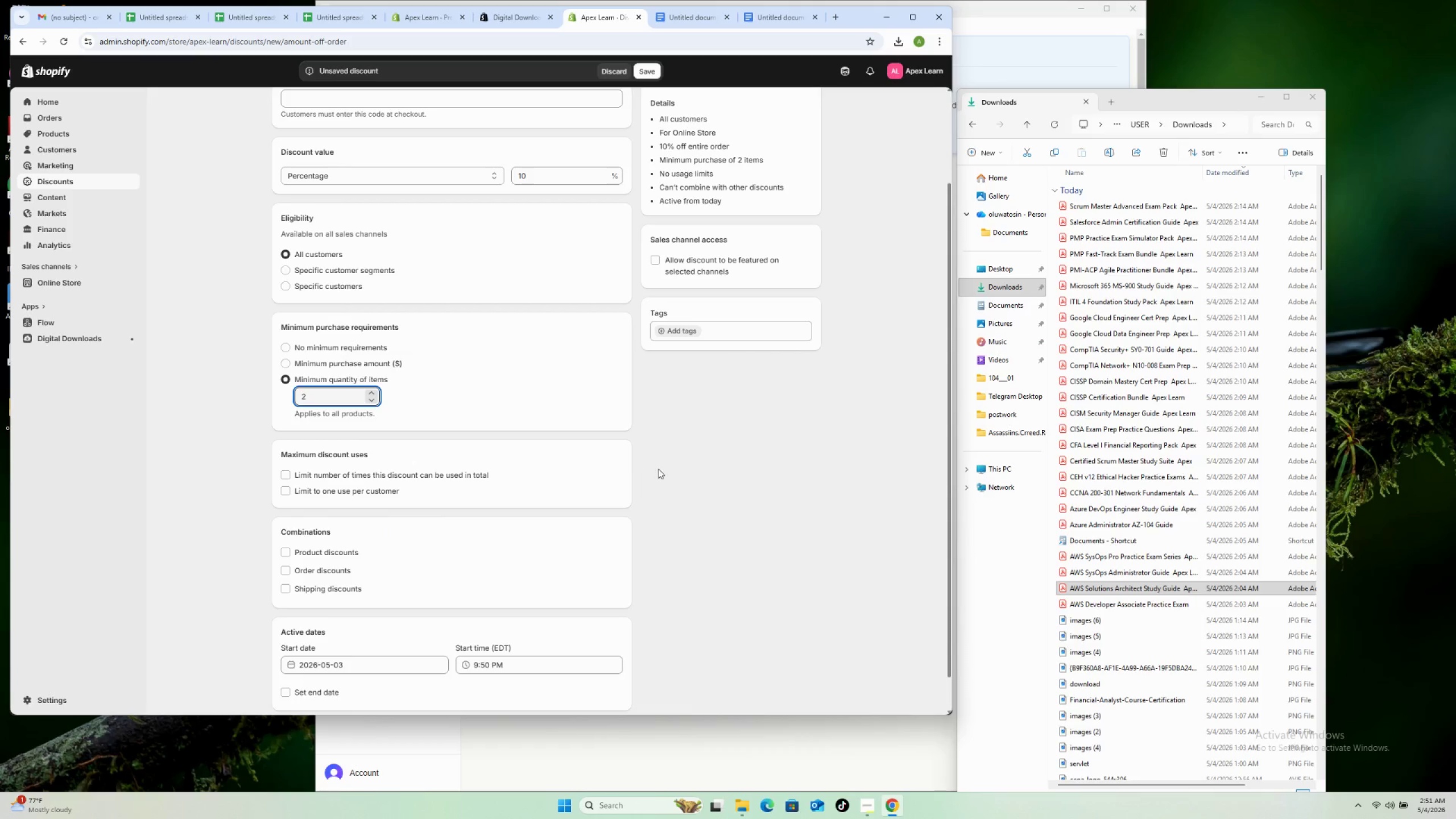 
scroll: coordinate [665, 465], scroll_direction: down, amount: 3.0
 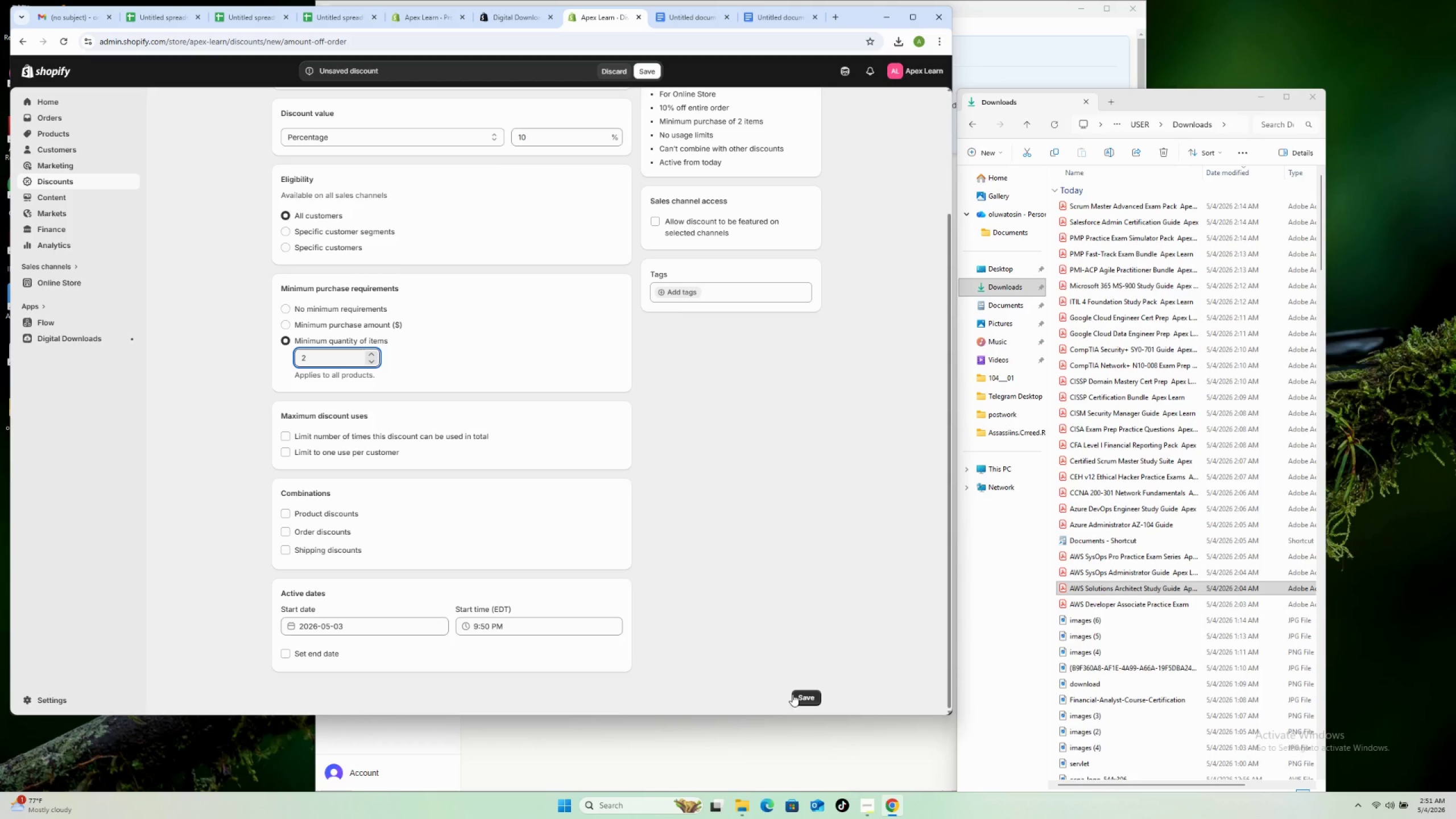 
left_click_drag(start_coordinate=[812, 698], to_coordinate=[812, 695])
 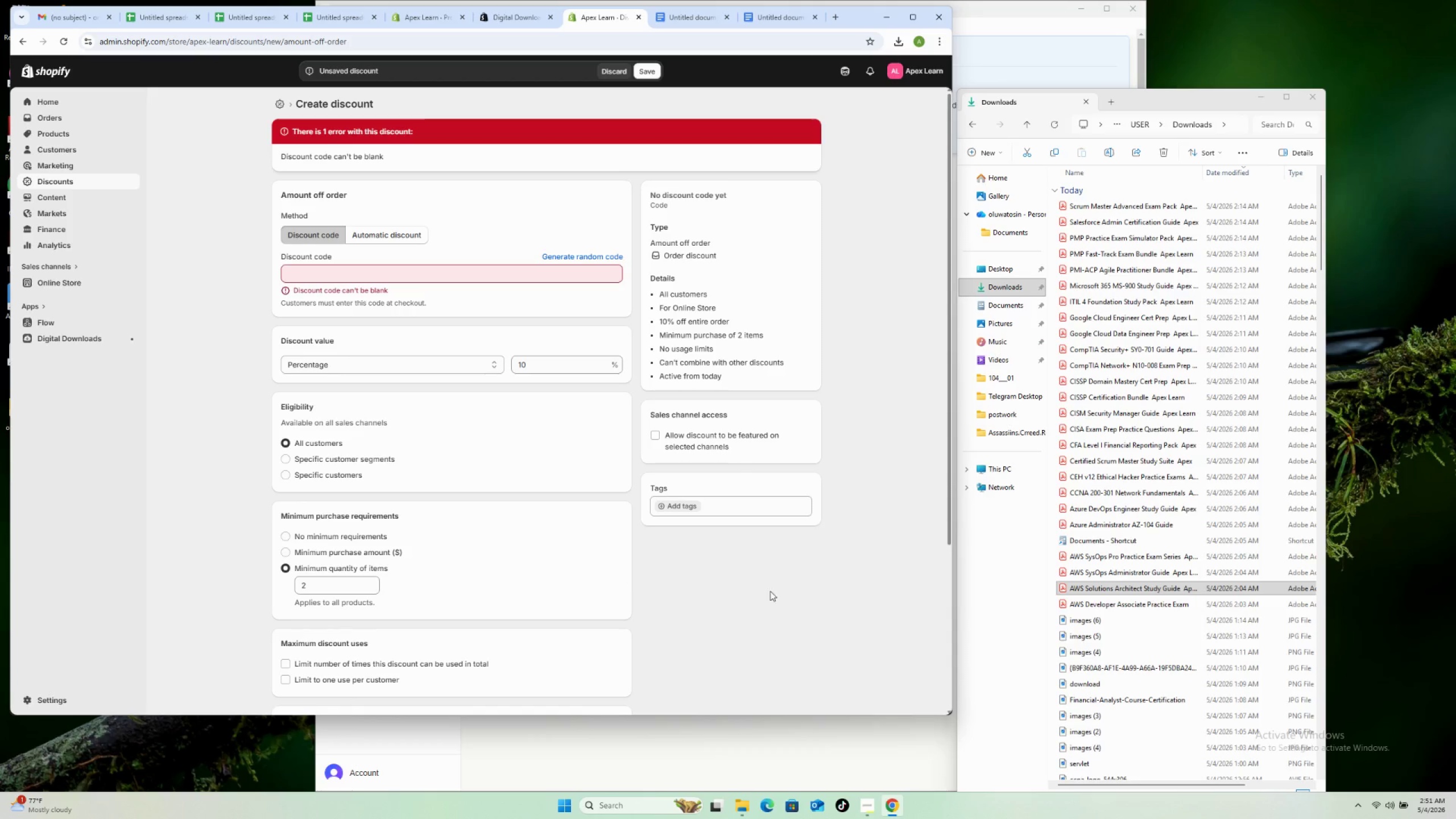 
scroll: coordinate [721, 543], scroll_direction: up, amount: 2.0
 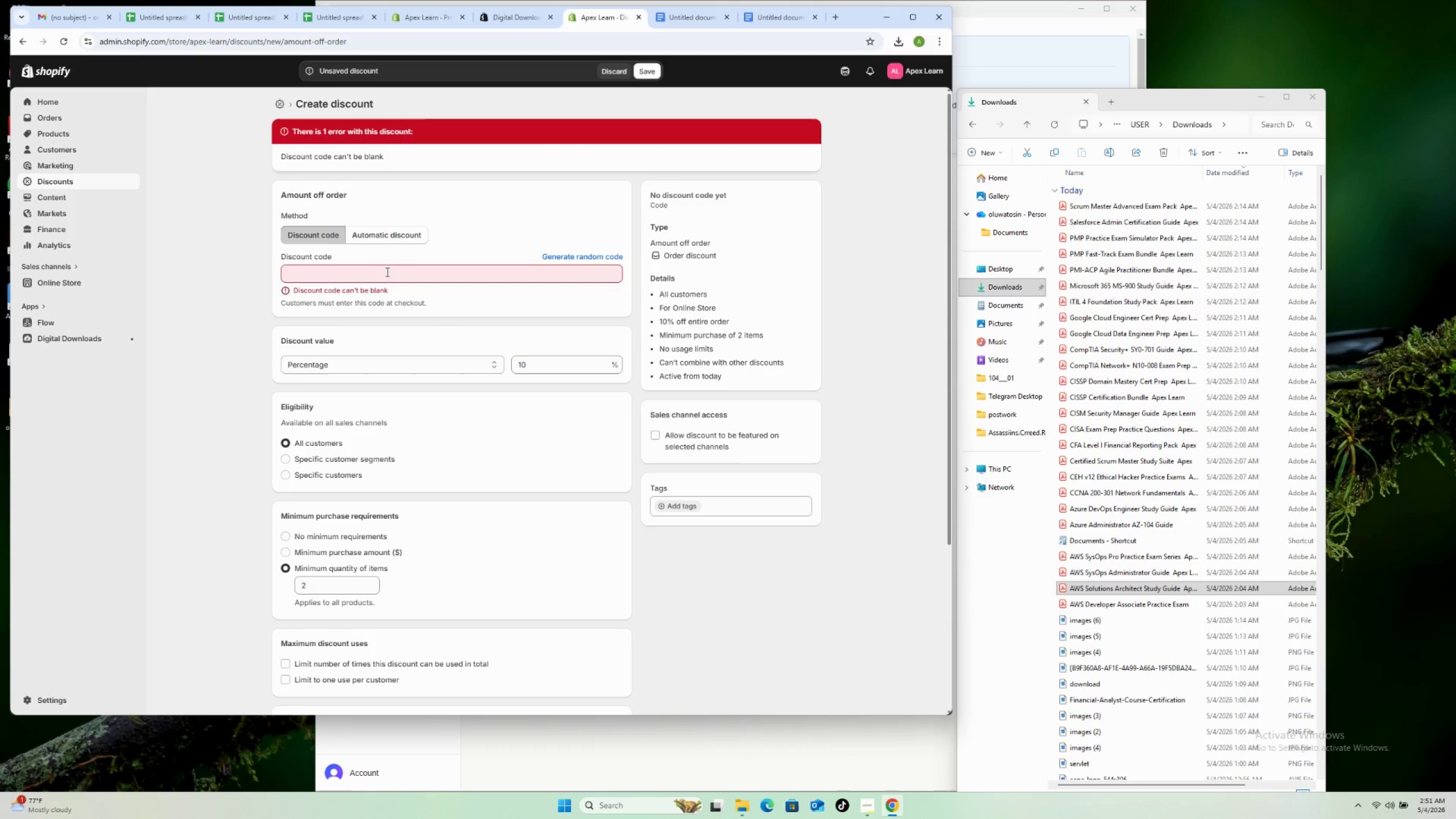 
left_click([386, 272])
 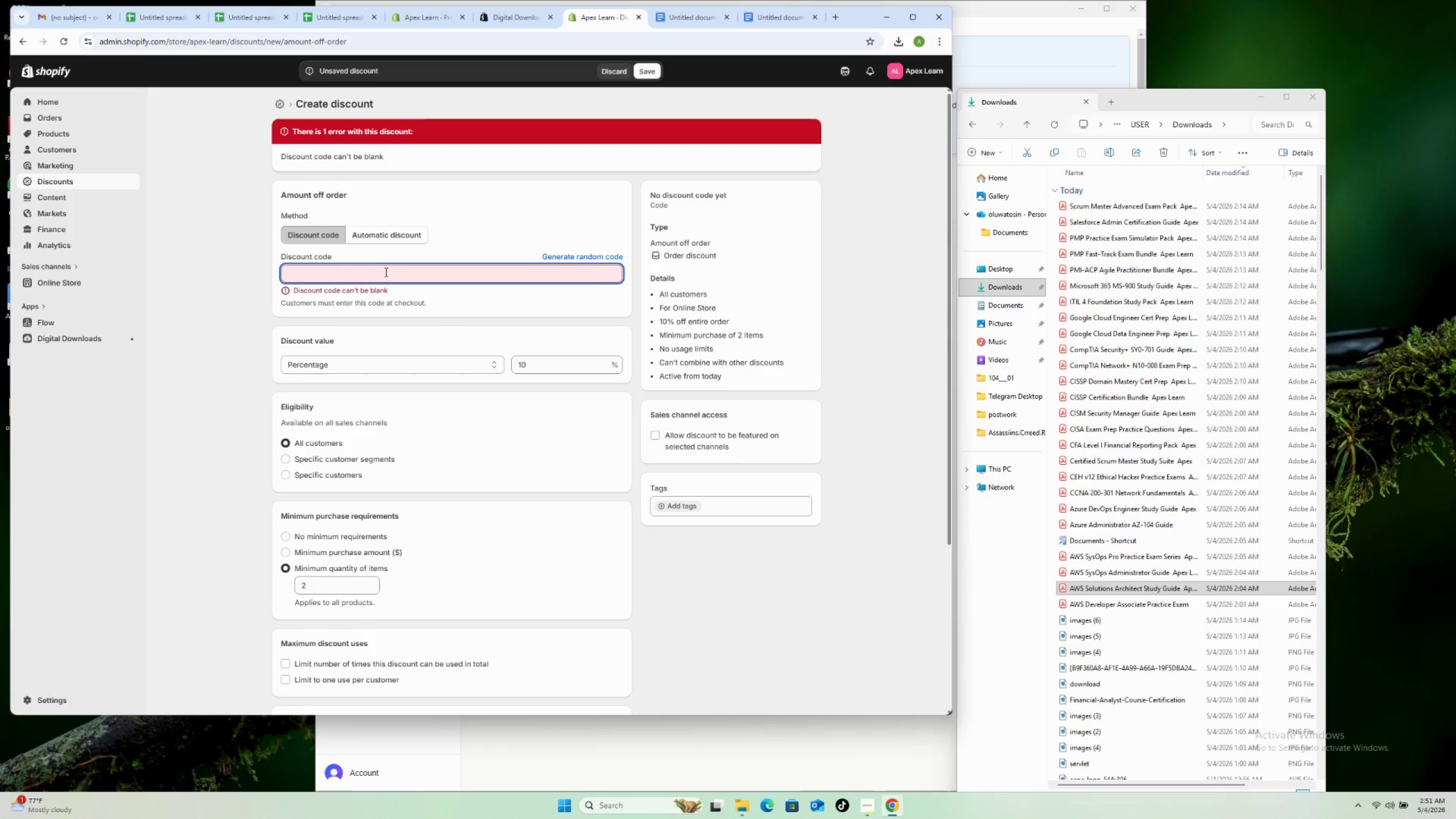 
left_click([385, 272])
 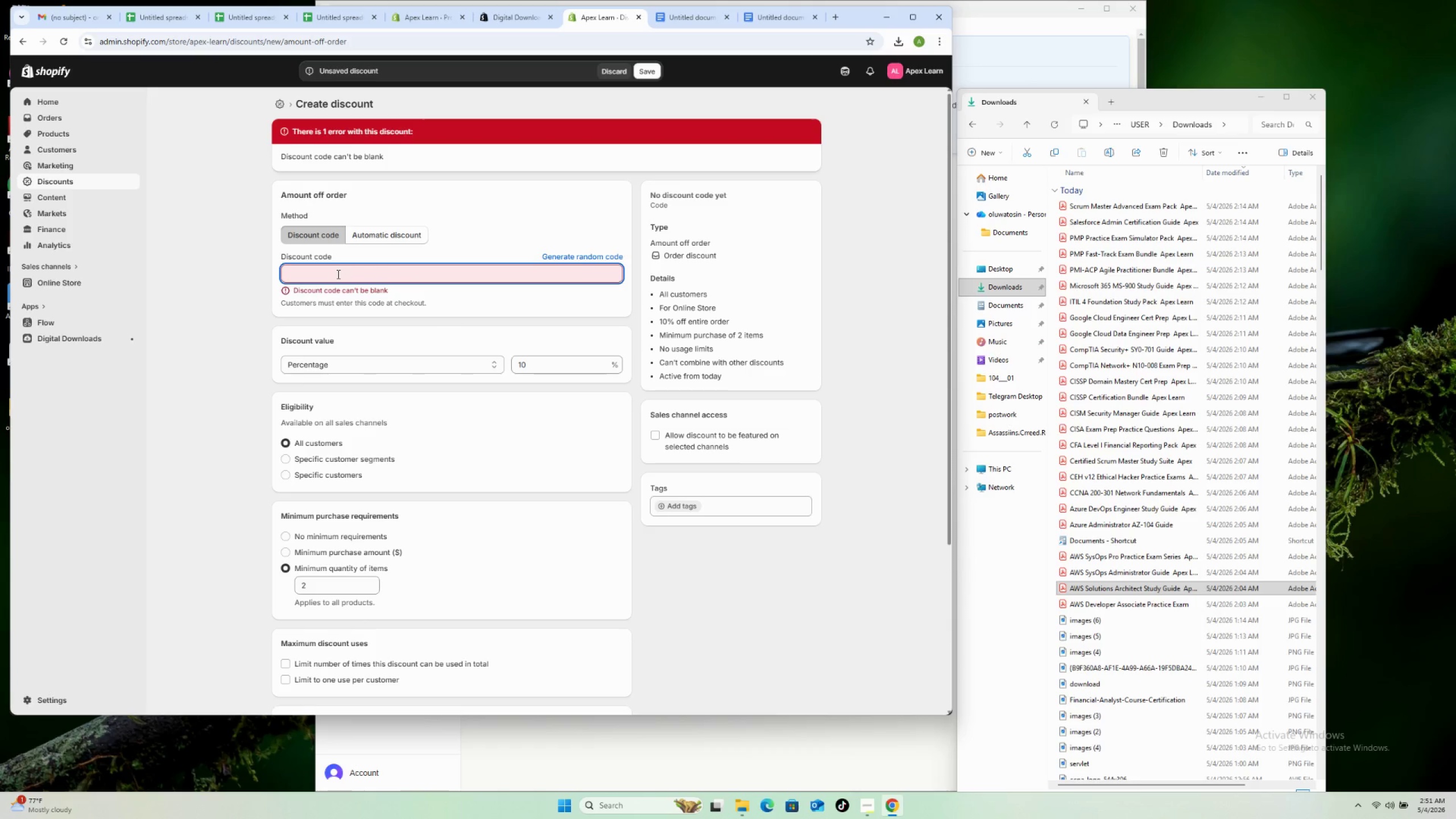 
wait(5.27)
 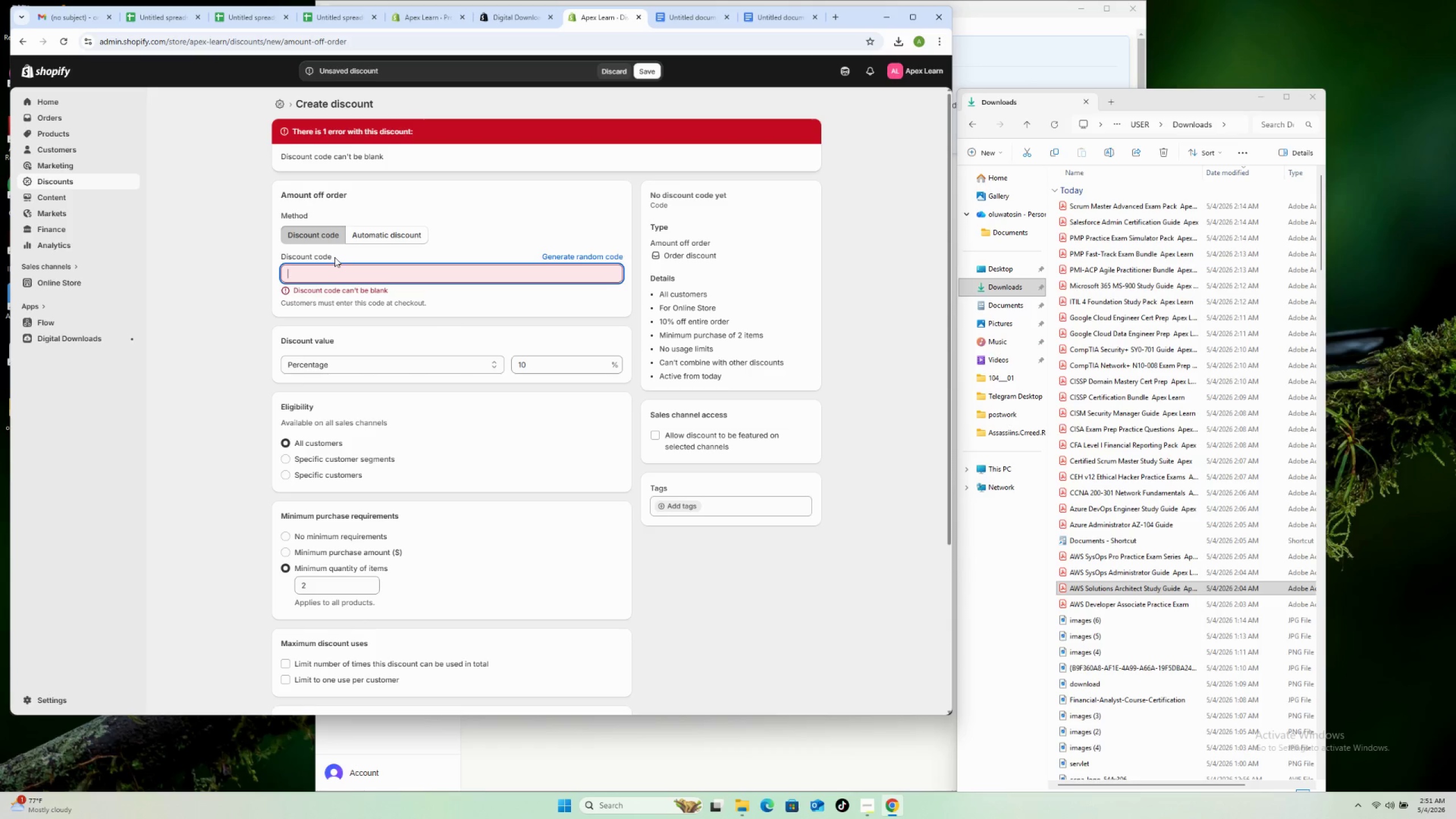 
type(APEX10)
 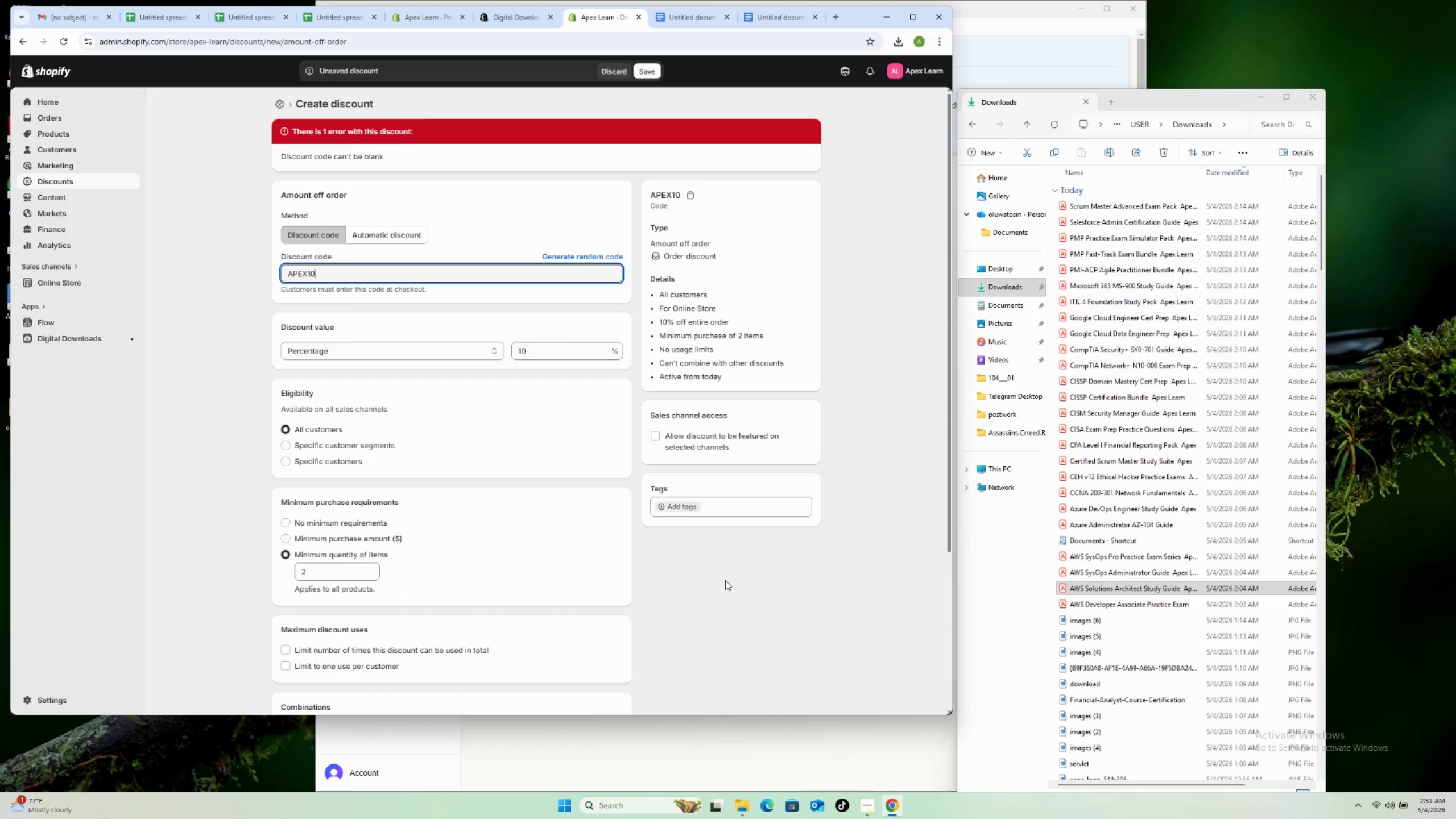 
scroll: coordinate [725, 581], scroll_direction: down, amount: 4.0
 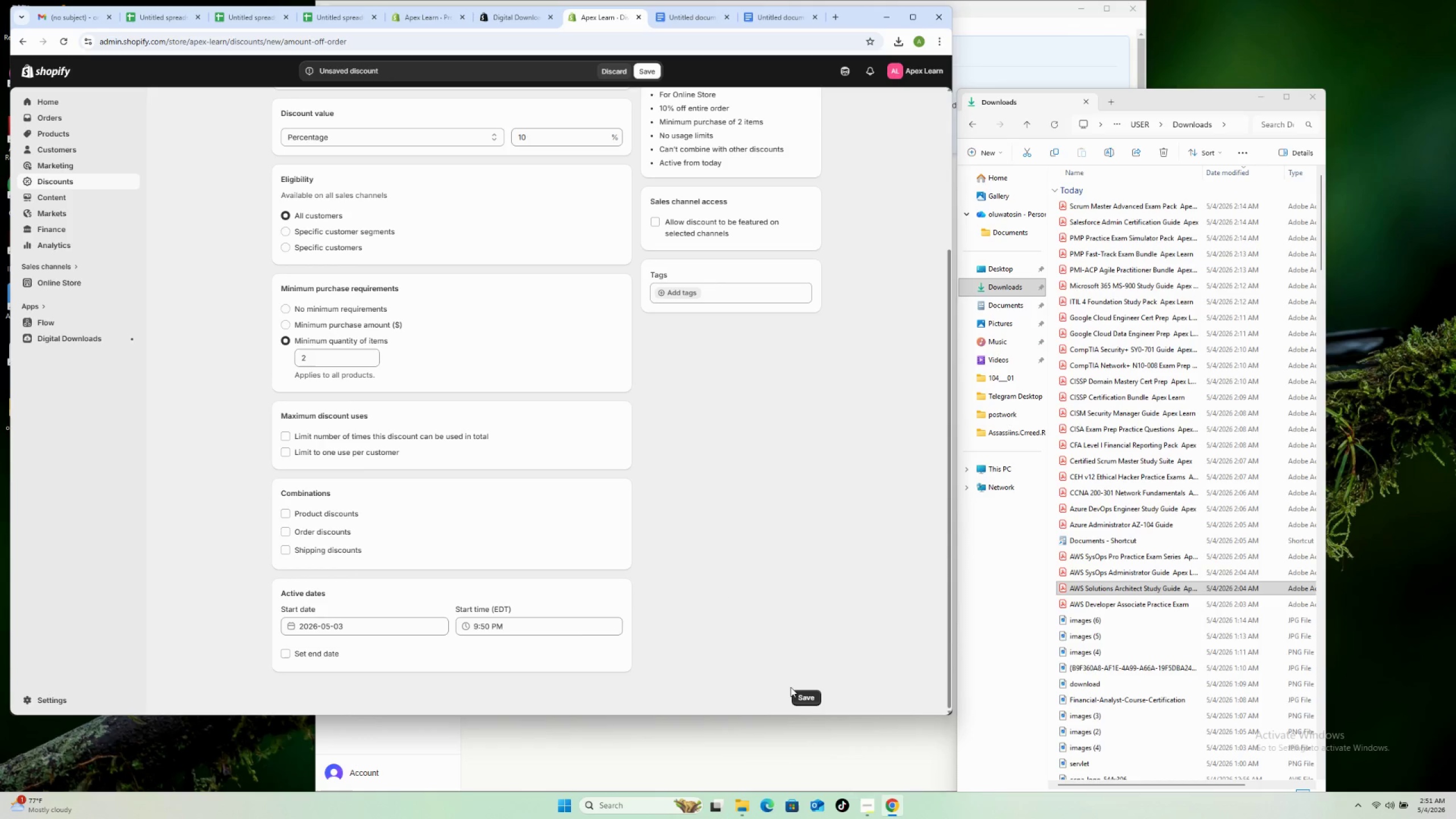 
left_click([800, 694])
 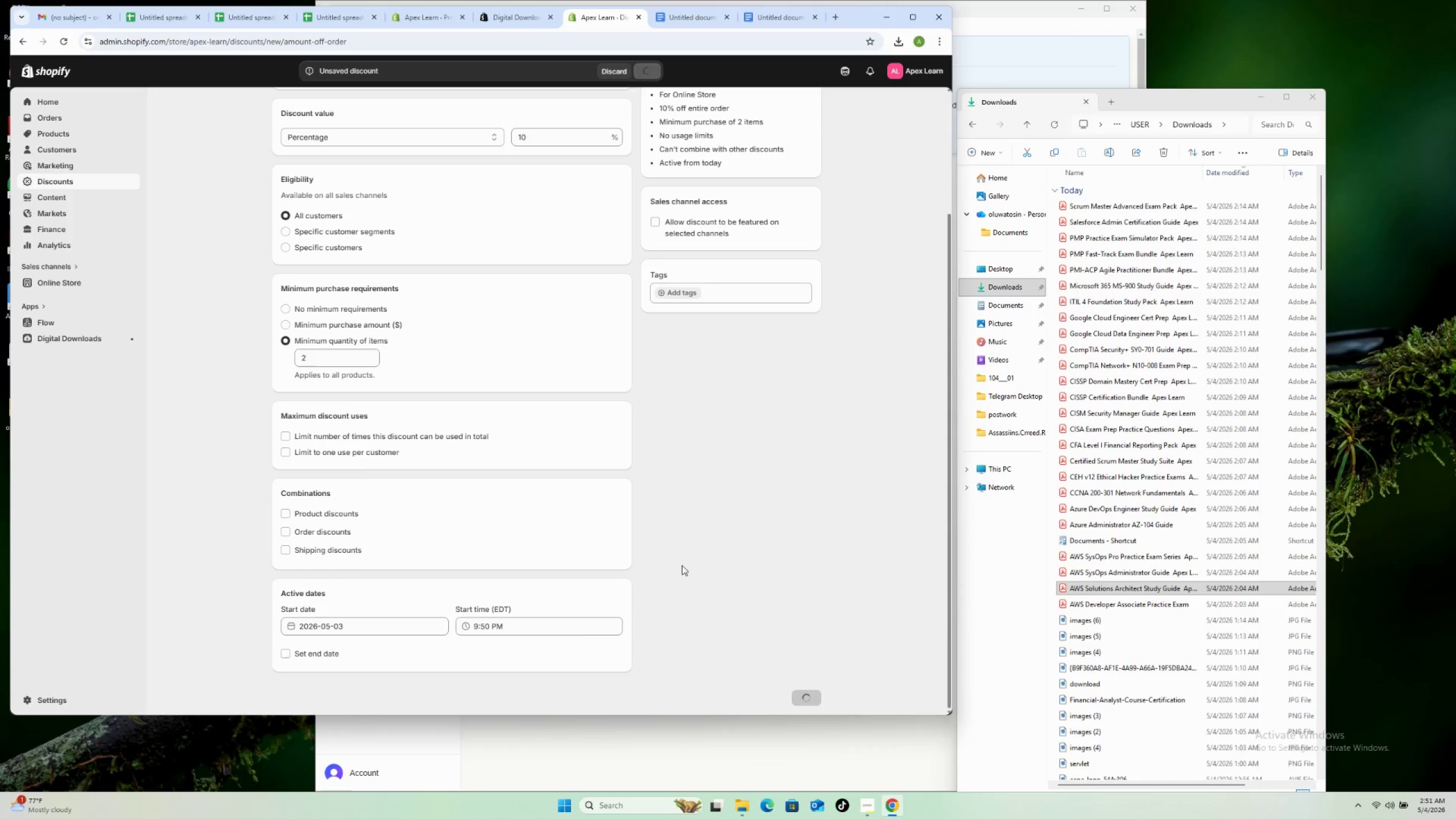 
scroll: coordinate [501, 353], scroll_direction: up, amount: 8.0
 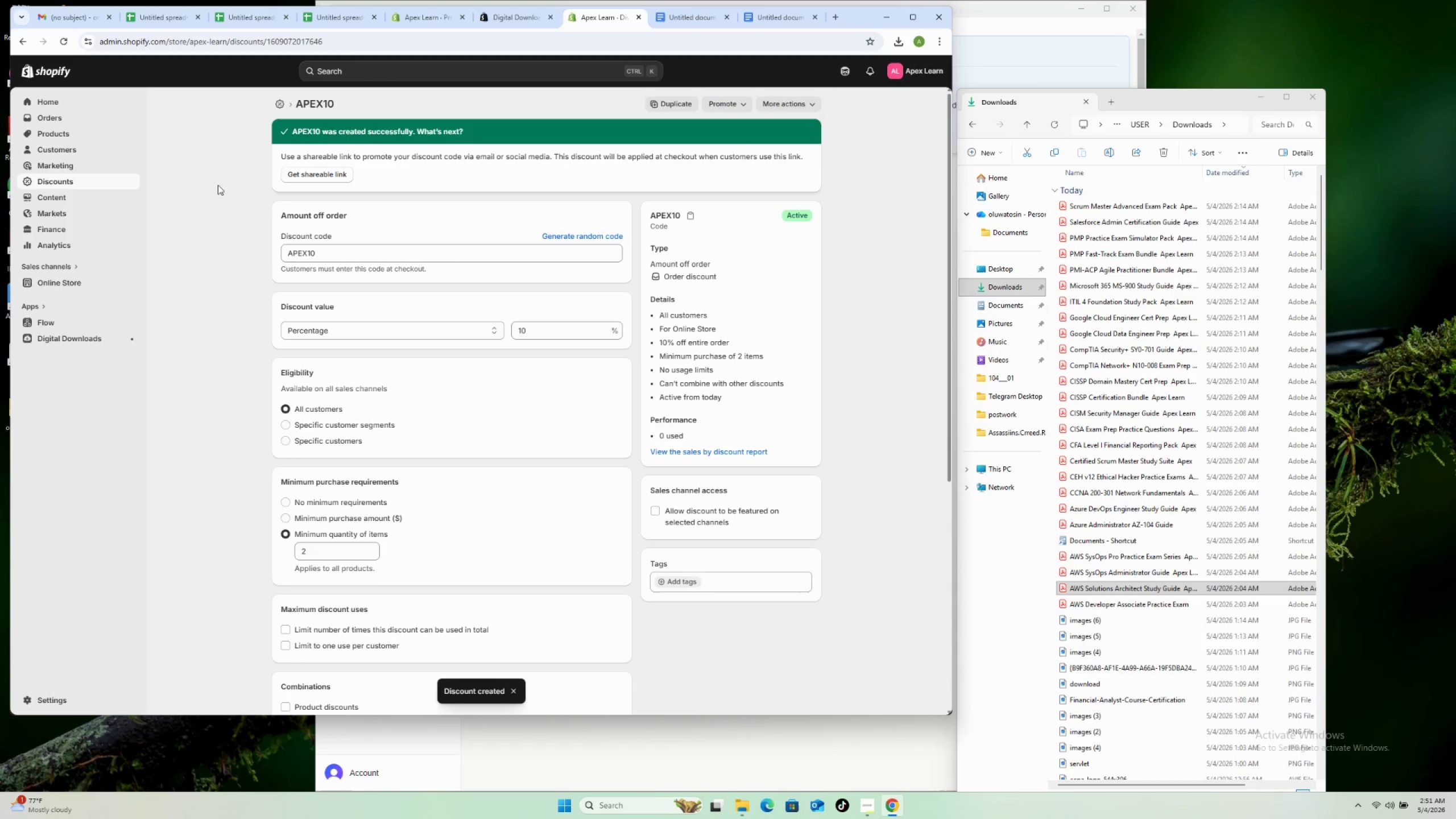 
left_click([81, 179])
 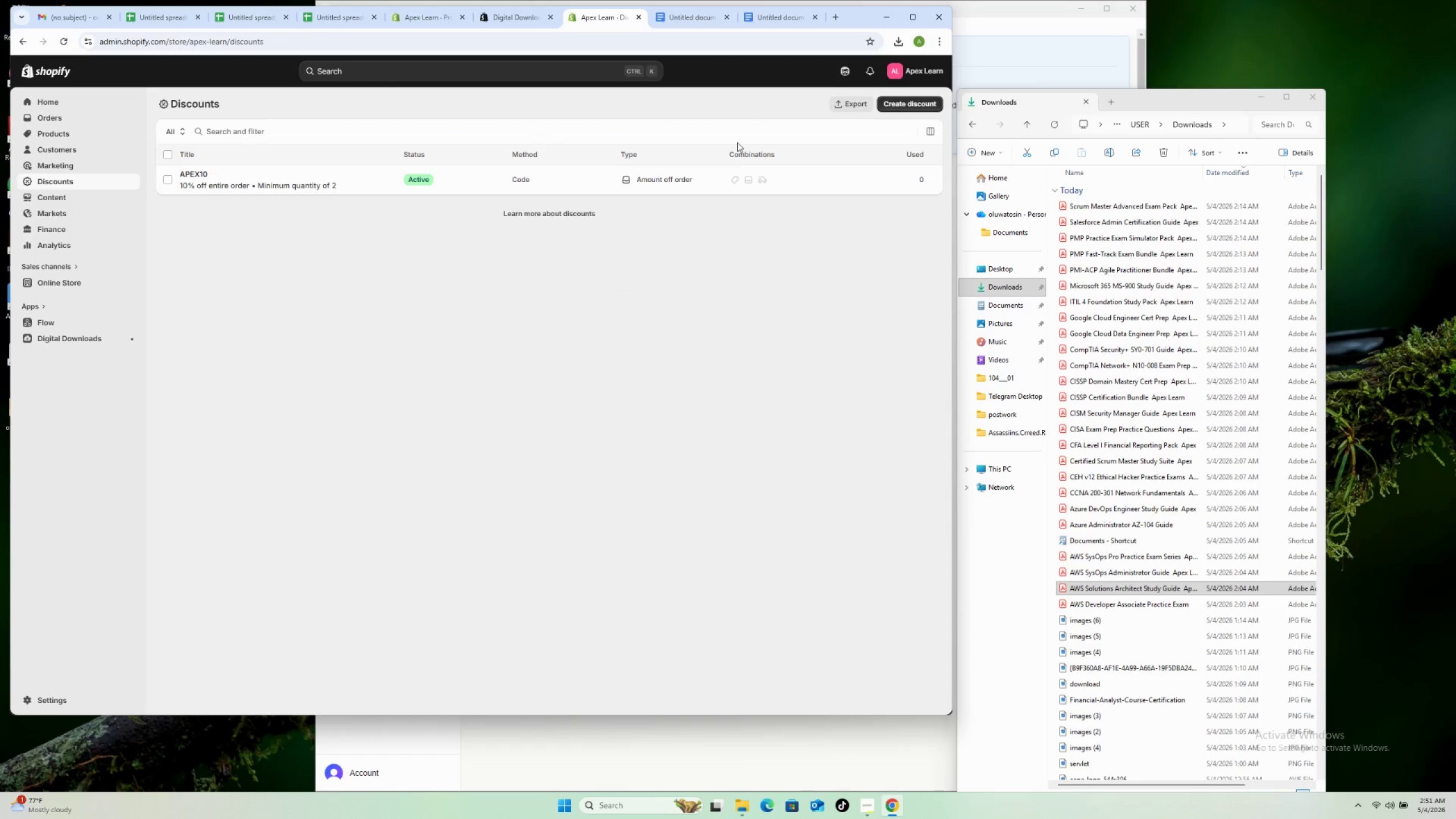 
left_click([888, 105])
 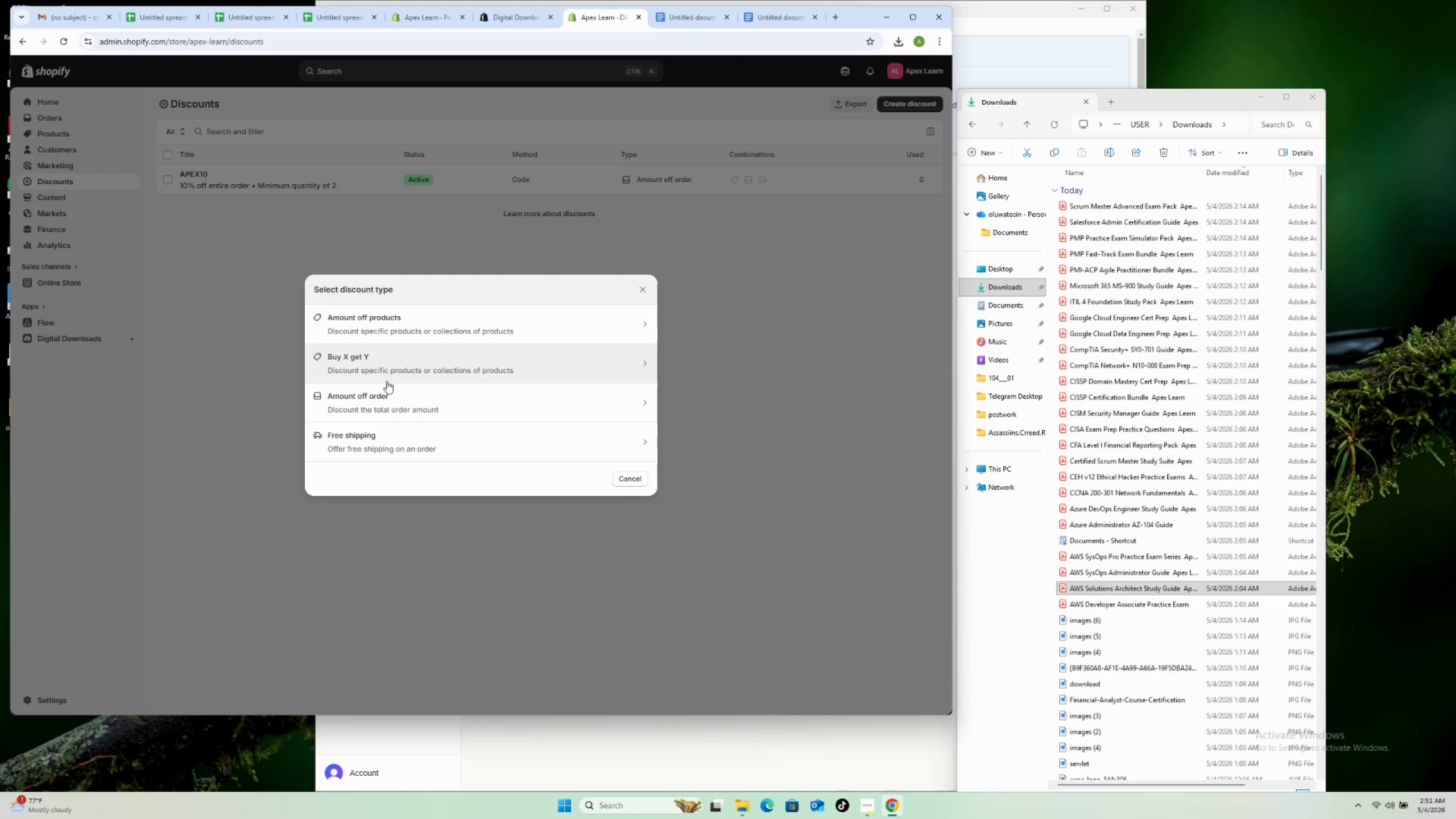 
wait(9.42)
 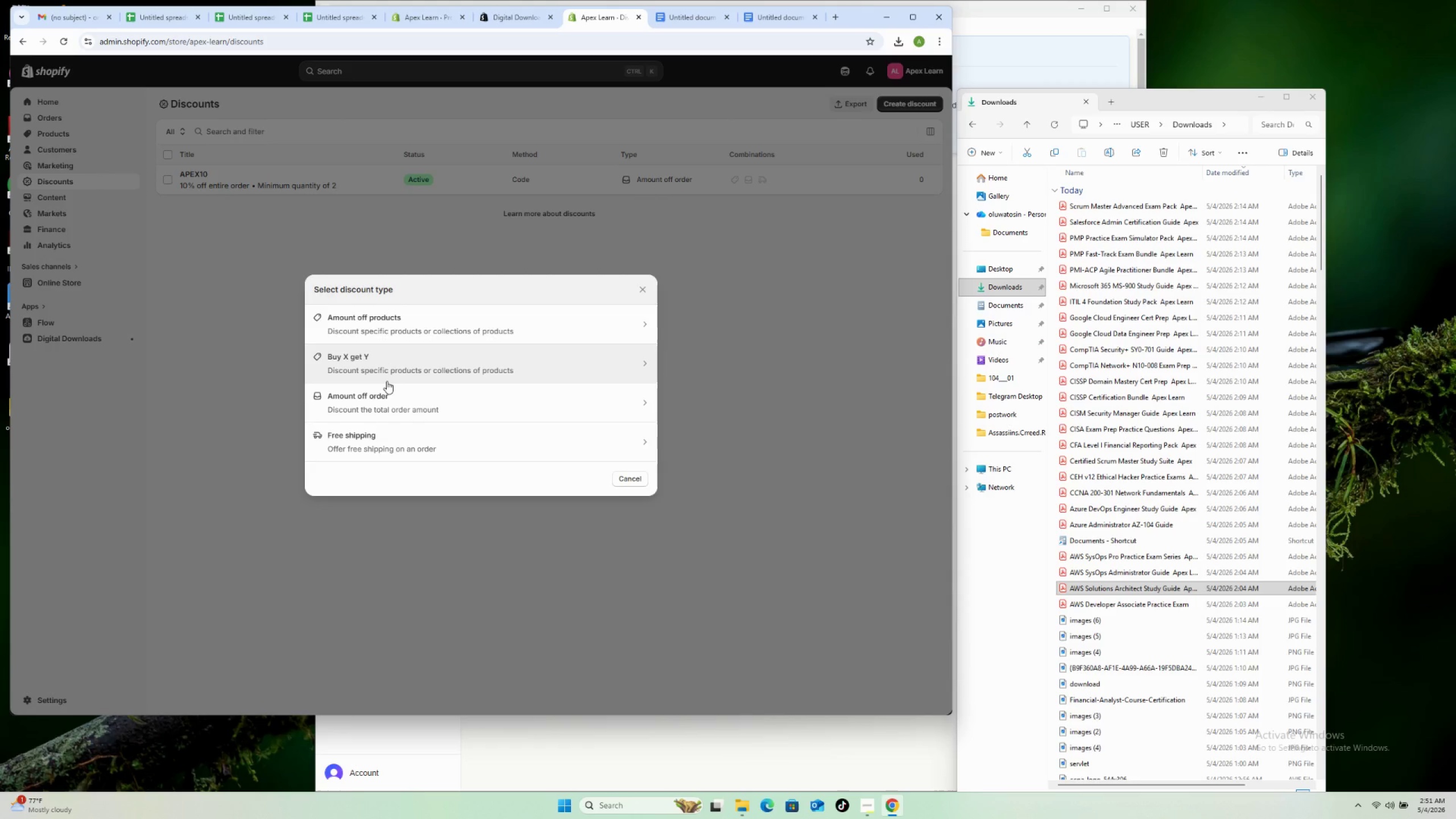 
left_click([365, 208])
 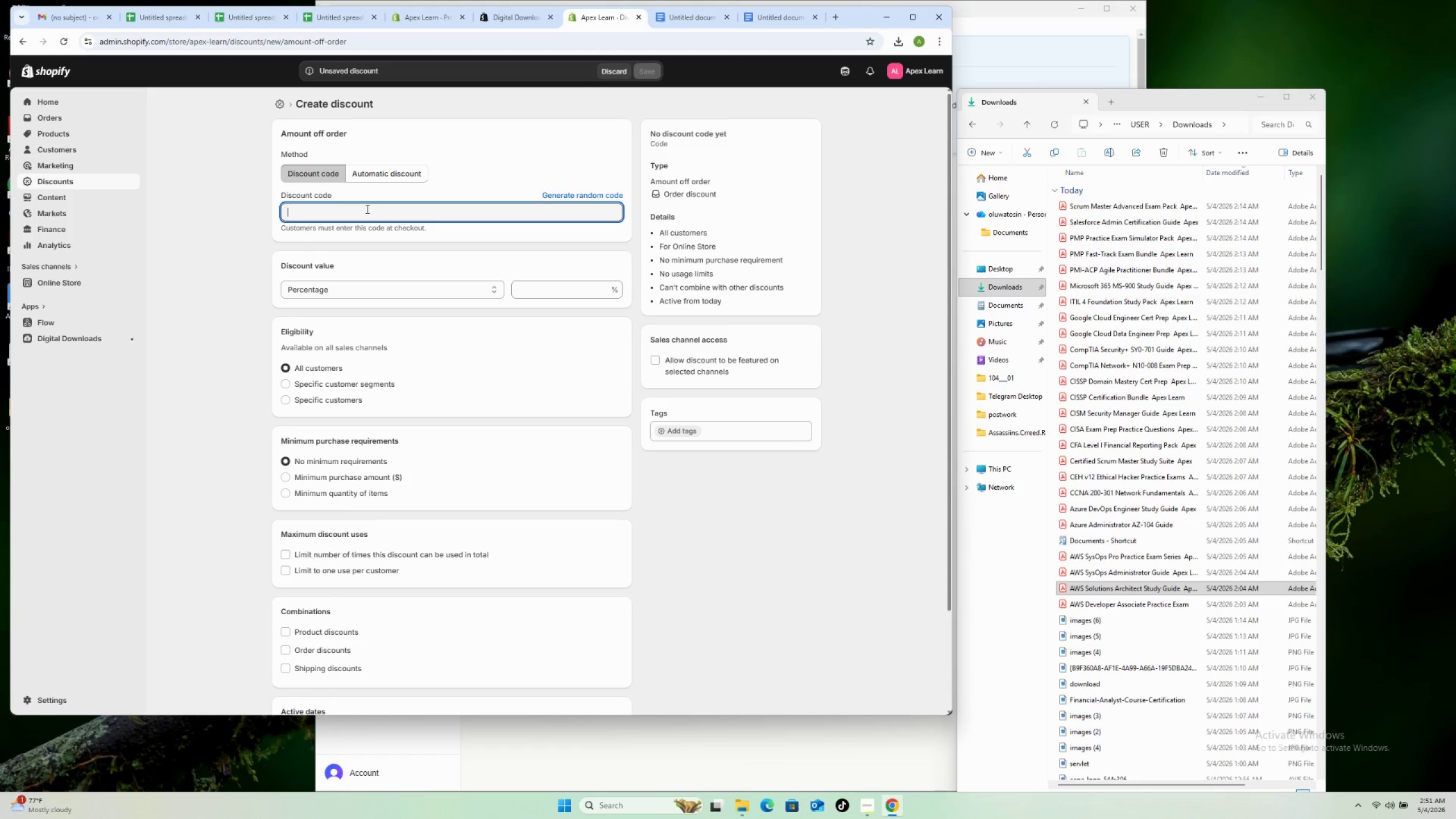 
type(APEX20)
 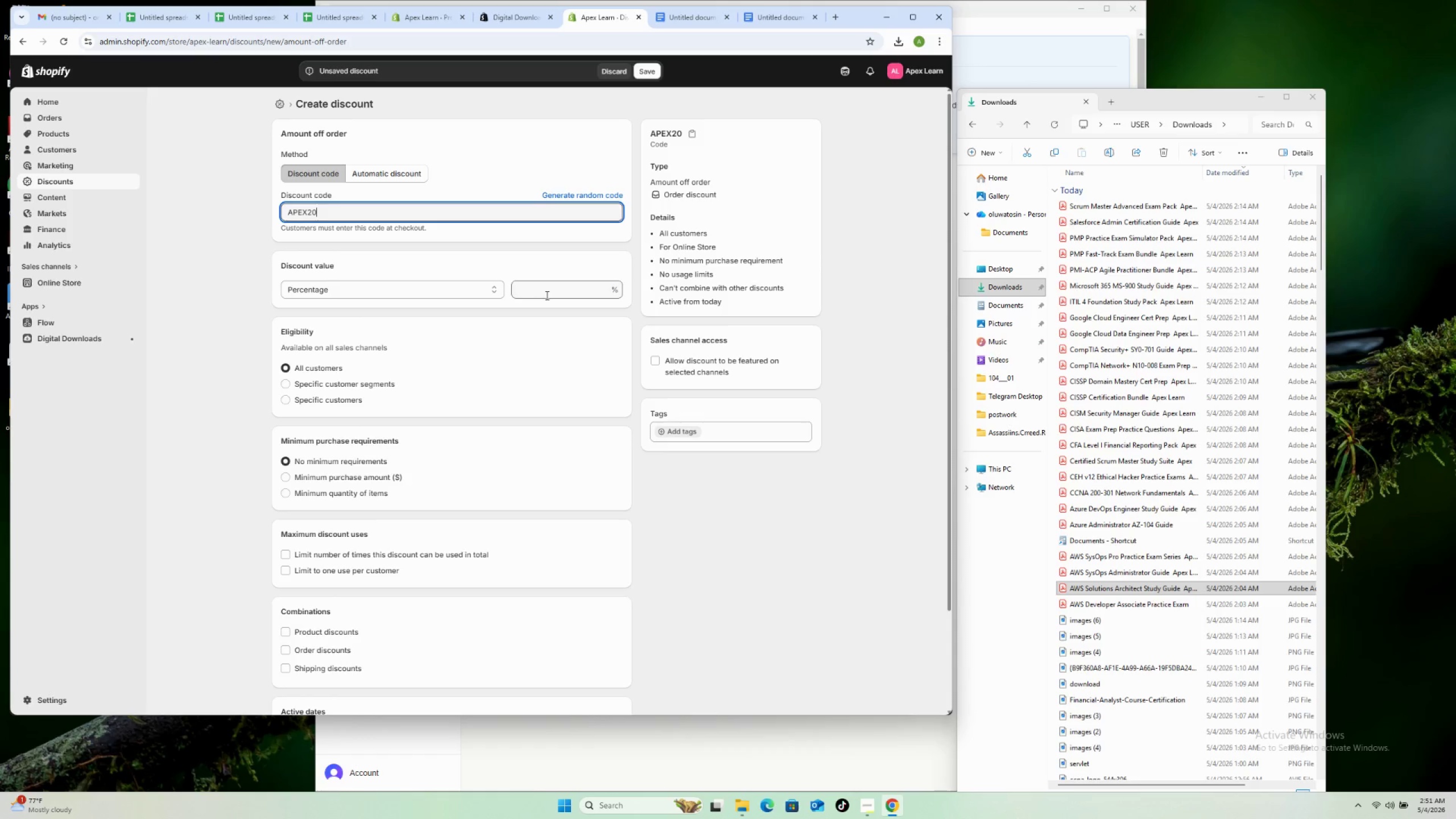 
left_click([546, 296])
 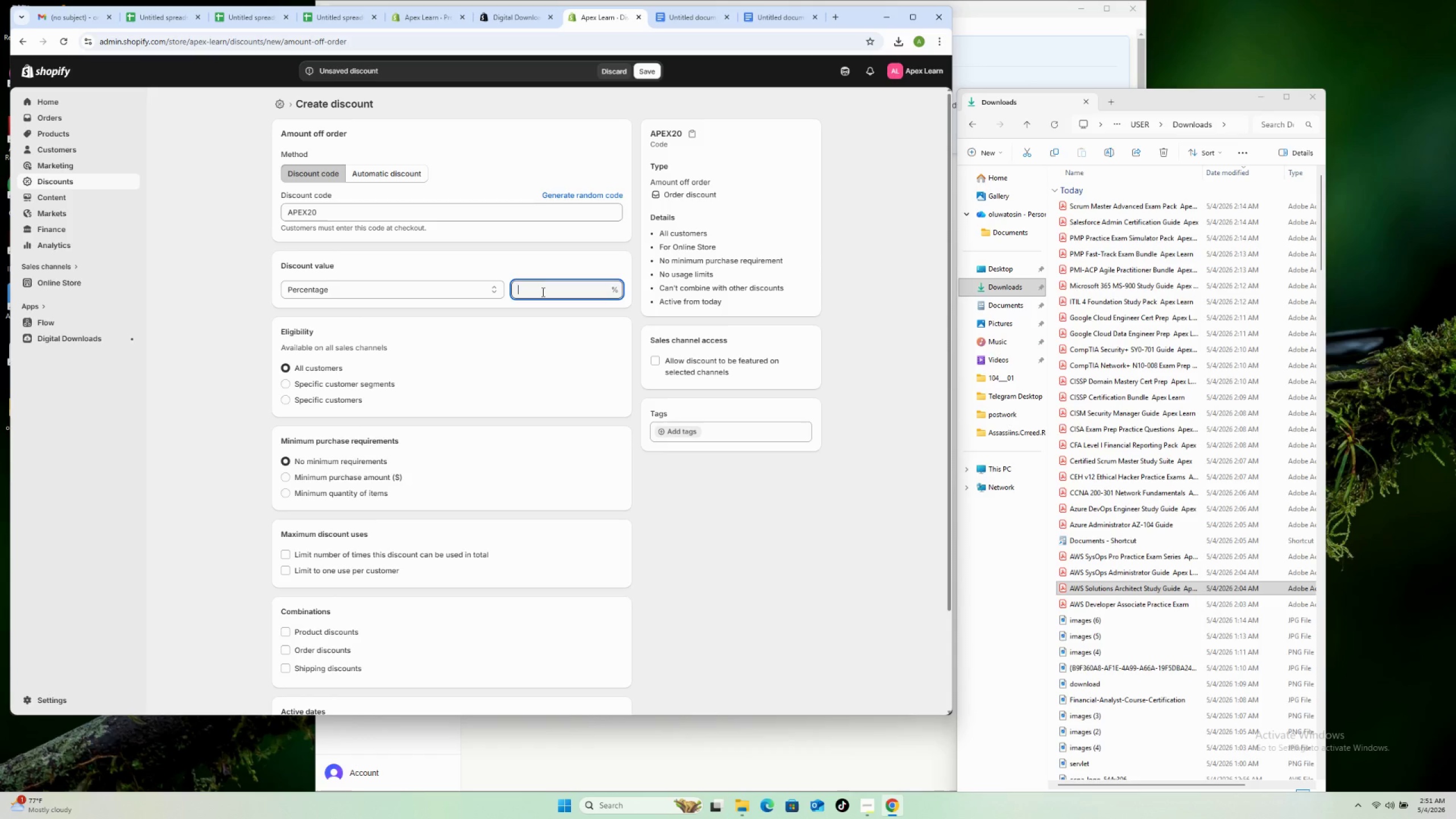 
type(20)
 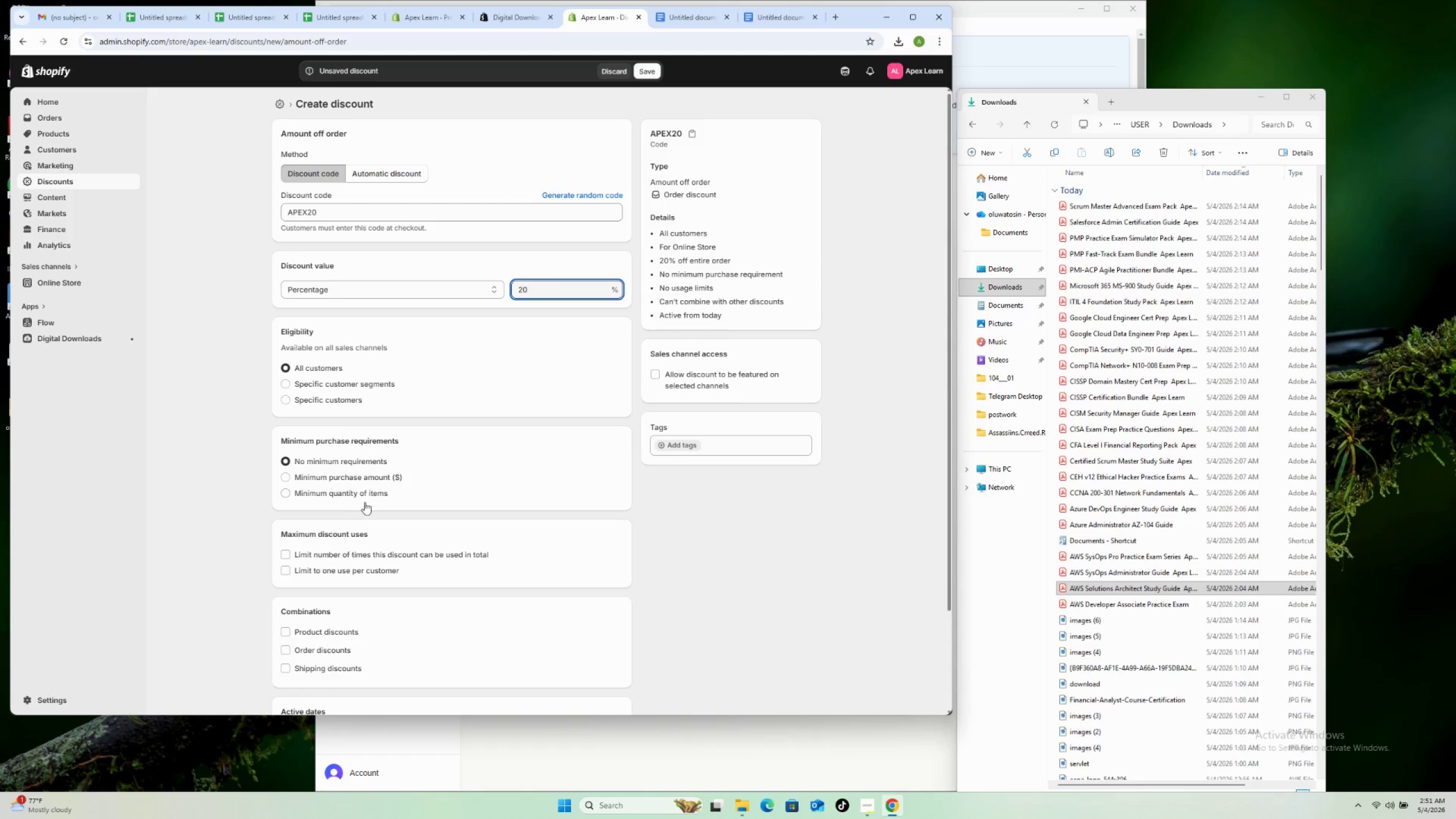 
left_click([356, 493])
 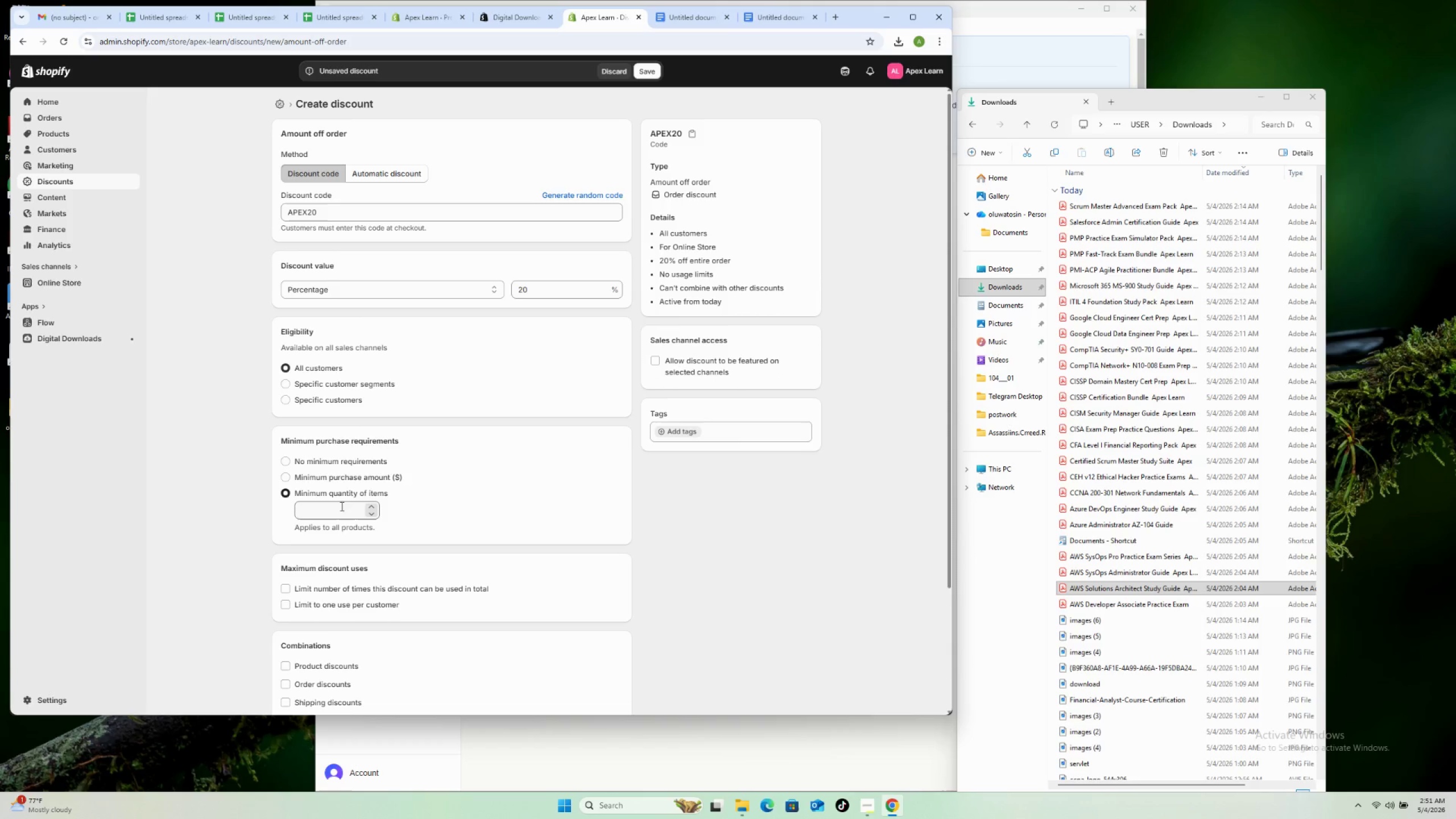 
left_click([340, 512])
 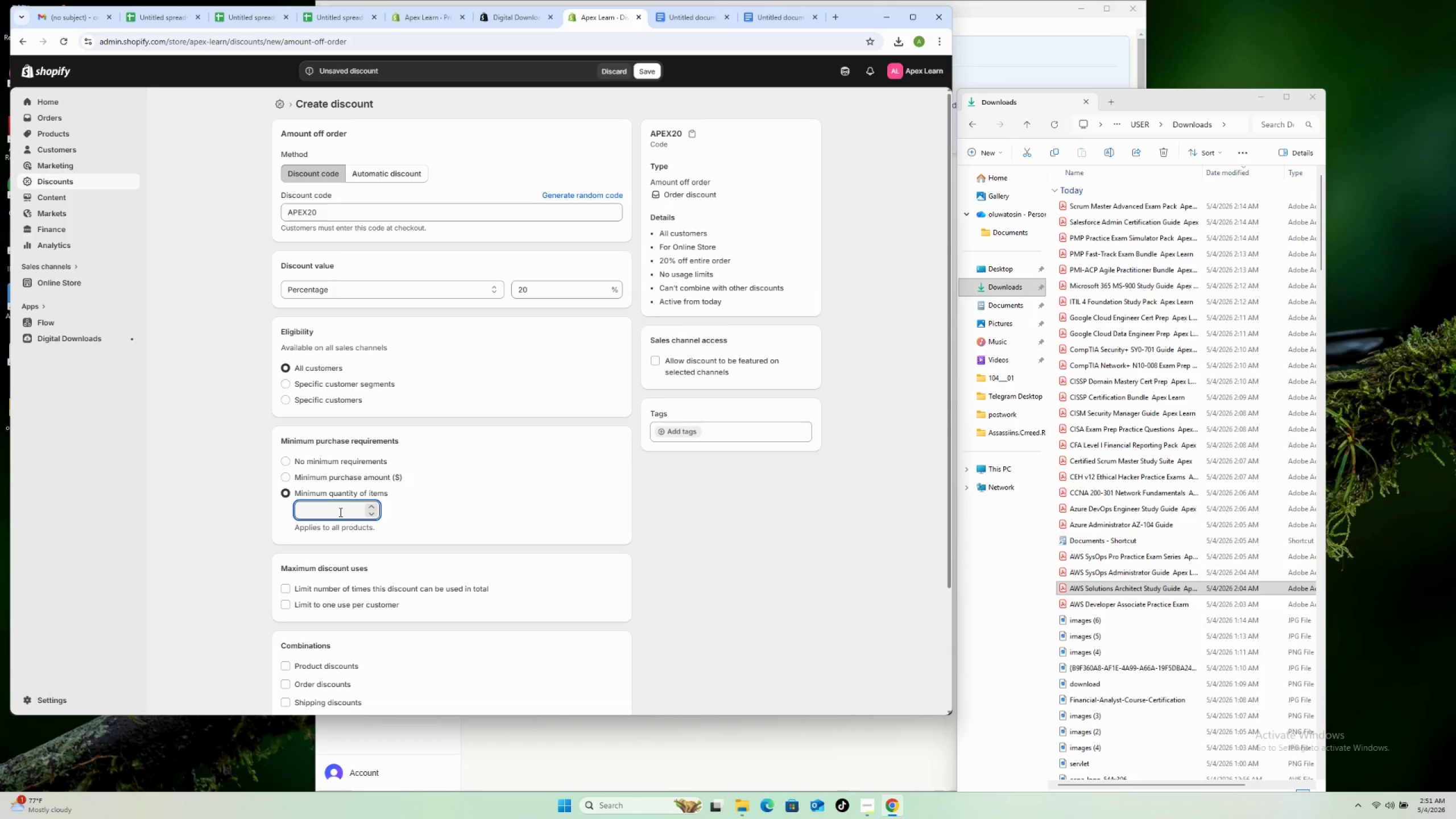 
key(3)
 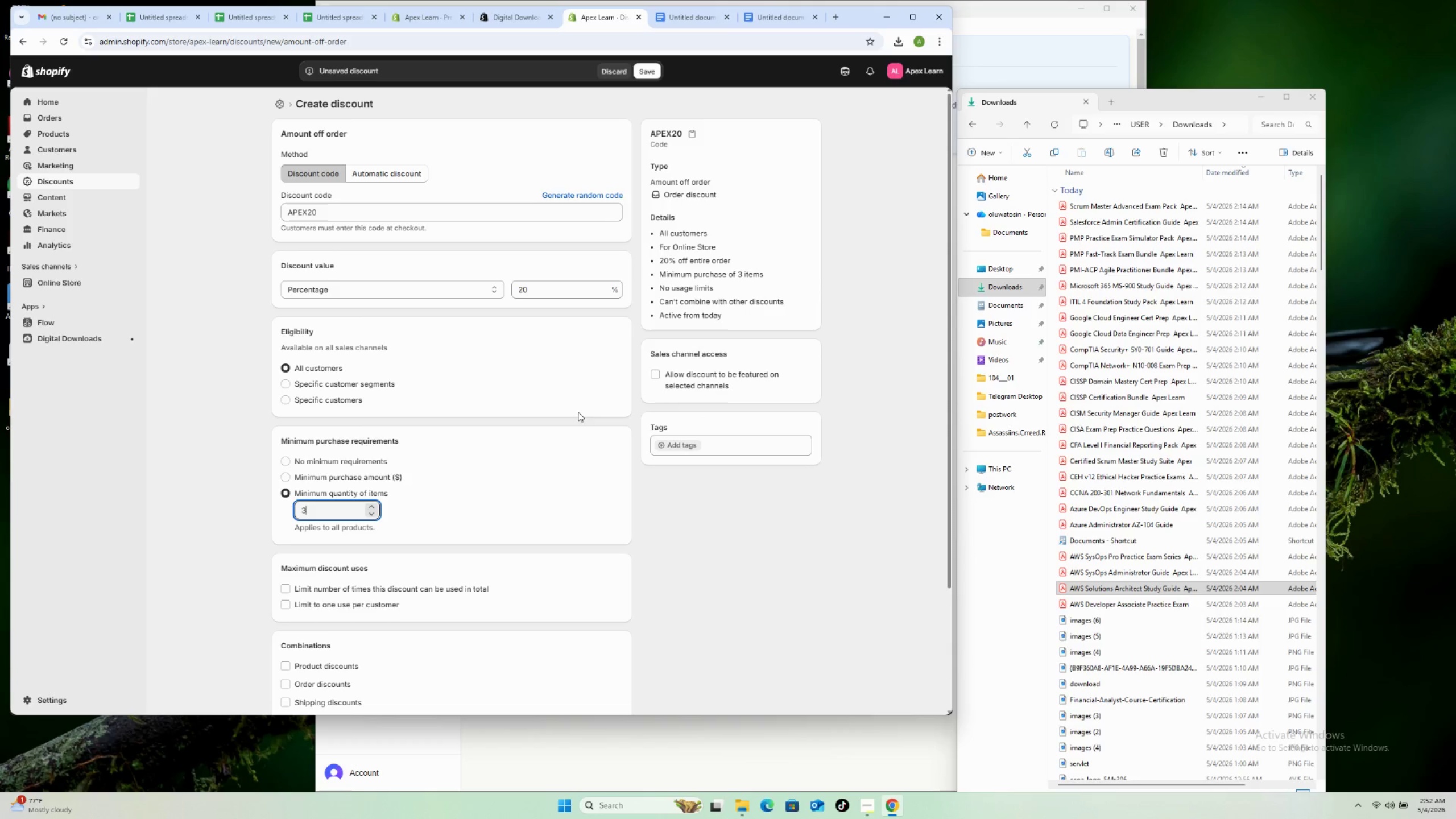 
left_click([646, 72])
 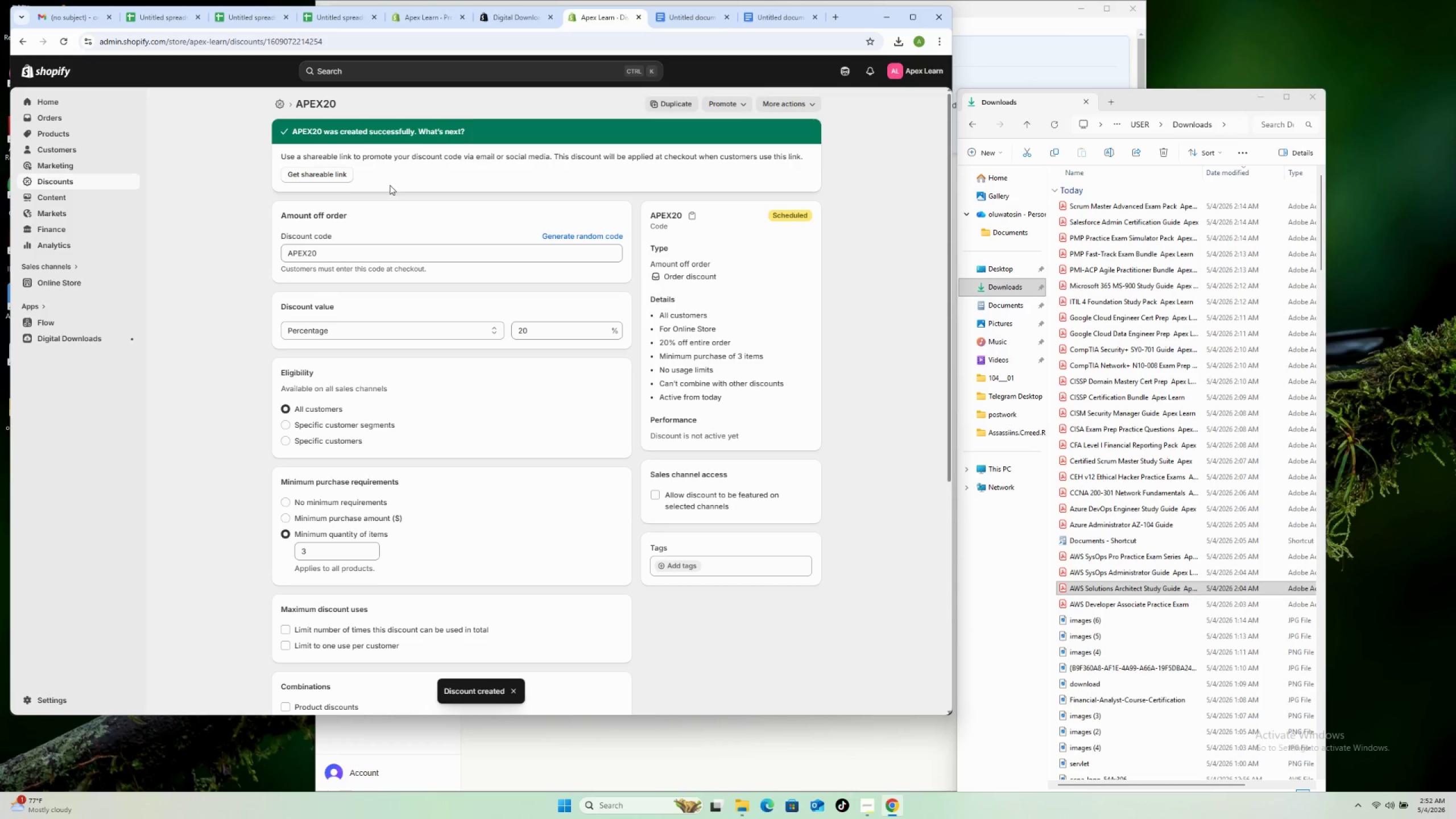 
wait(6.25)
 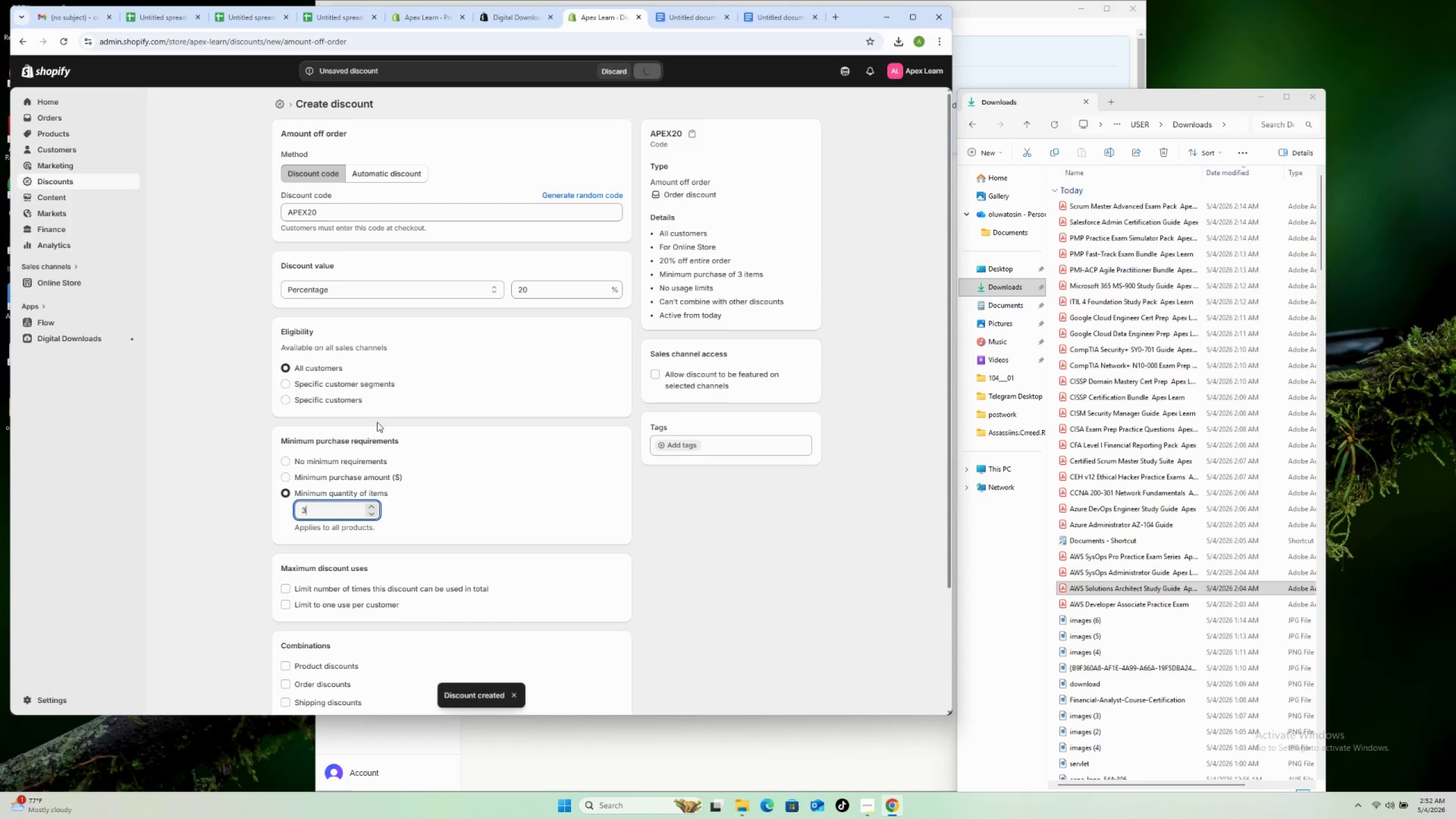 
left_click([98, 182])
 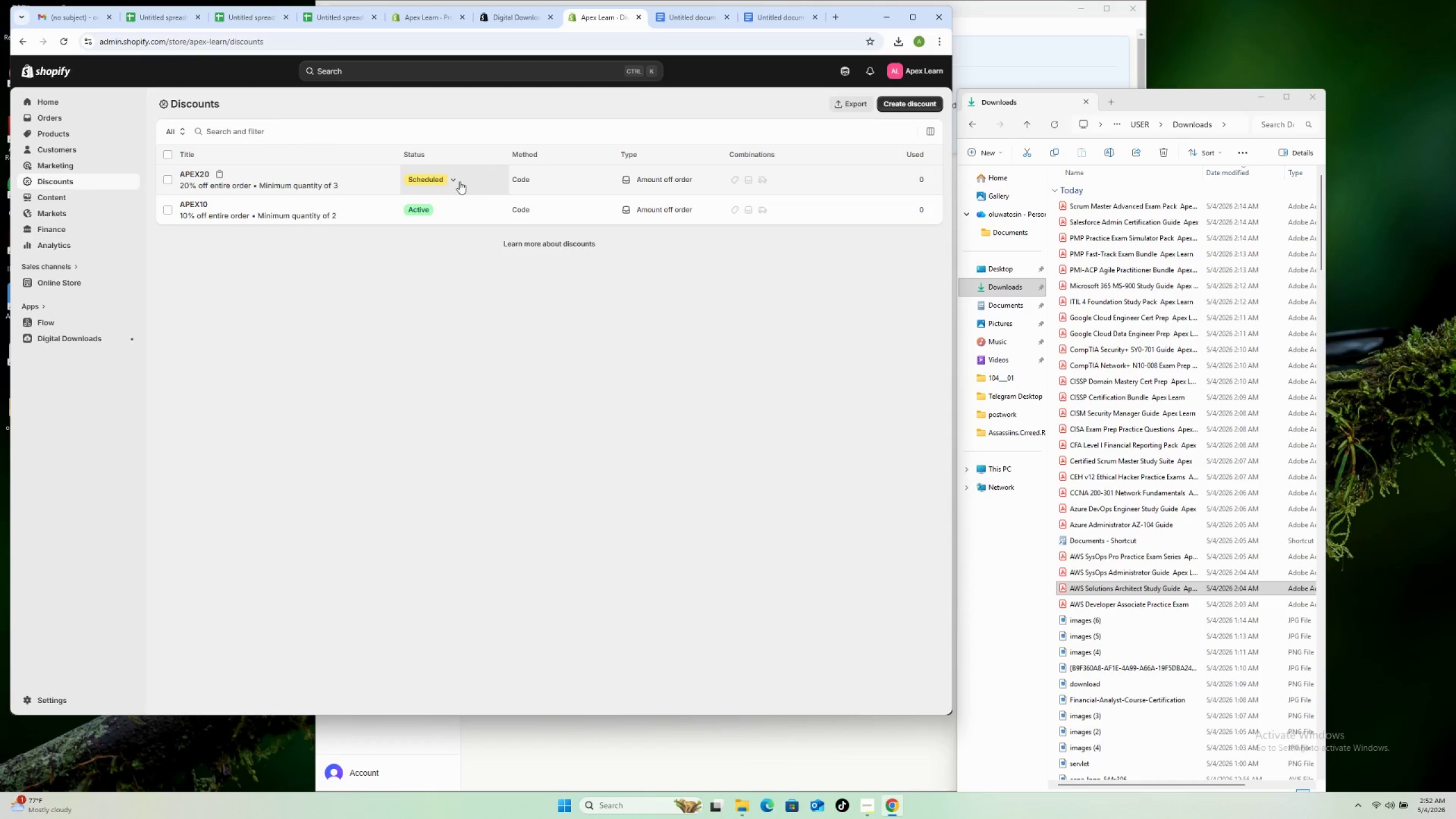 
left_click([451, 181])
 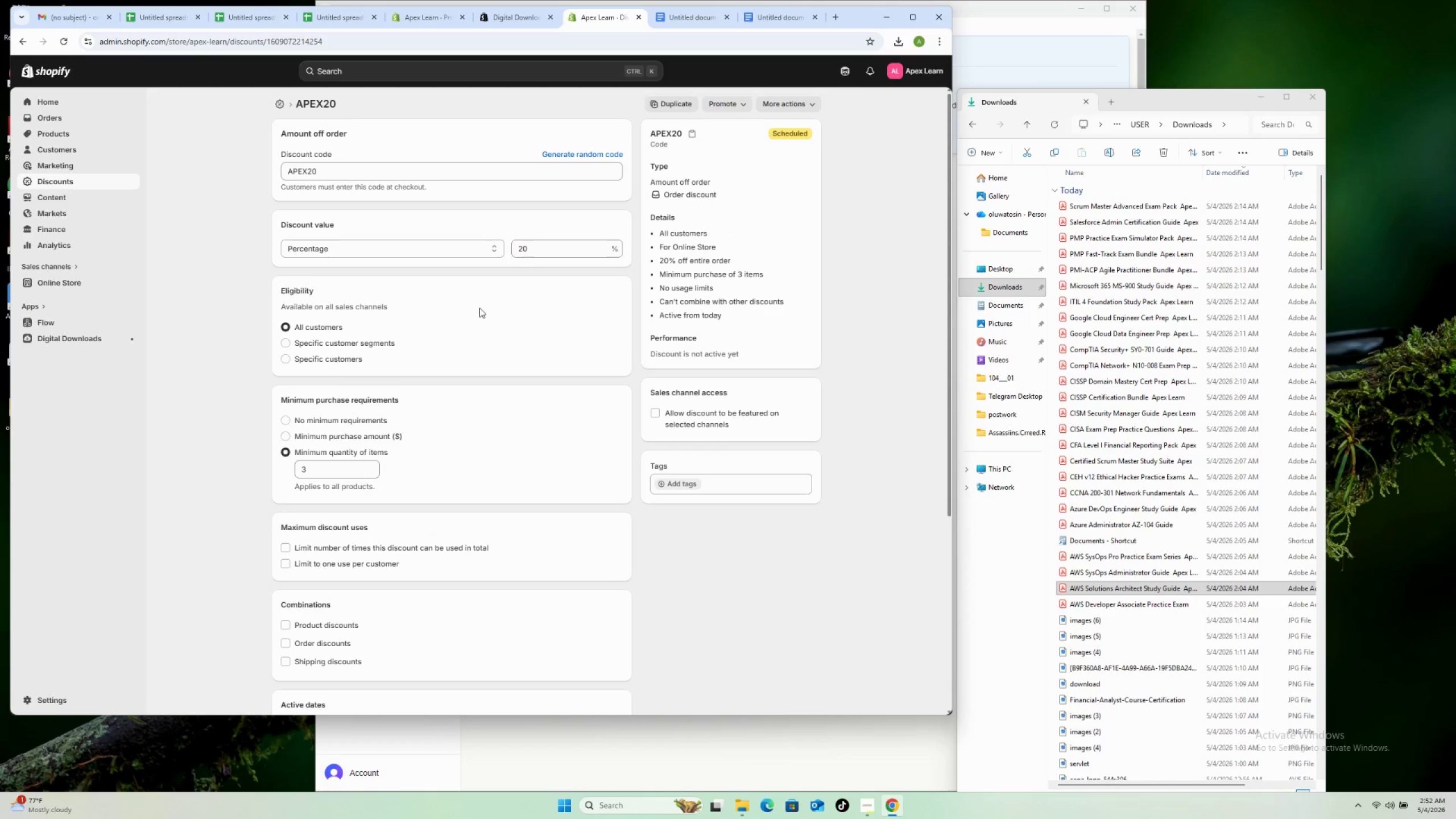 
scroll: coordinate [436, 484], scroll_direction: down, amount: 6.0
 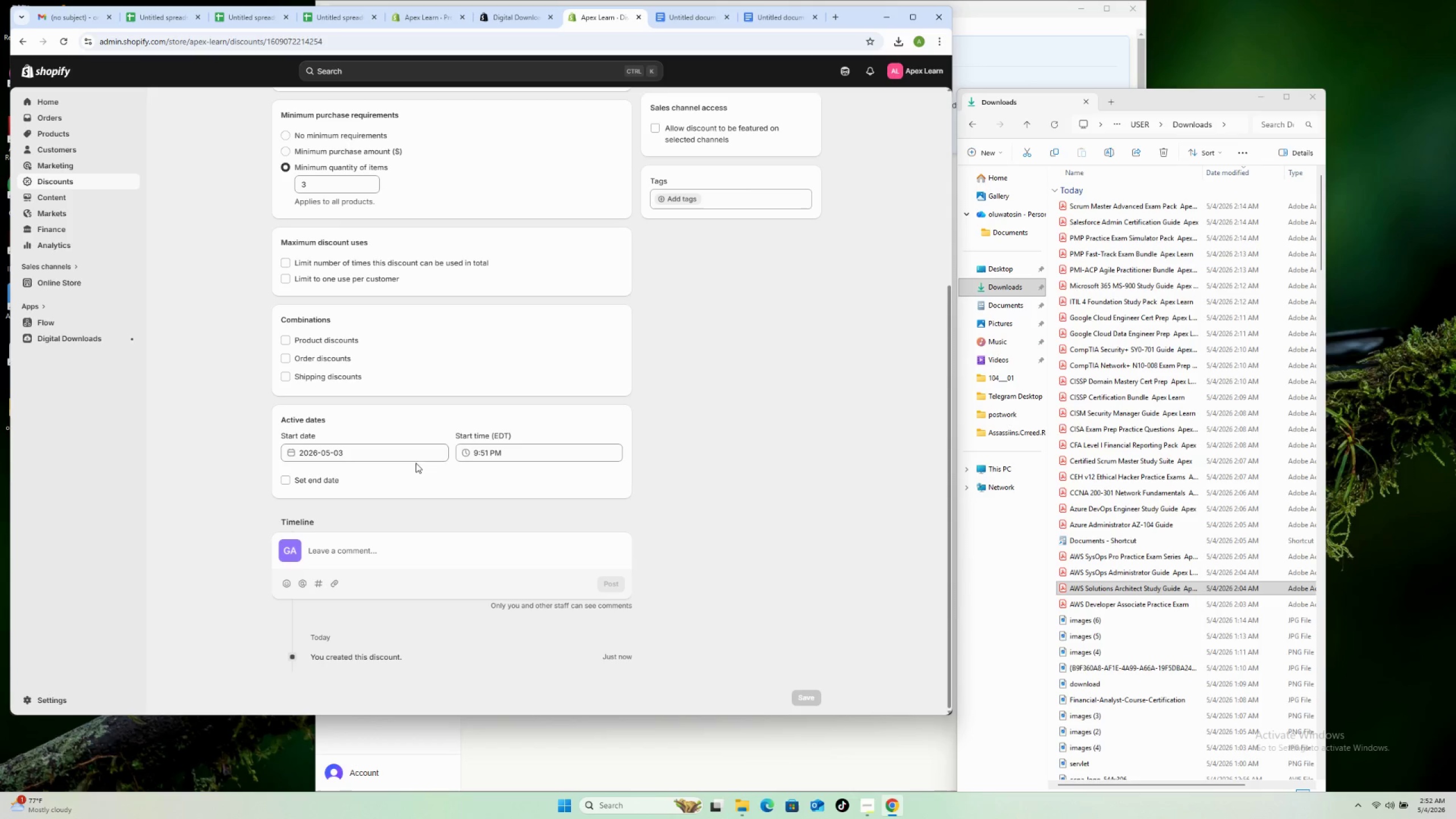 
left_click([396, 448])
 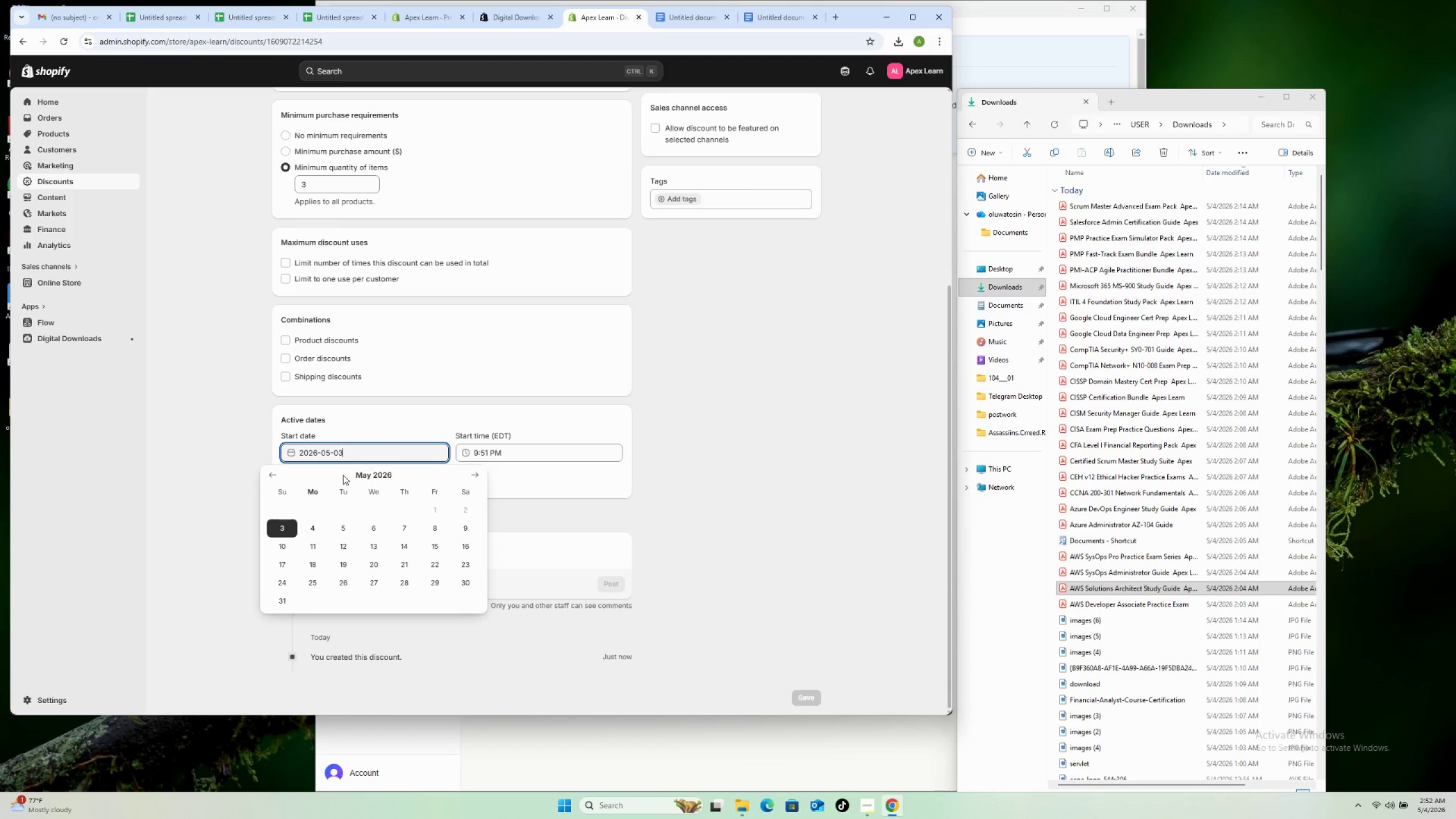 
wait(6.2)
 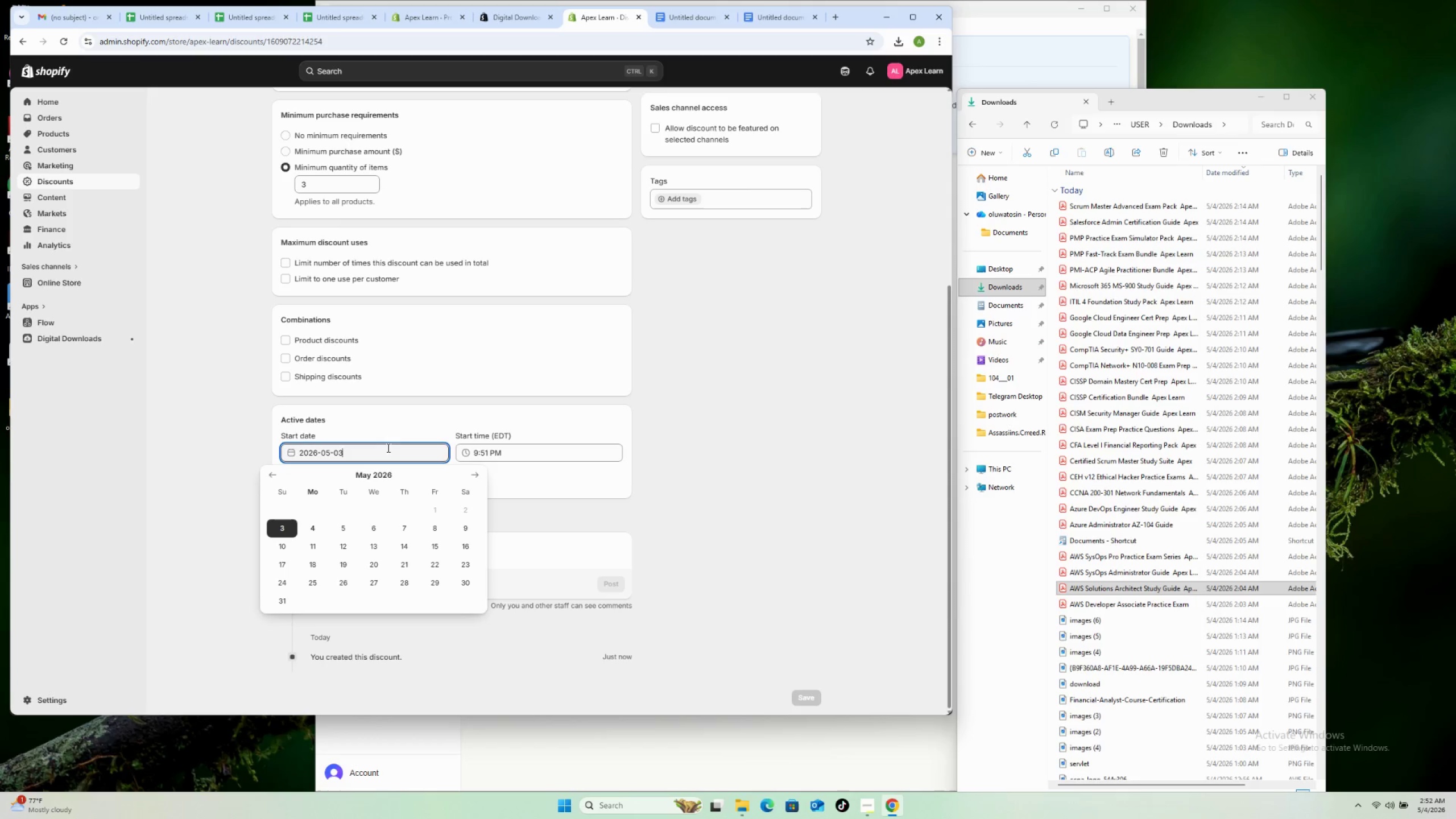 
left_click([313, 525])
 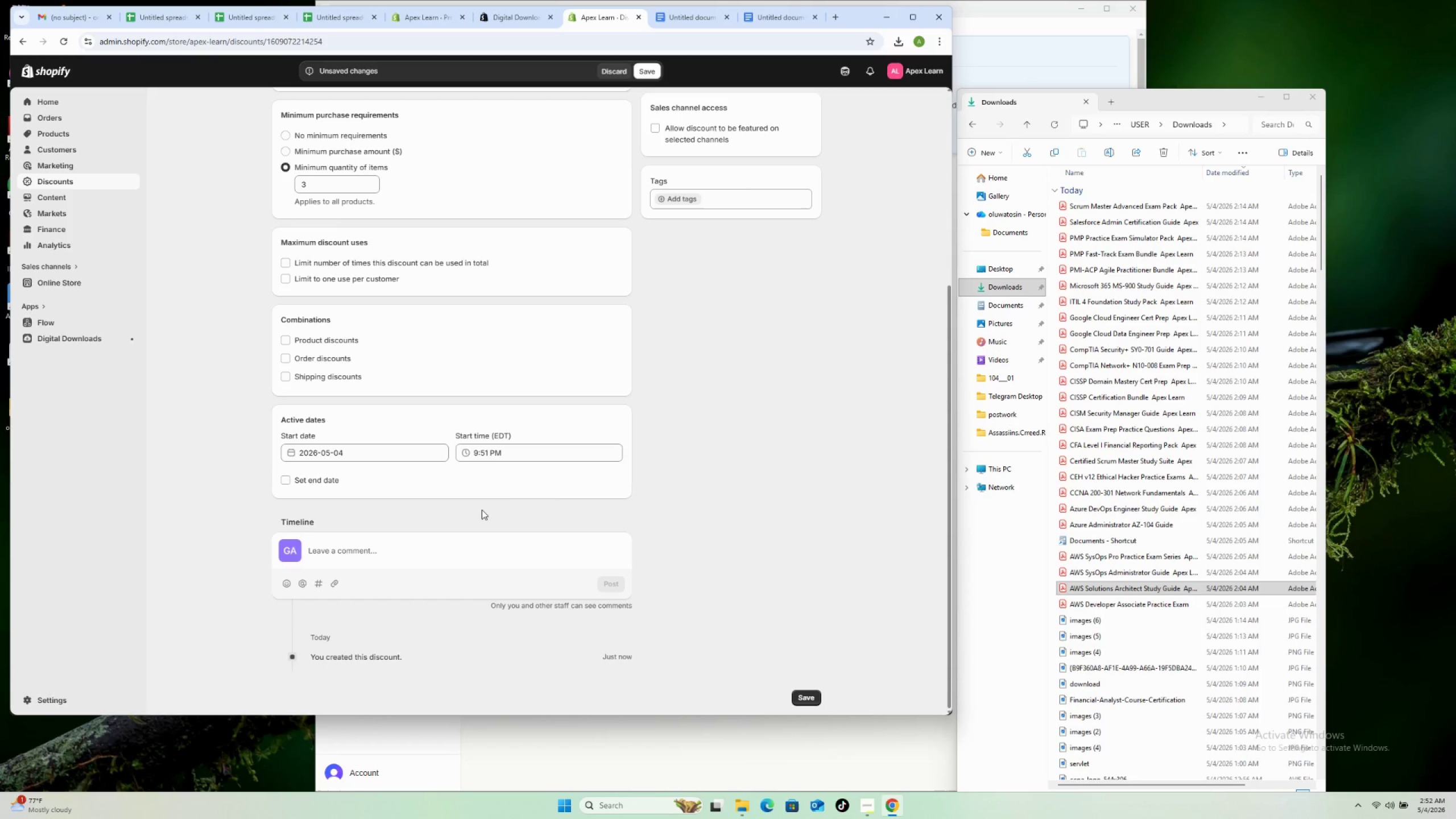 
scroll: coordinate [638, 490], scroll_direction: up, amount: 9.0
 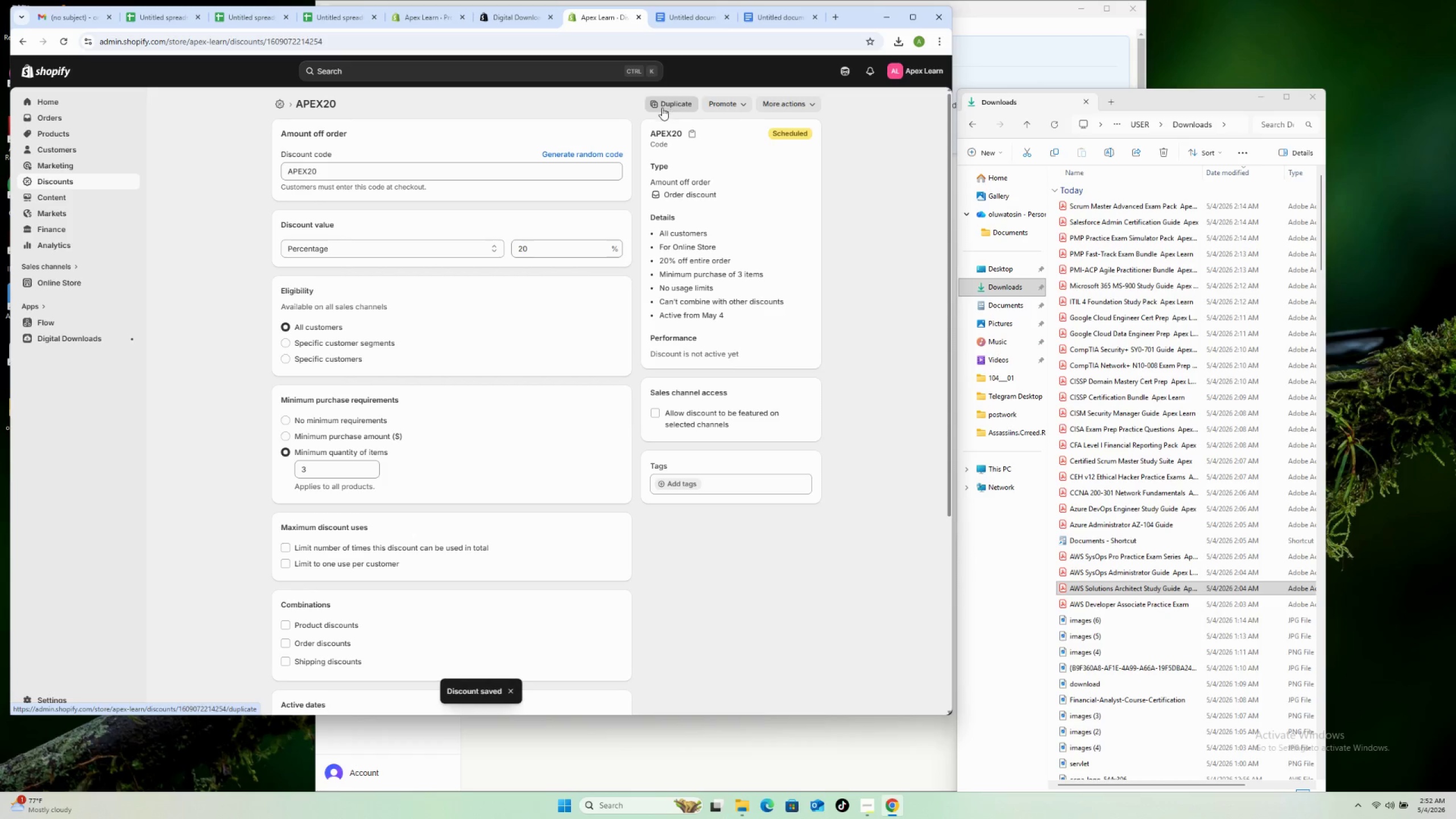 
left_click([774, 105])
 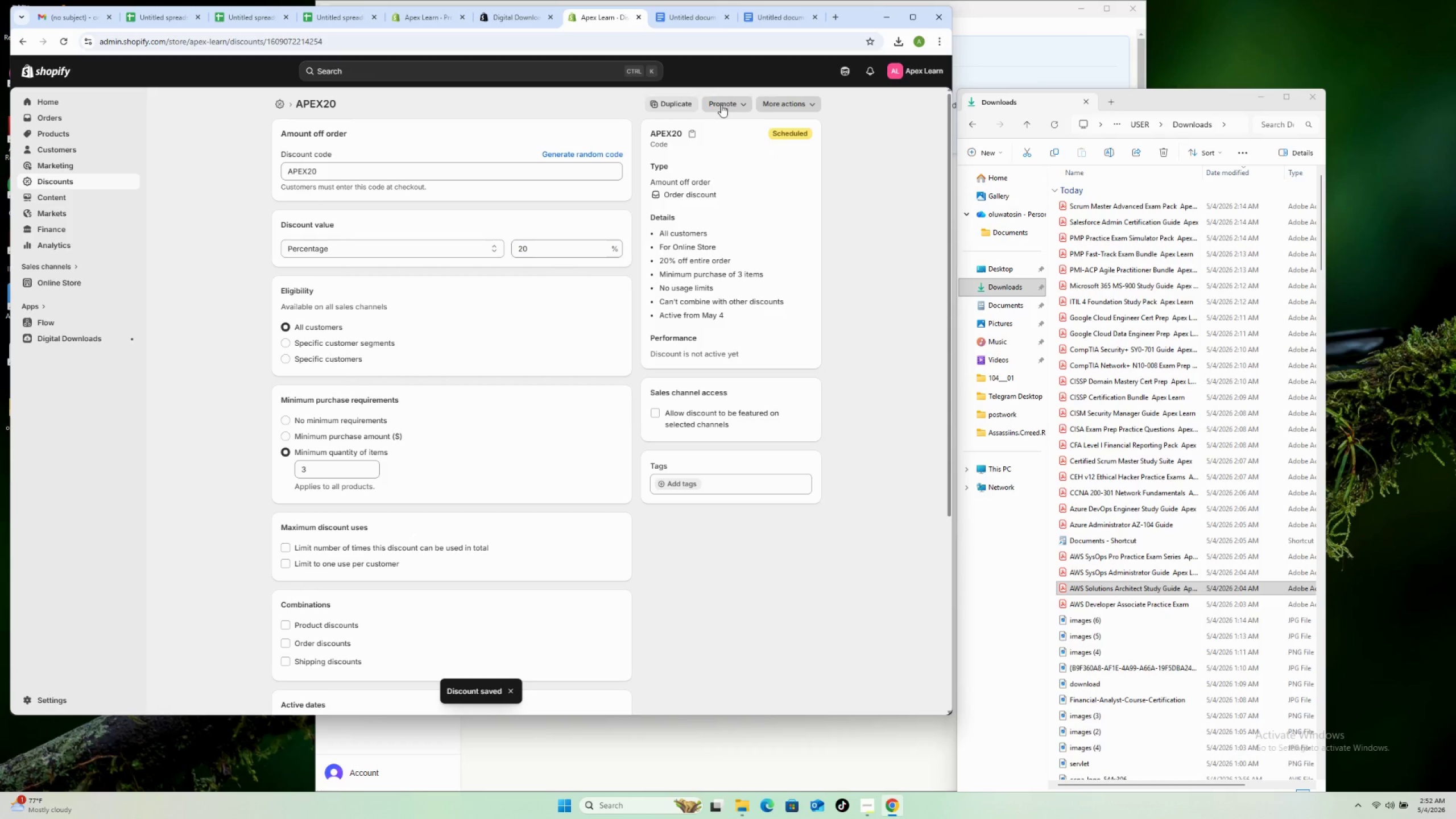 
scroll: coordinate [446, 471], scroll_direction: down, amount: 7.0
 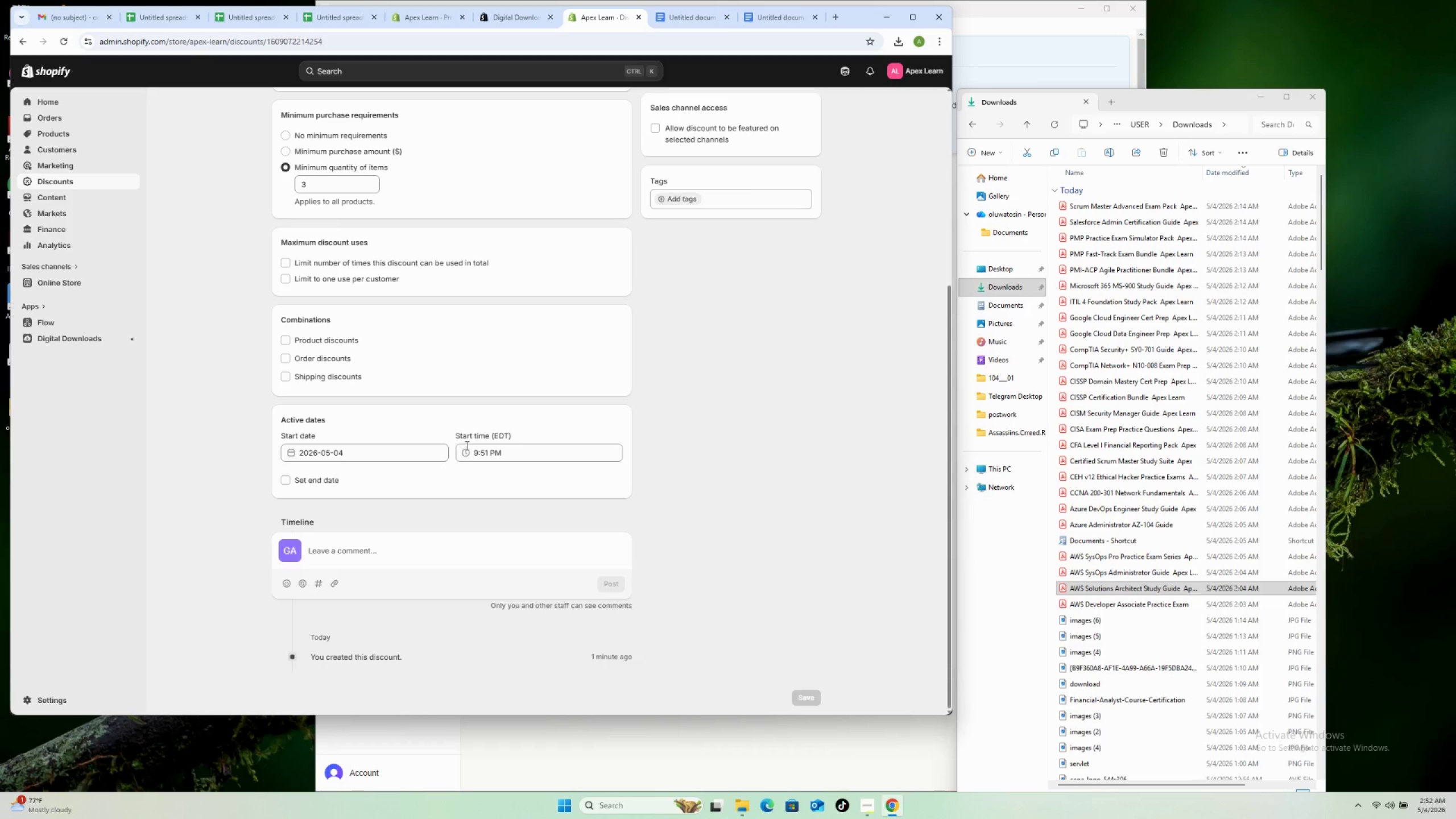 
left_click([462, 455])
 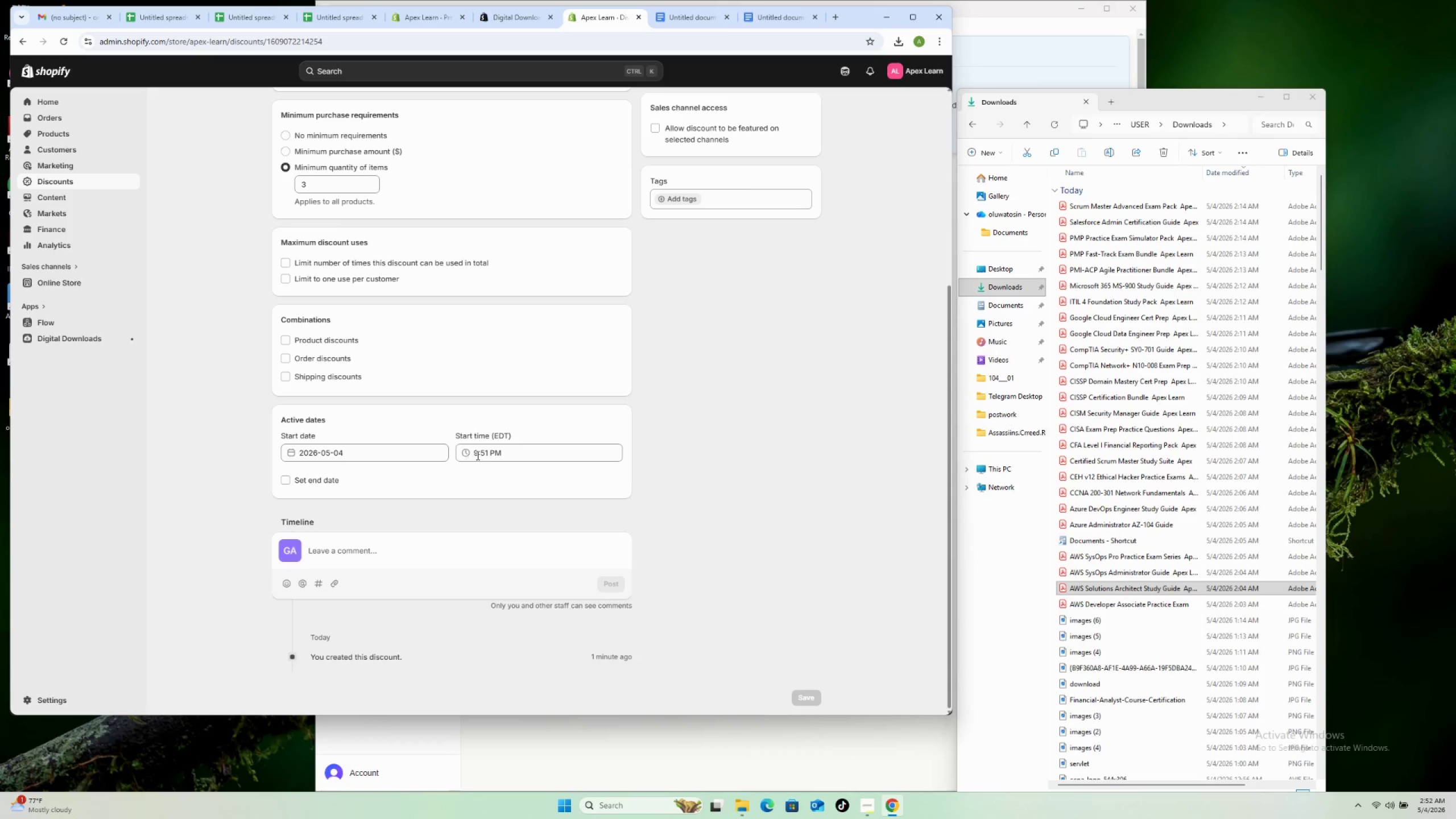 
left_click([510, 457])
 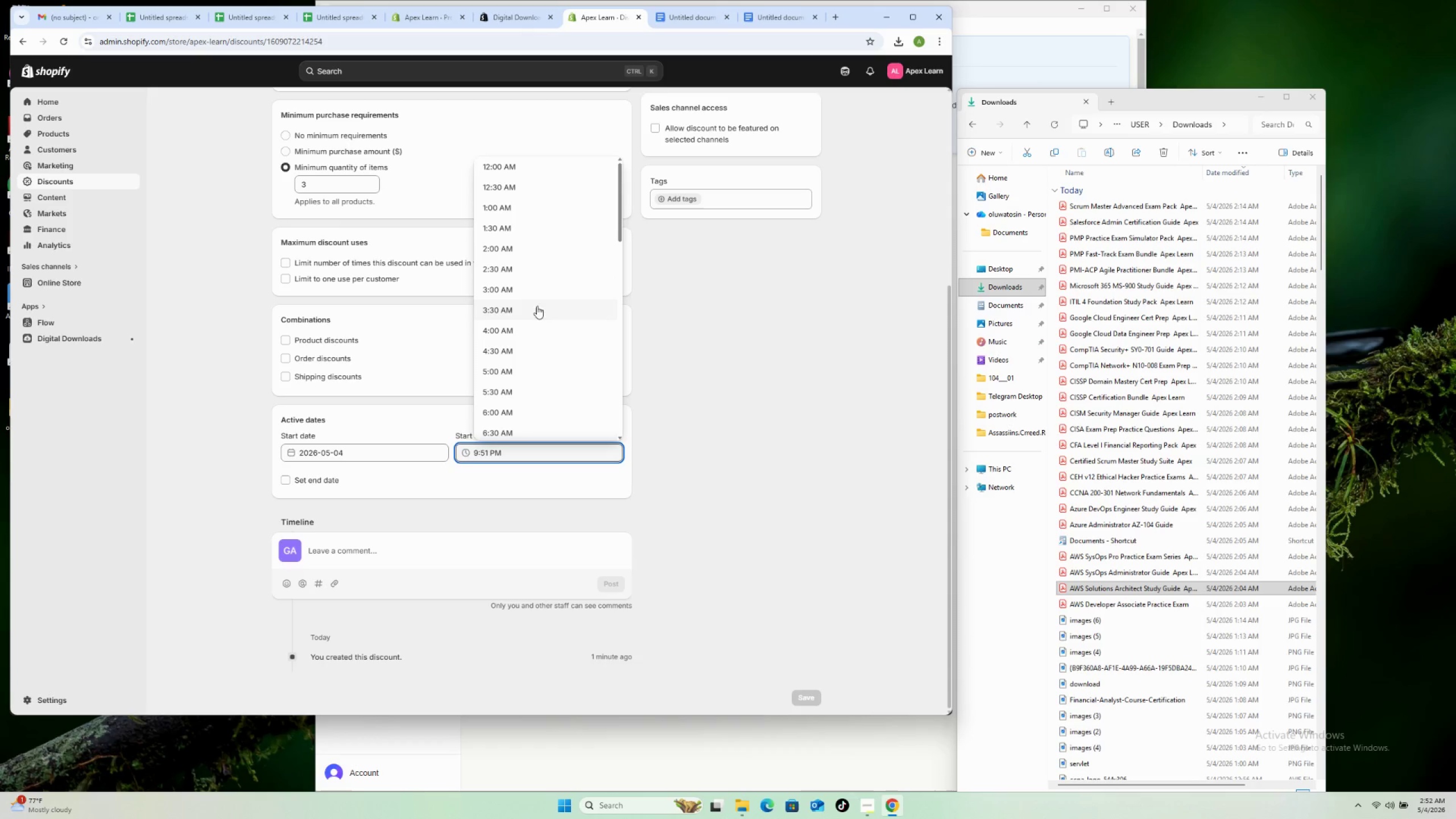 
scroll: coordinate [534, 315], scroll_direction: up, amount: 2.0
 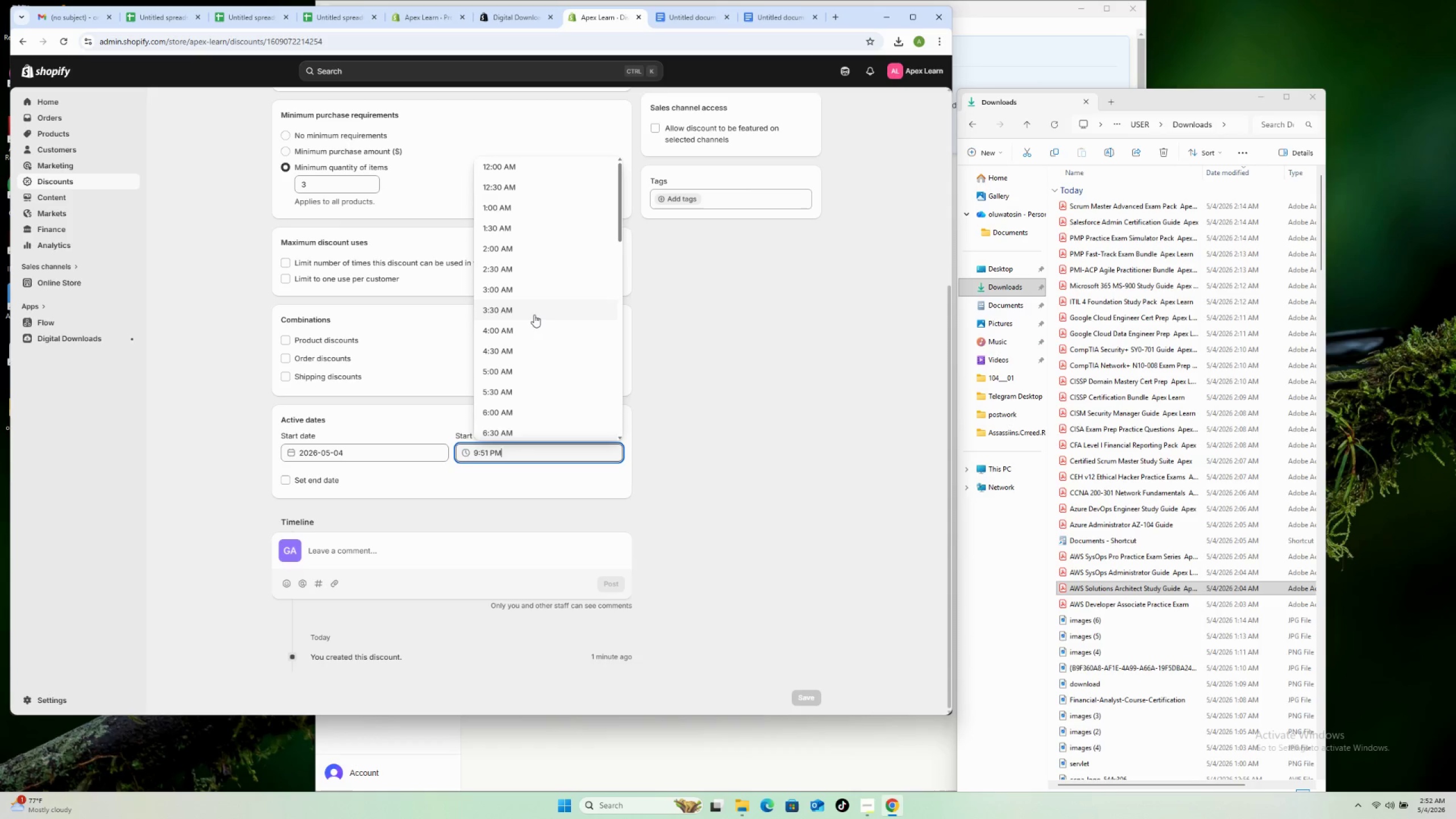 
scroll: coordinate [534, 315], scroll_direction: down, amount: 2.0
 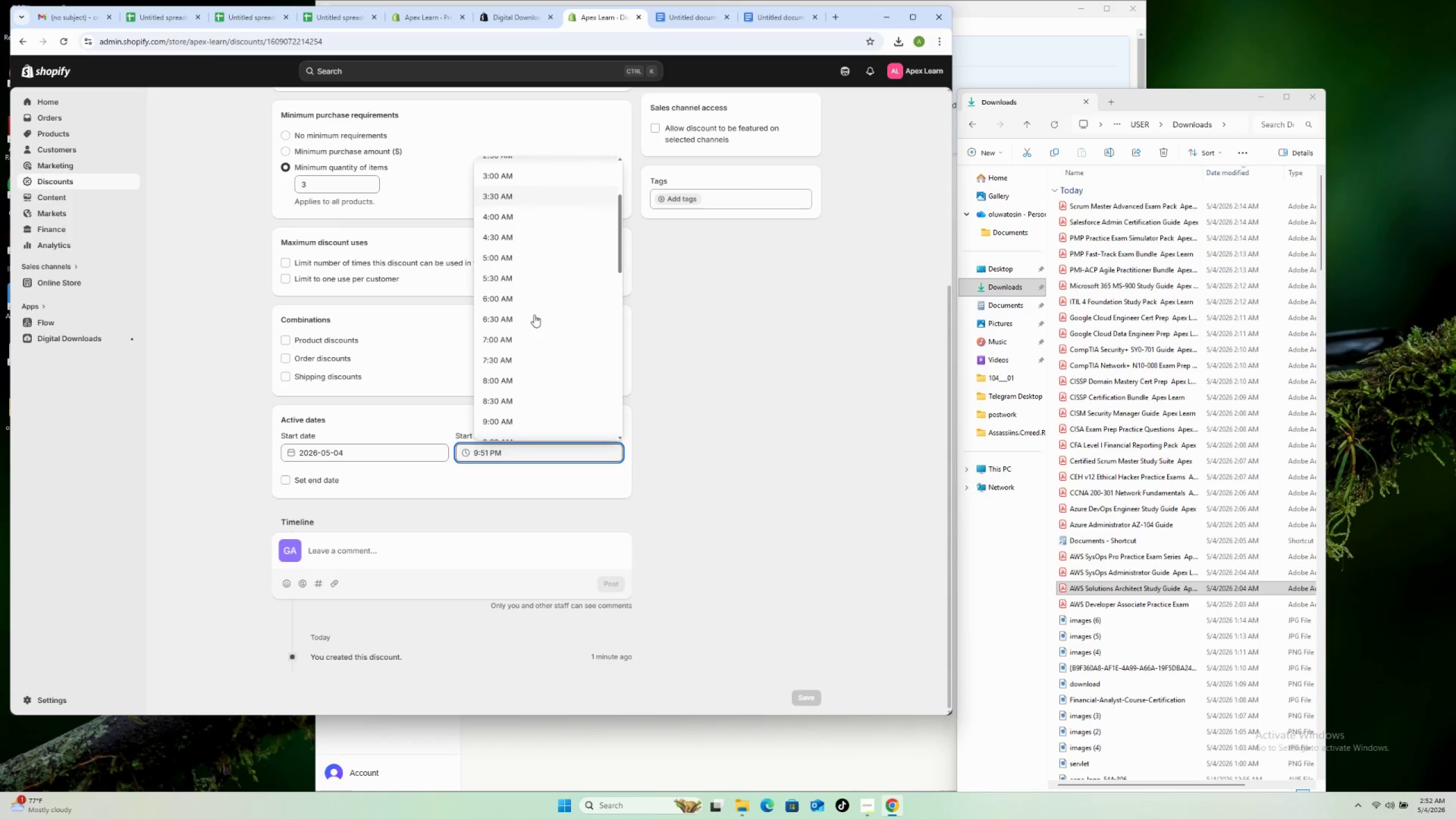 
scroll: coordinate [534, 315], scroll_direction: up, amount: 4.0
 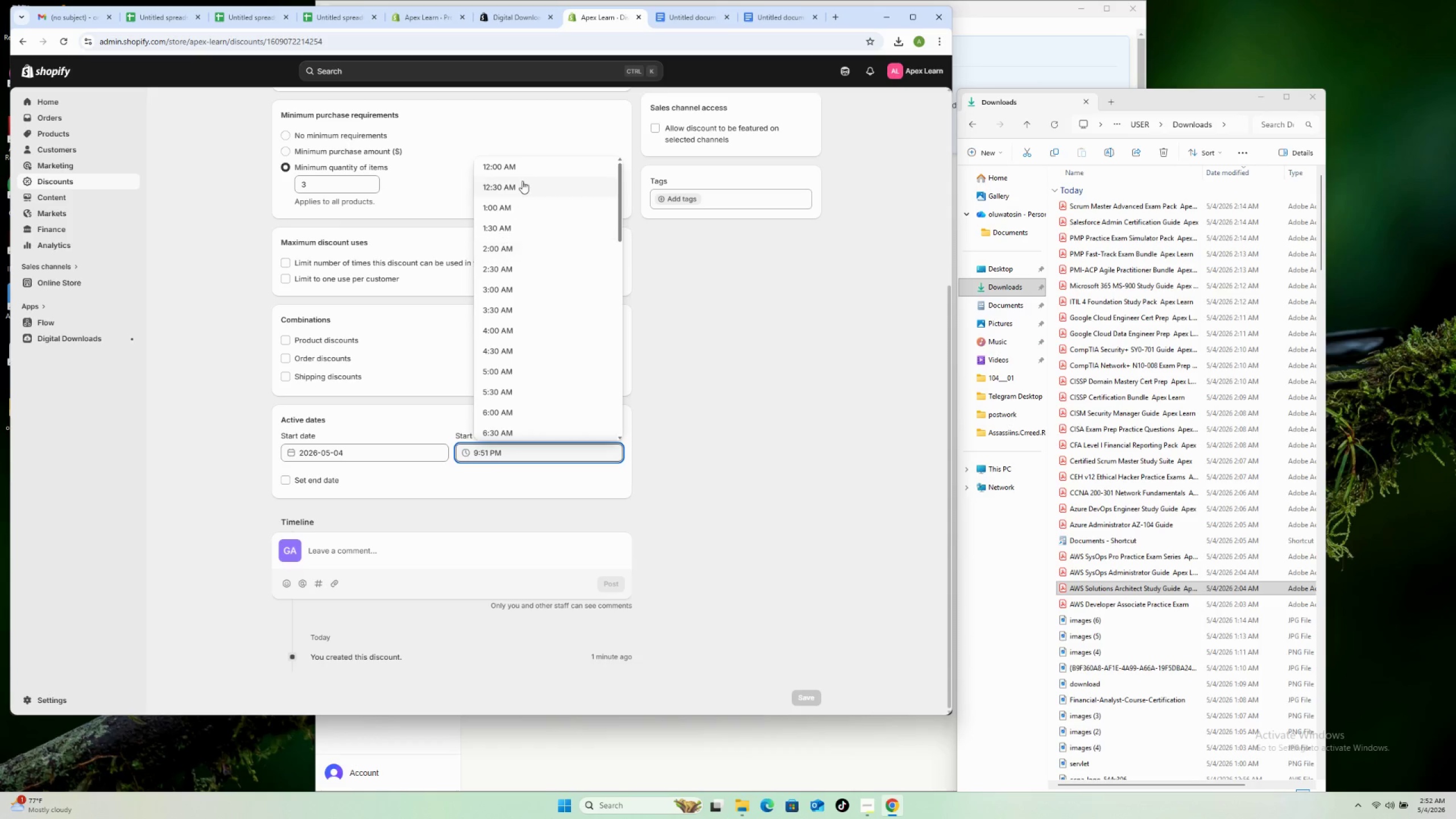 
left_click([524, 165])
 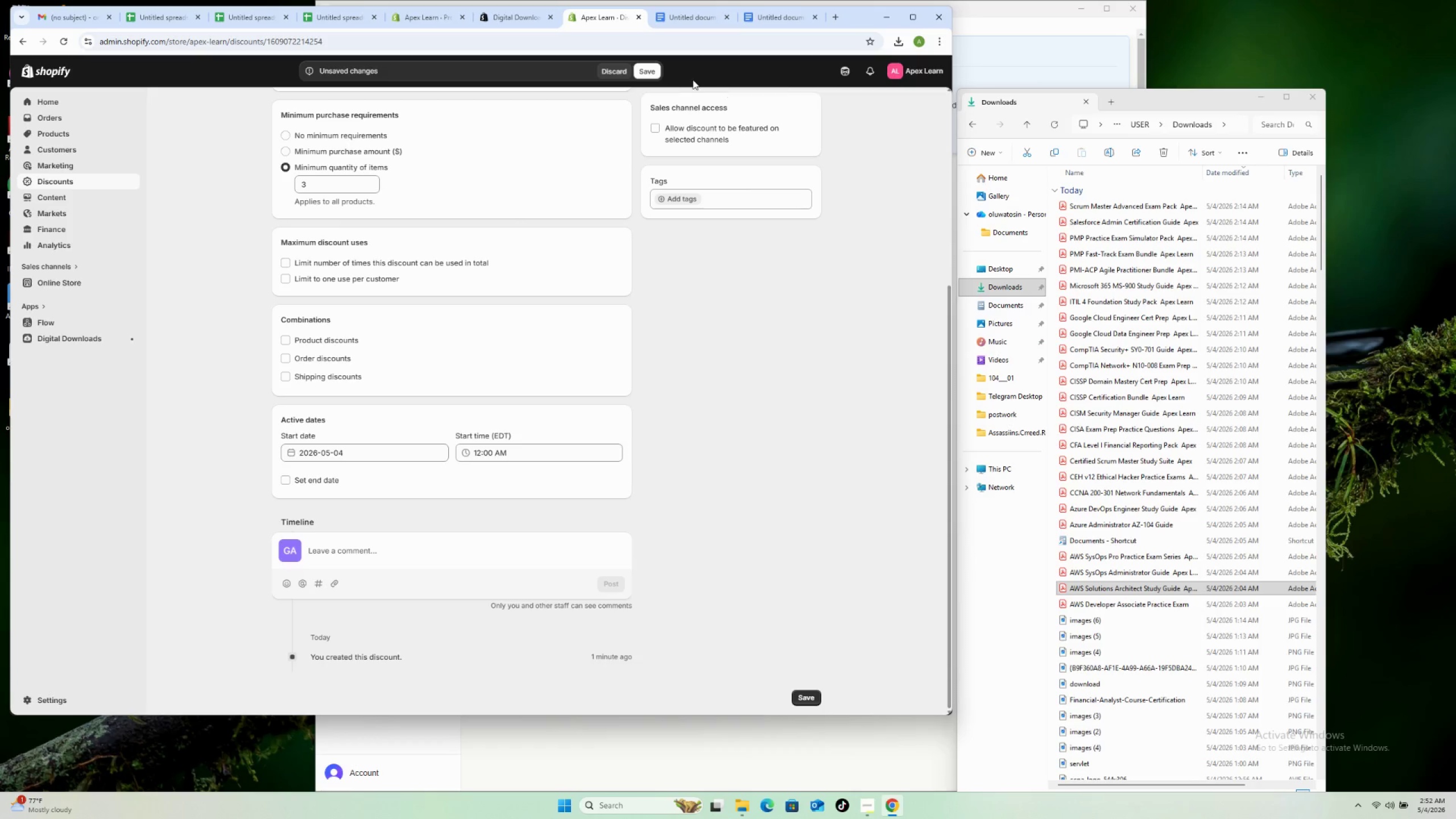 
left_click([645, 73])
 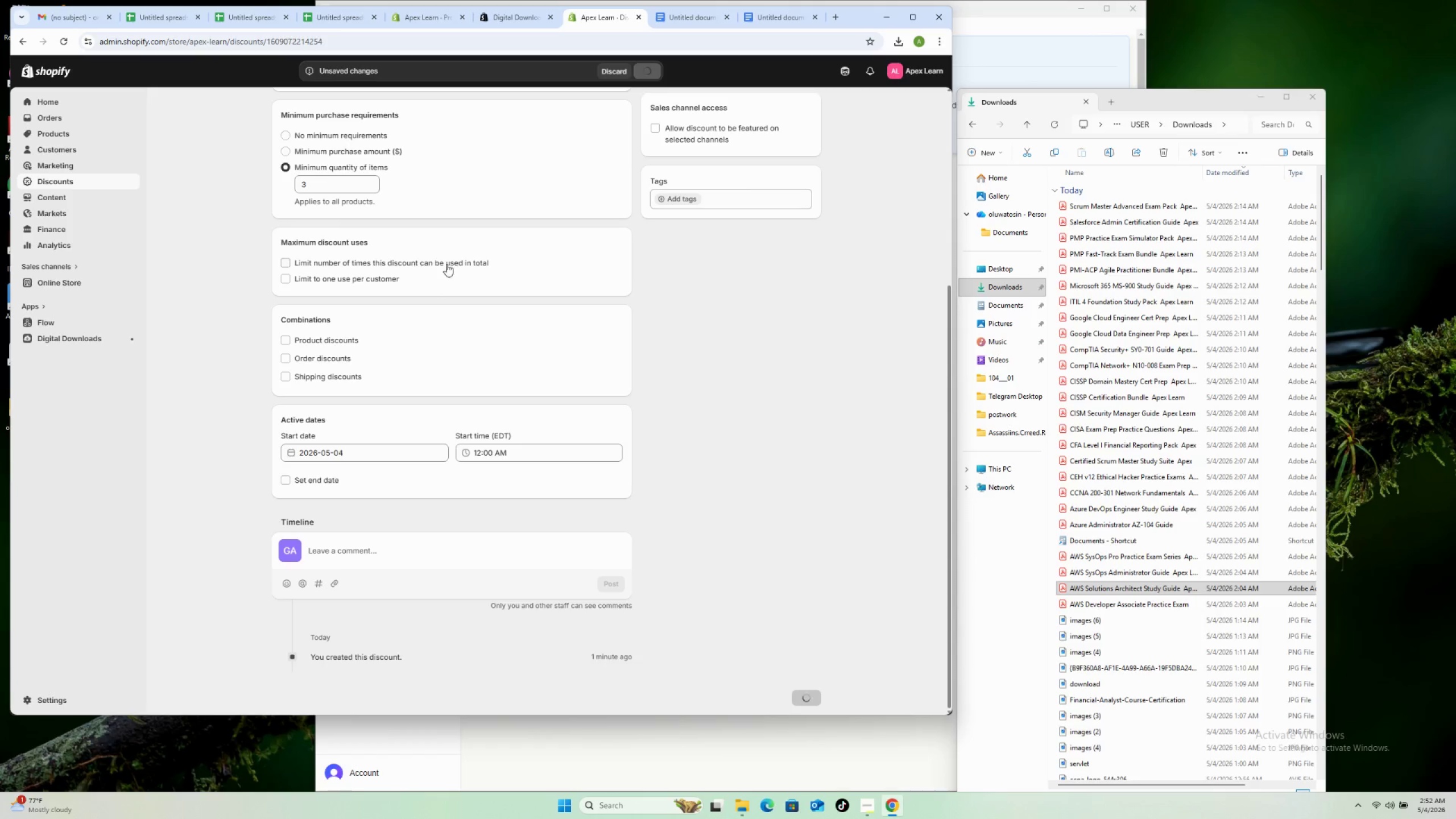 
scroll: coordinate [419, 288], scroll_direction: up, amount: 10.0
 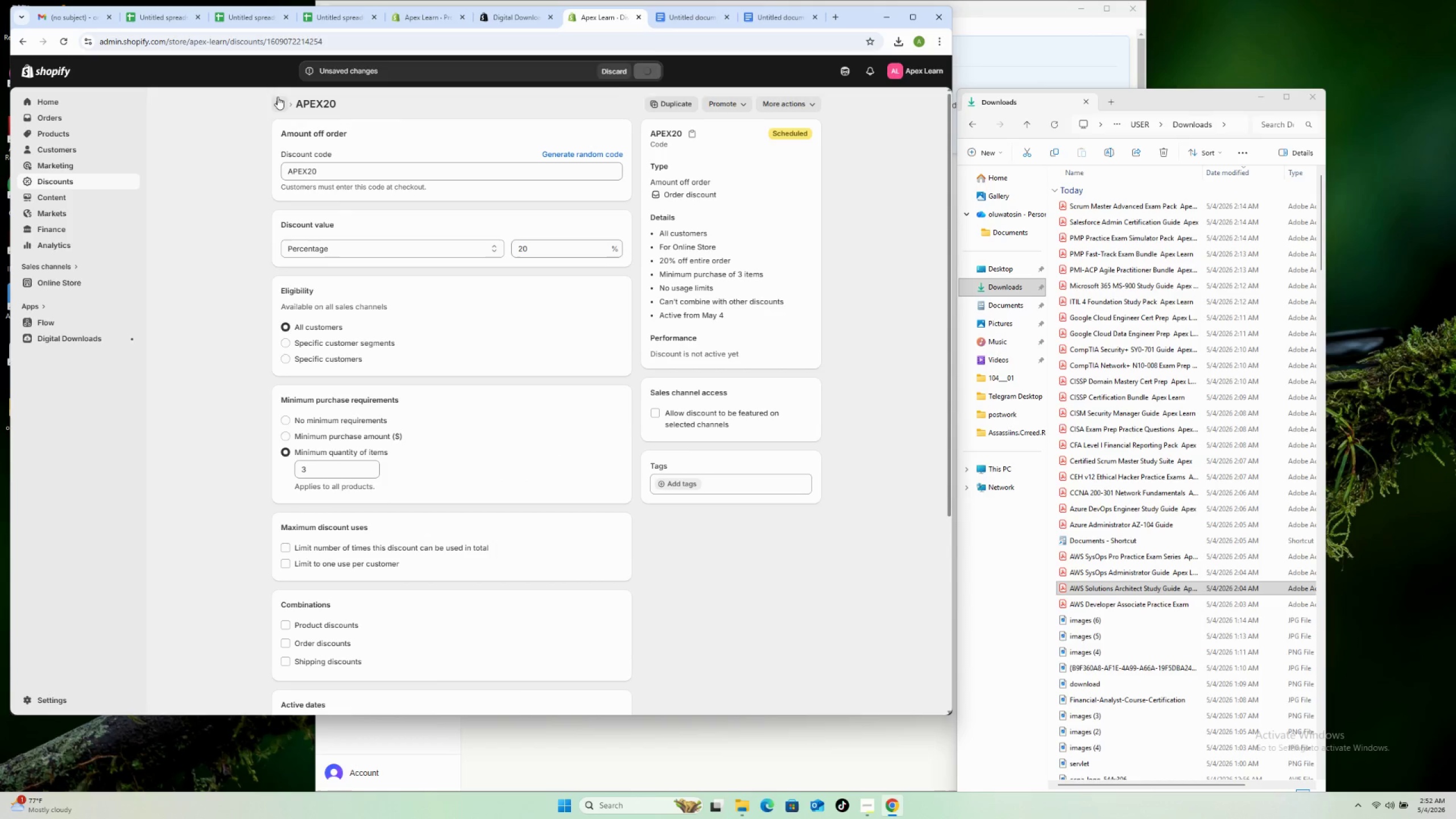 
left_click([275, 97])
 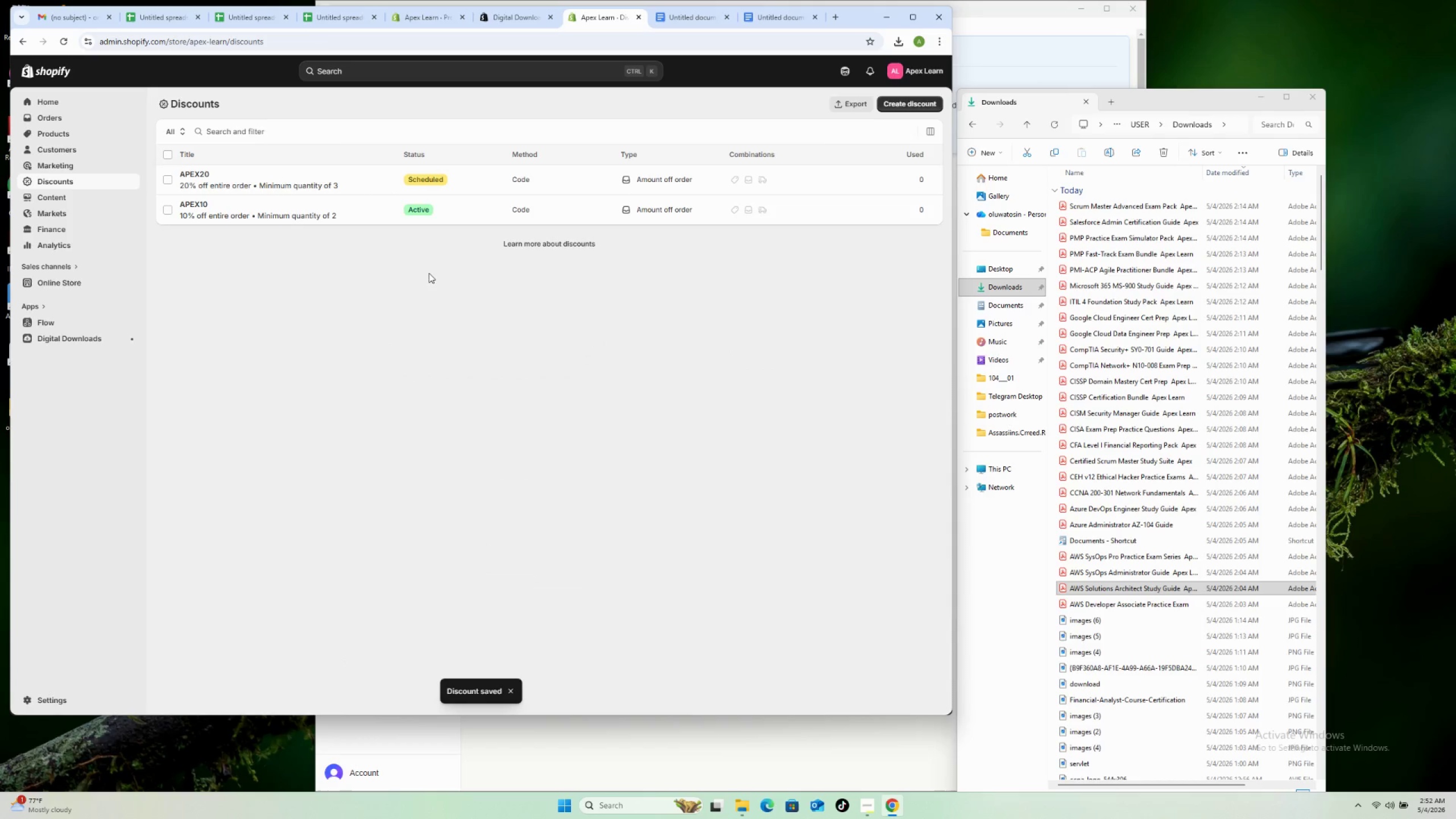 
left_click([452, 180])
 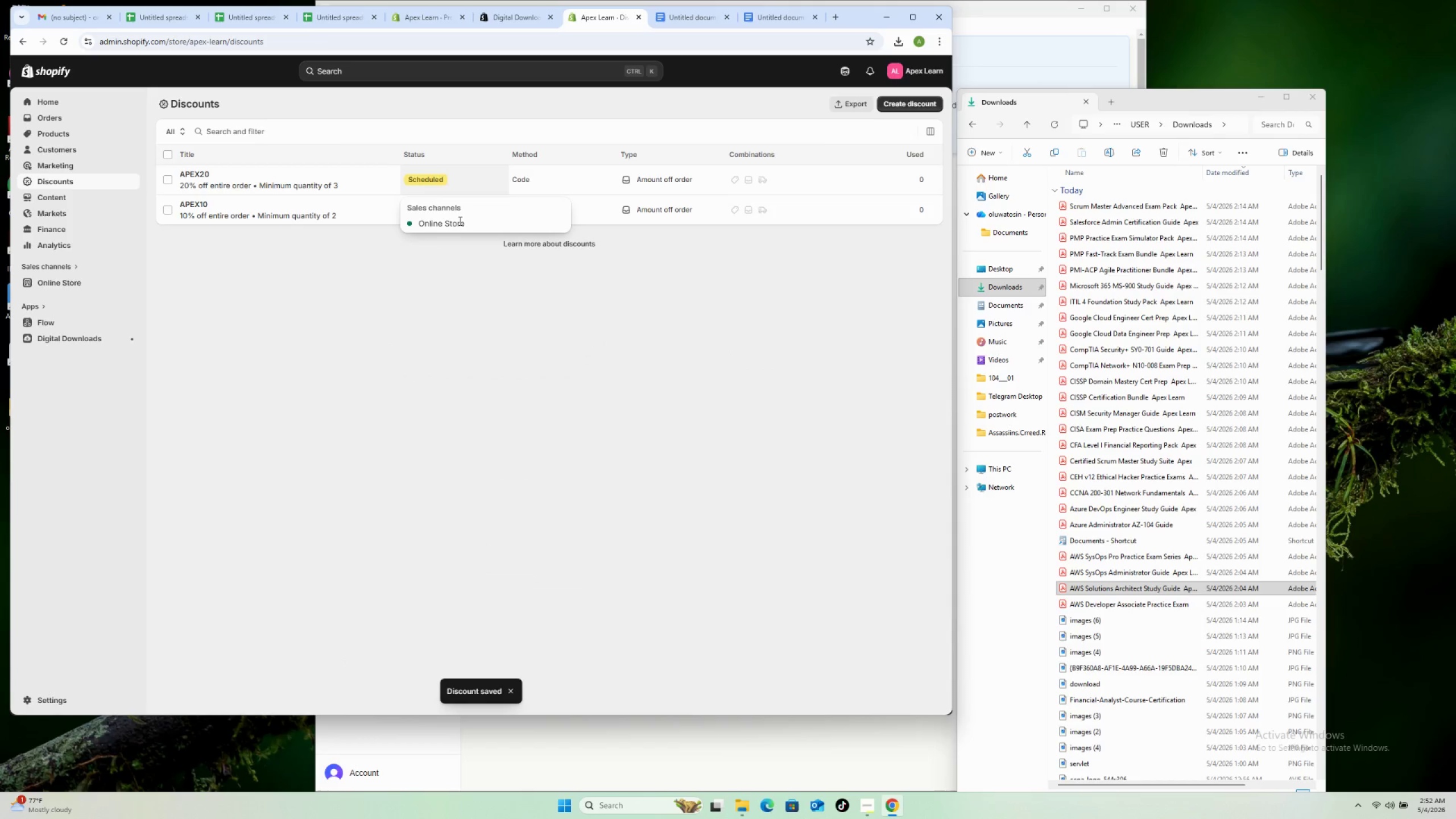 
left_click_drag(start_coordinate=[574, 314], to_coordinate=[590, 305])
 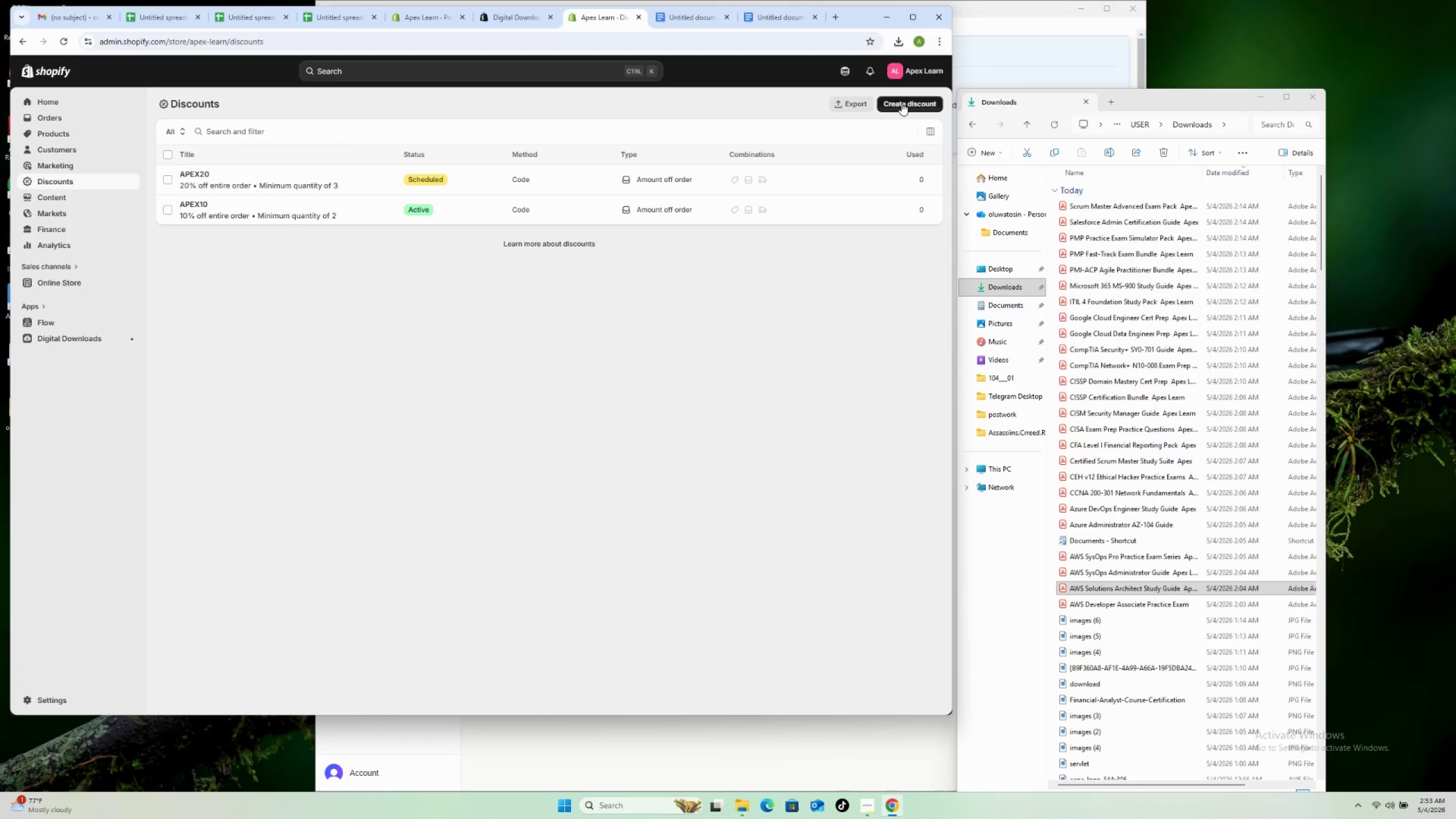 
left_click([901, 103])
 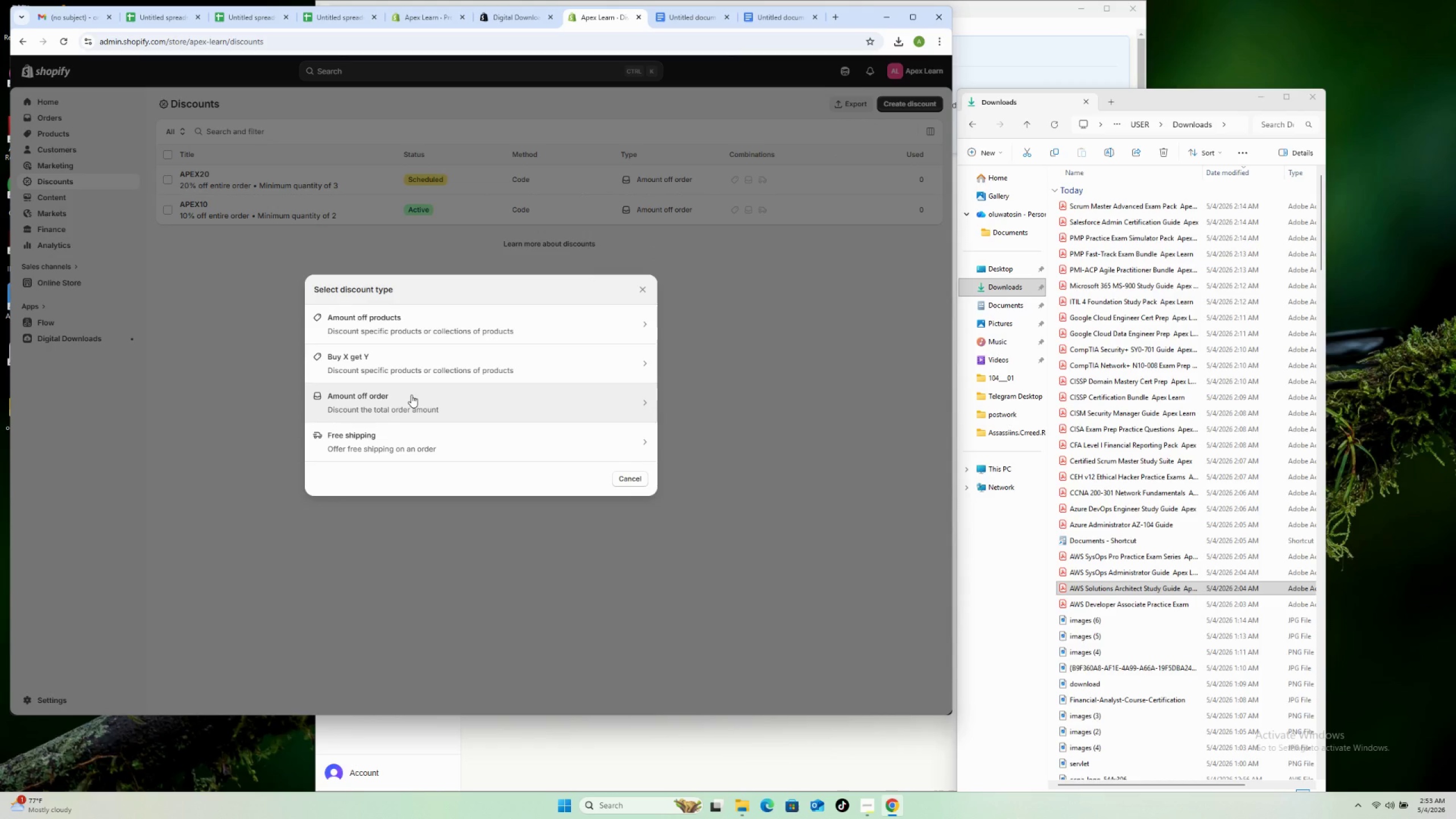 
left_click([411, 395])
 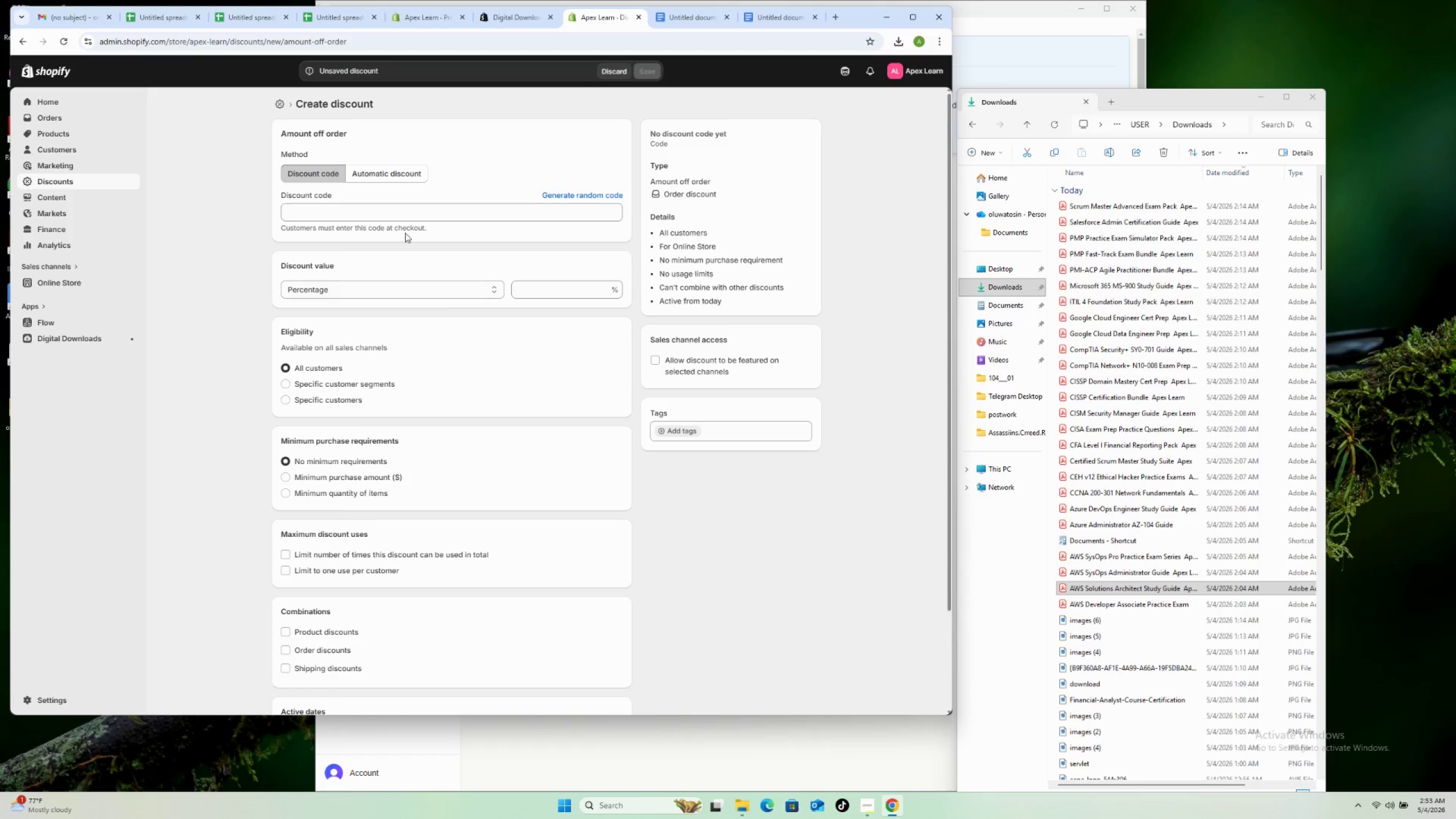 
left_click([385, 217])
 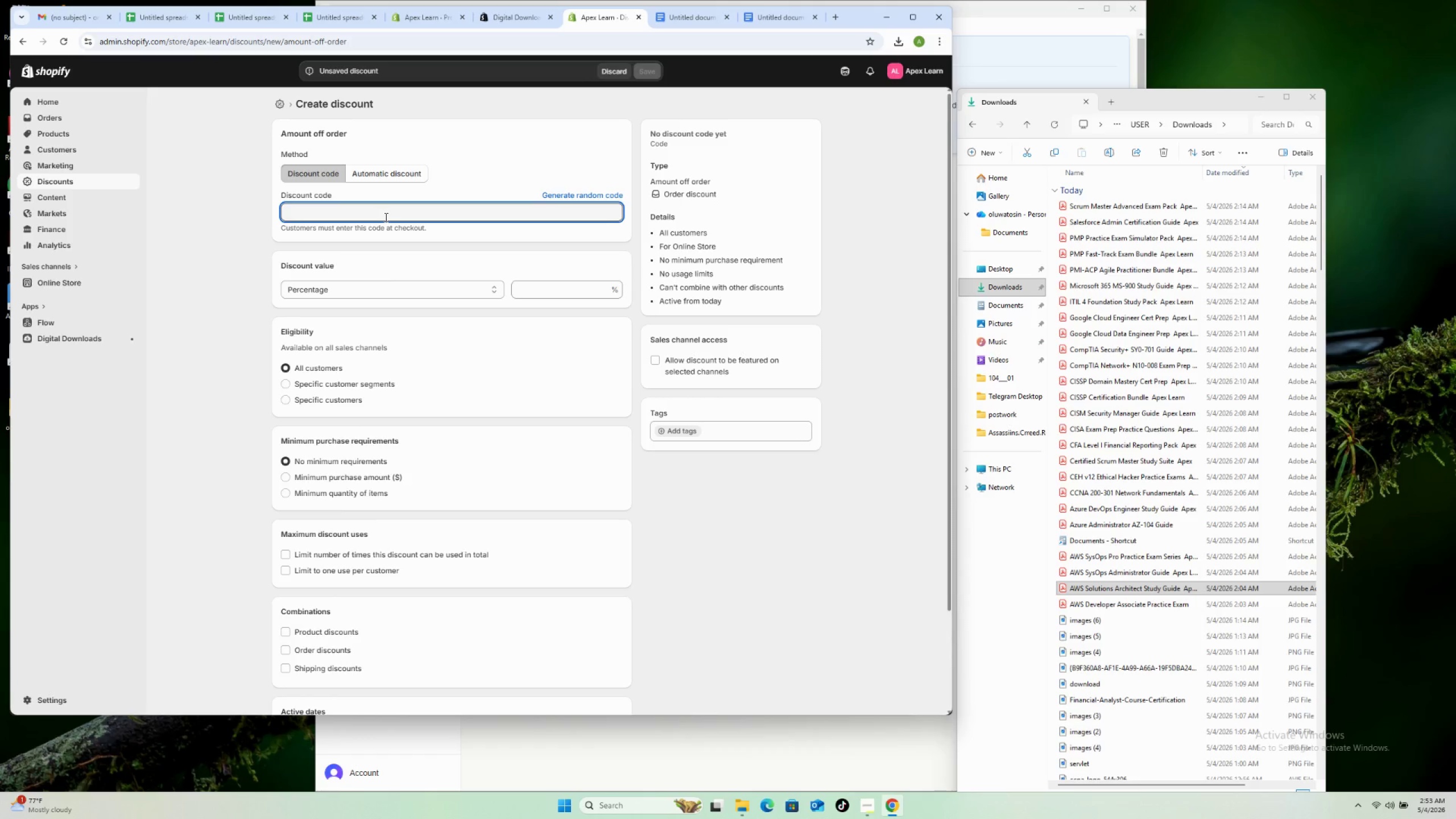 
type(APEX30)
 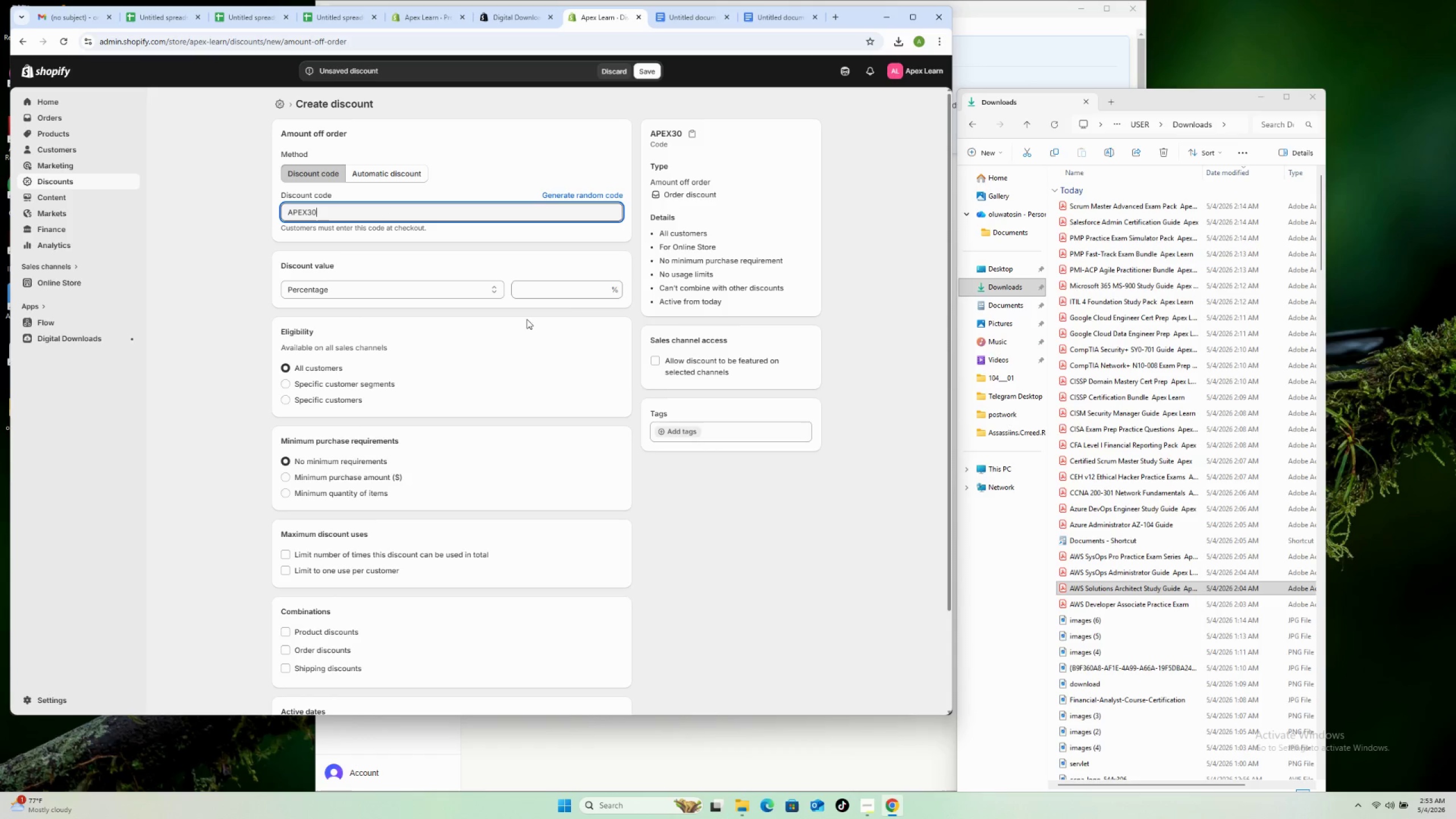 
left_click([559, 294])
 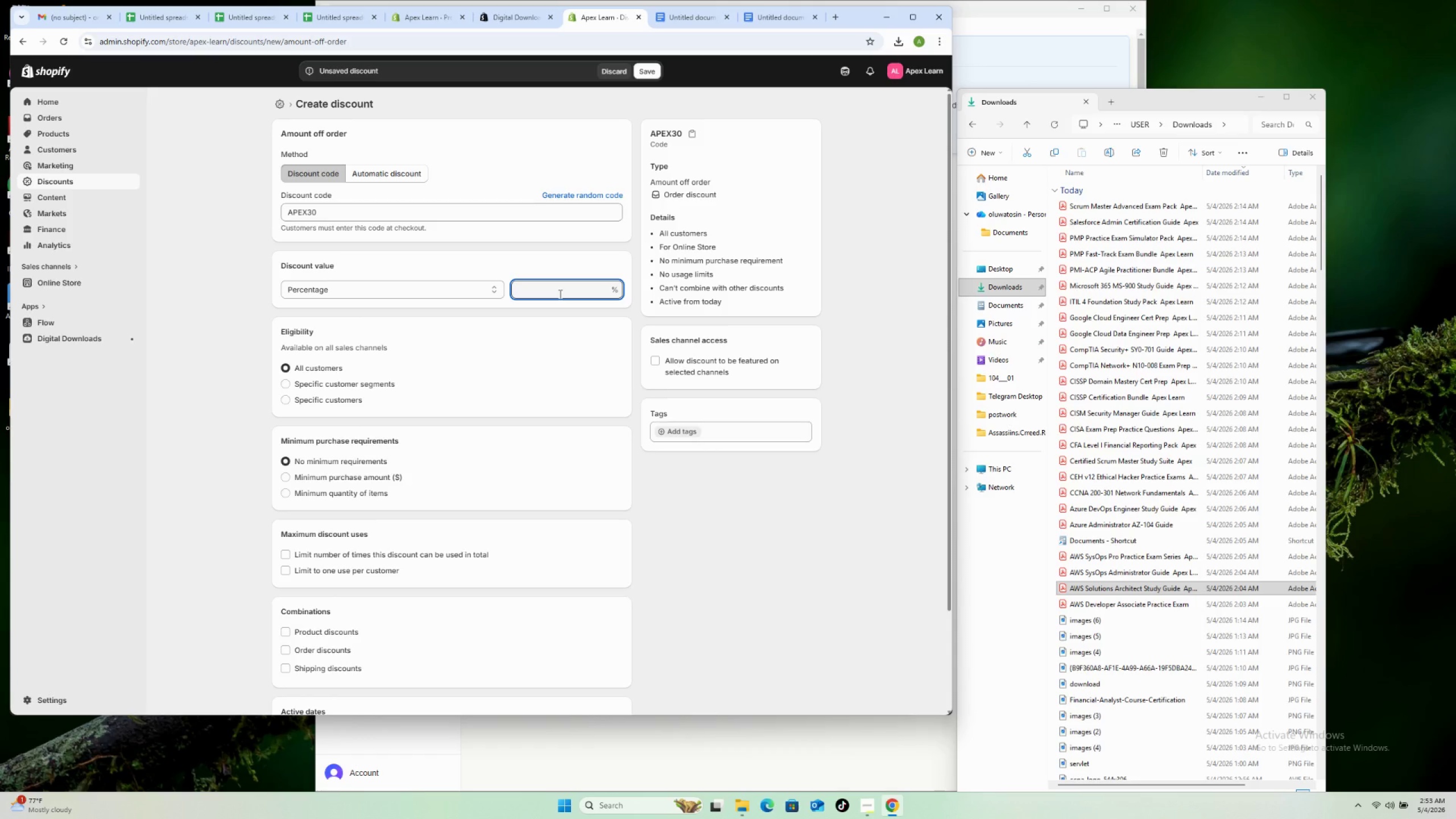 
type(30)
 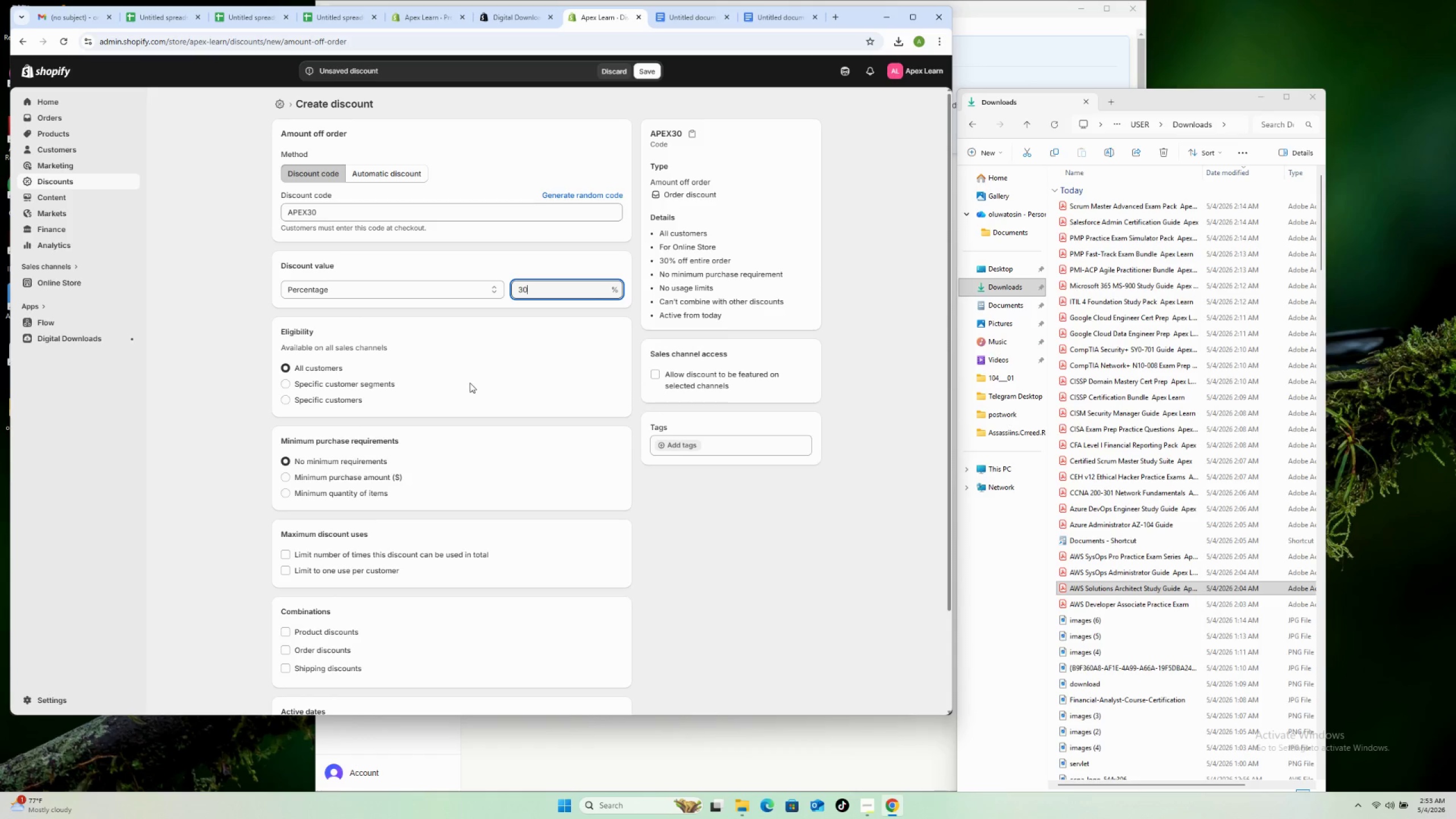 
left_click([360, 491])
 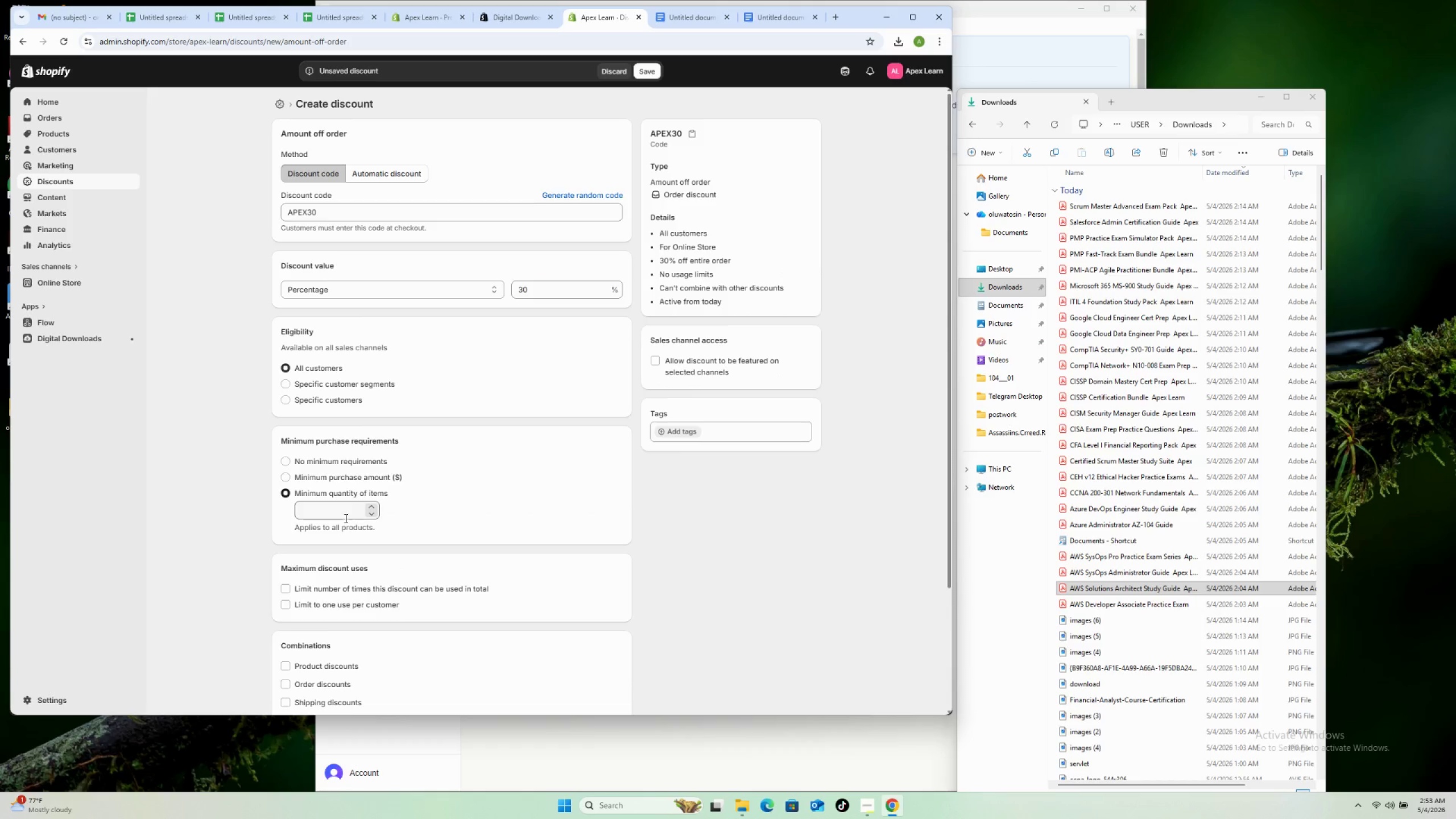 
left_click([346, 517])
 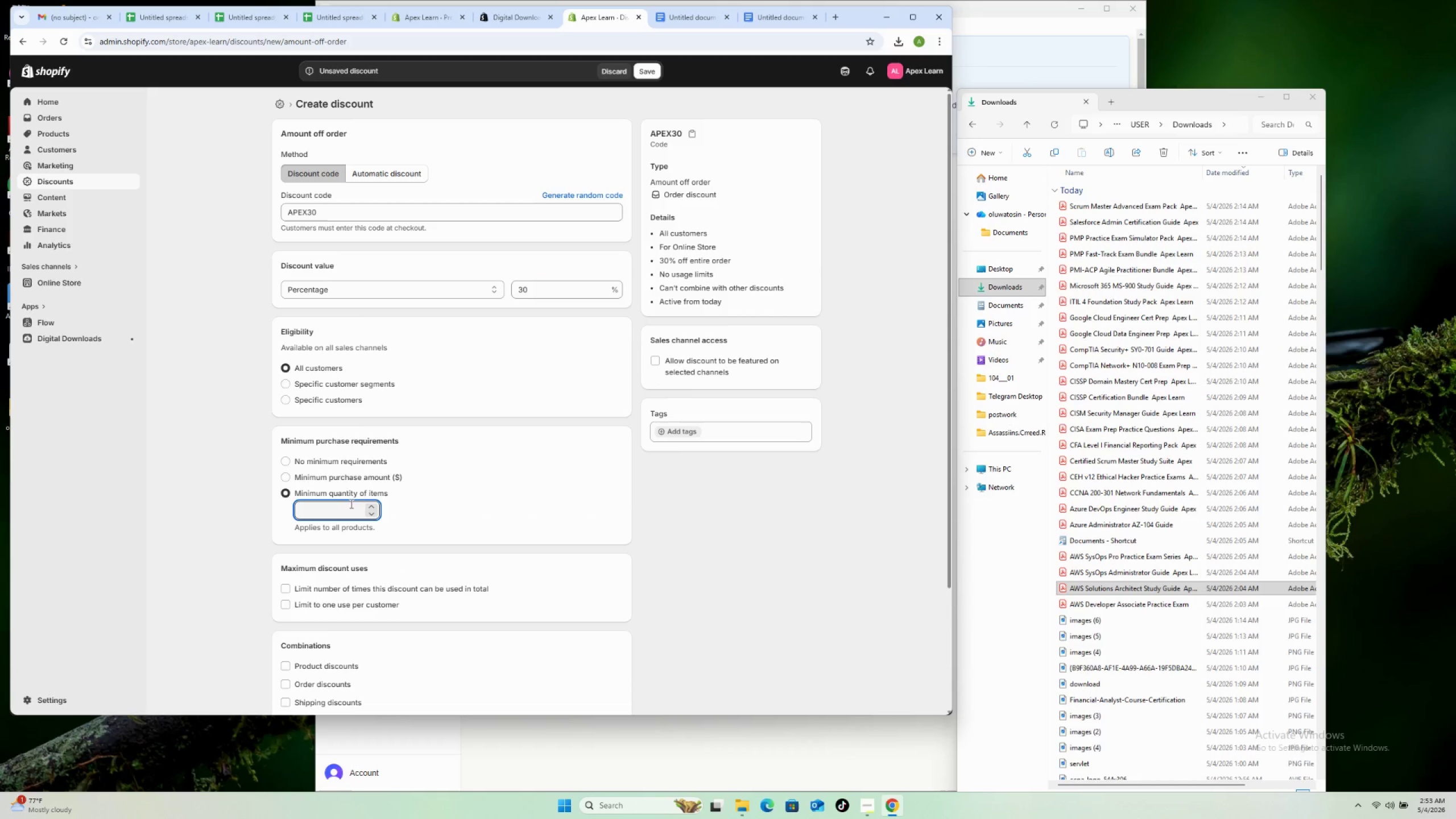 
key(4)
 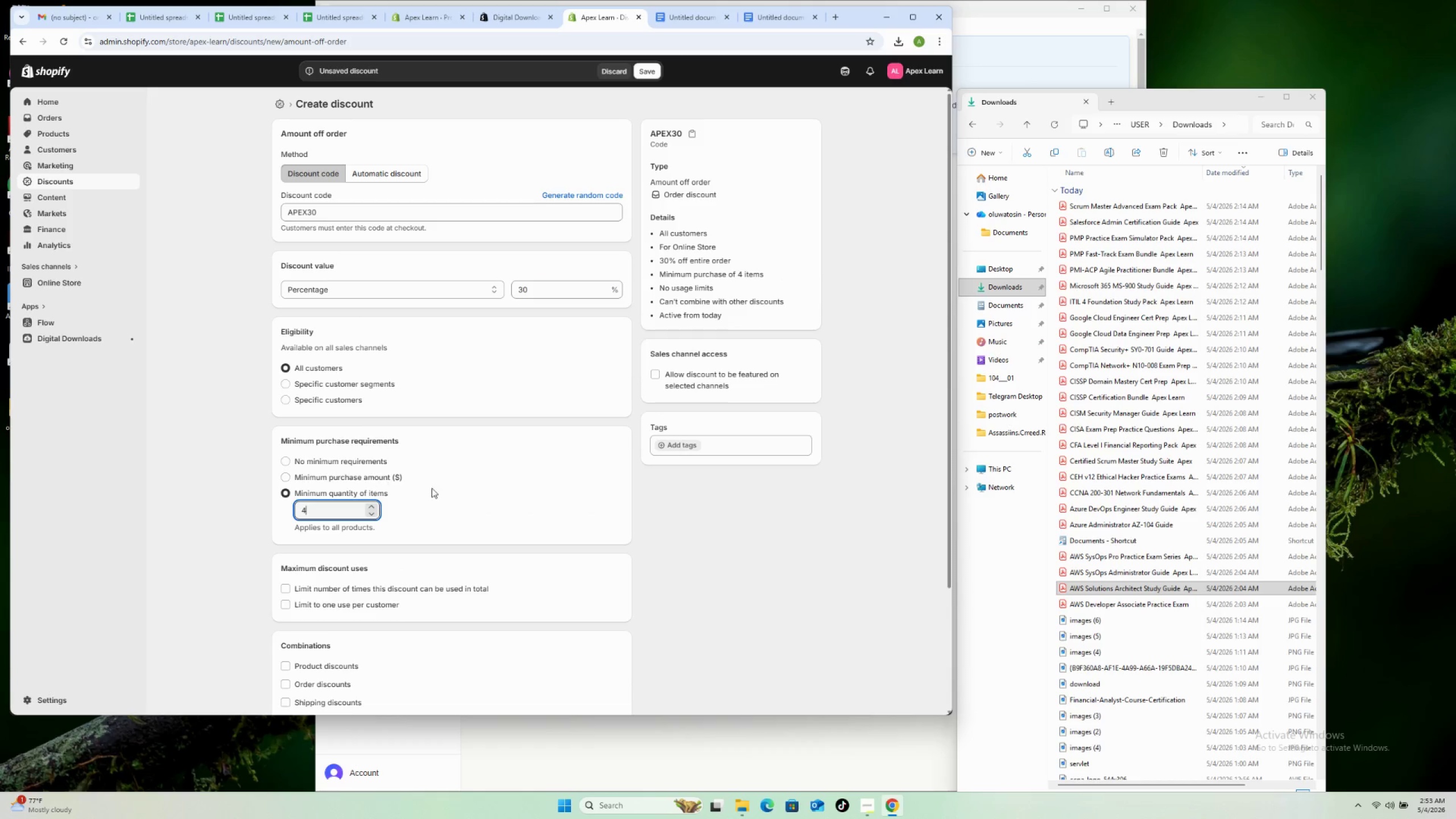 
scroll: coordinate [454, 479], scroll_direction: down, amount: 4.0
 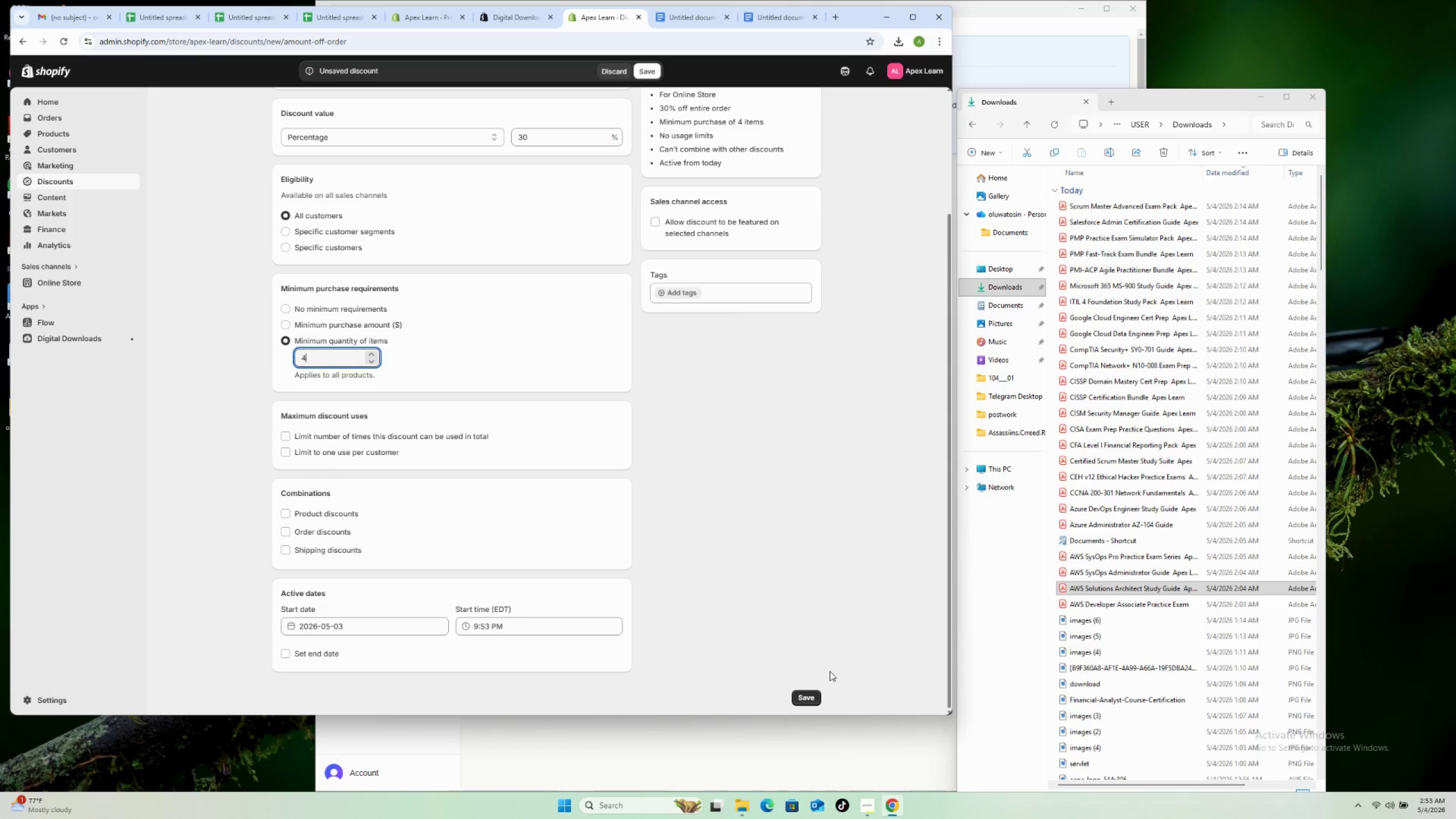 
scroll: coordinate [793, 607], scroll_direction: up, amount: 9.0
 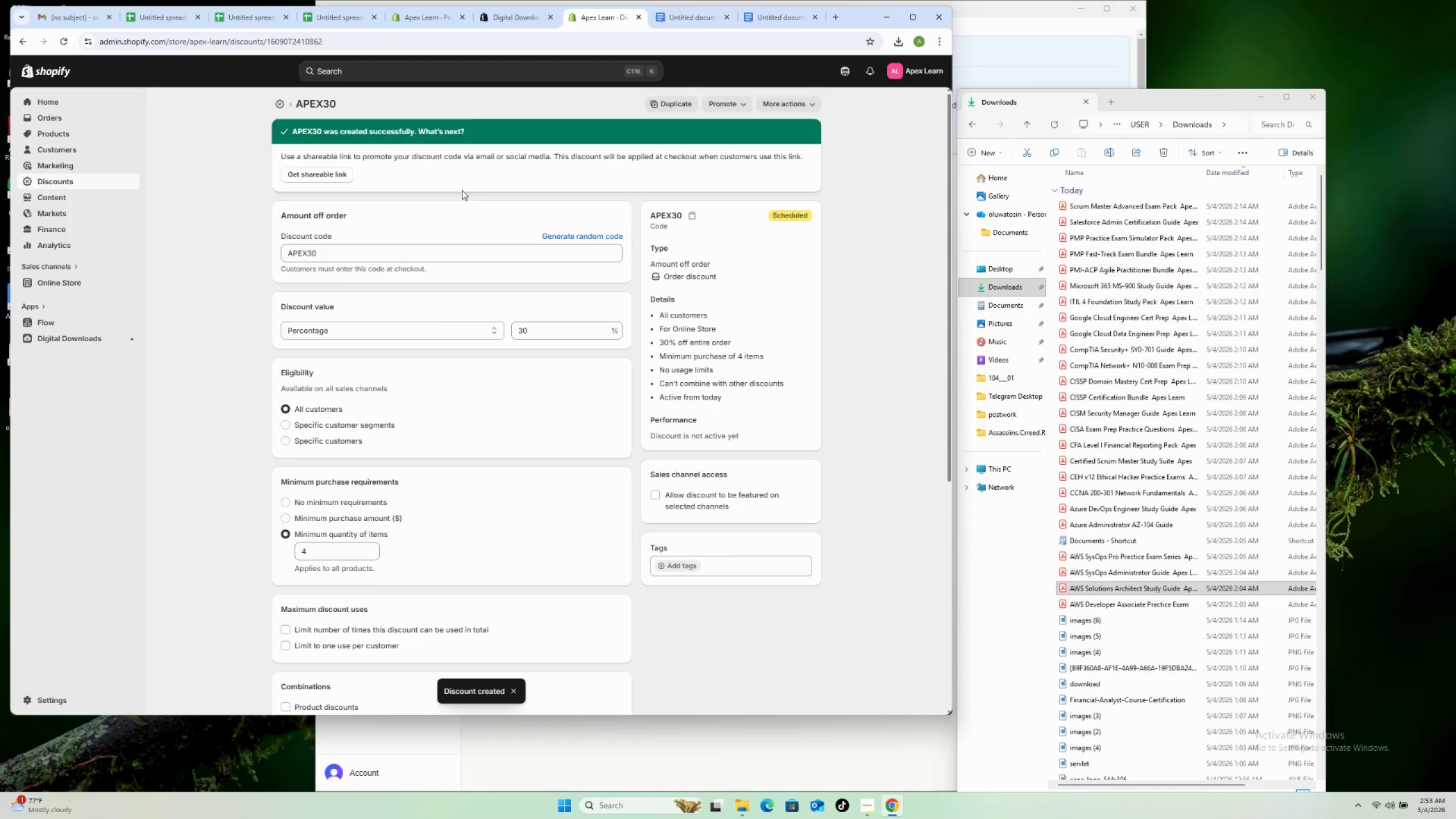 
left_click([279, 104])
 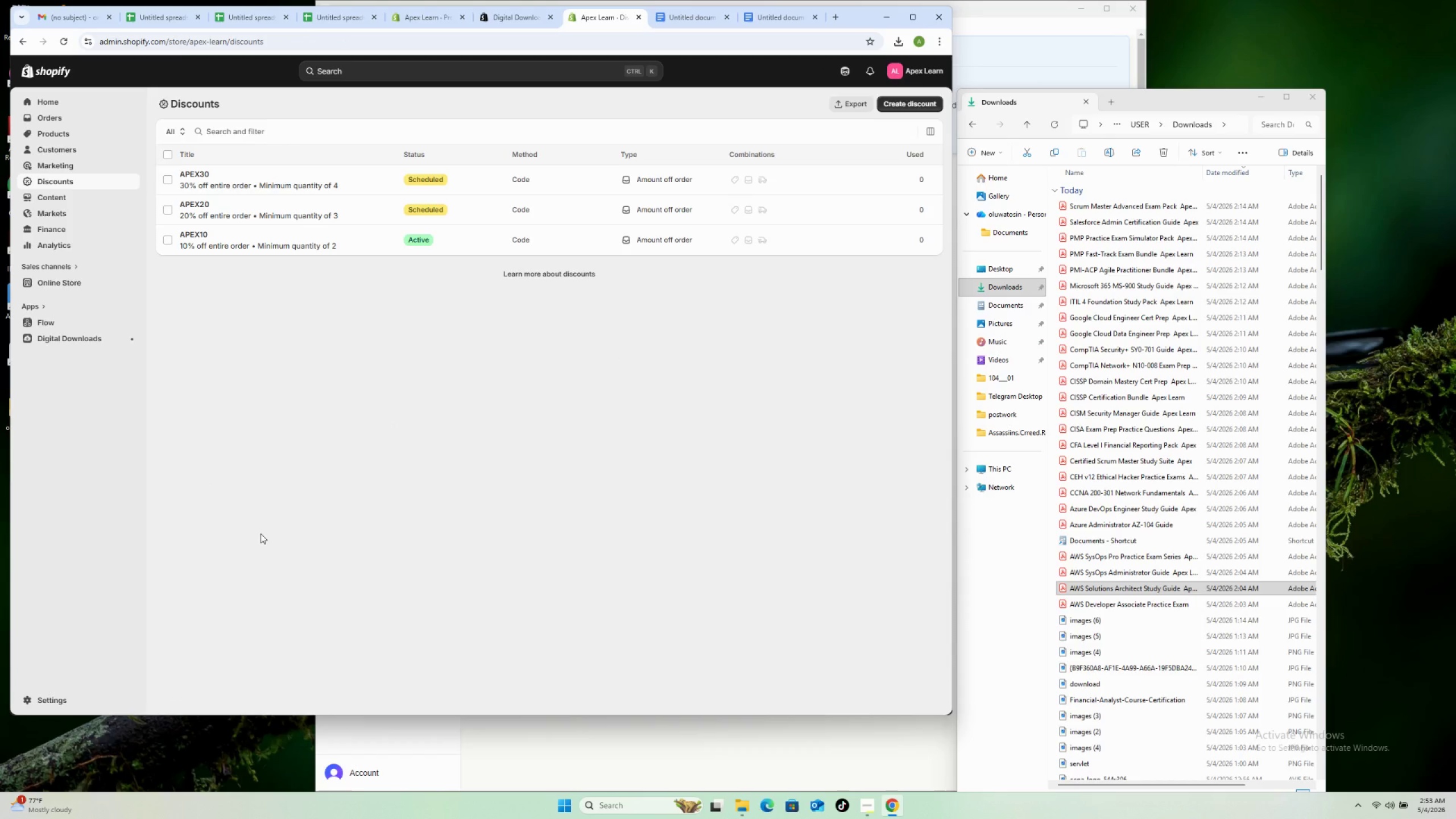 
wait(25.38)
 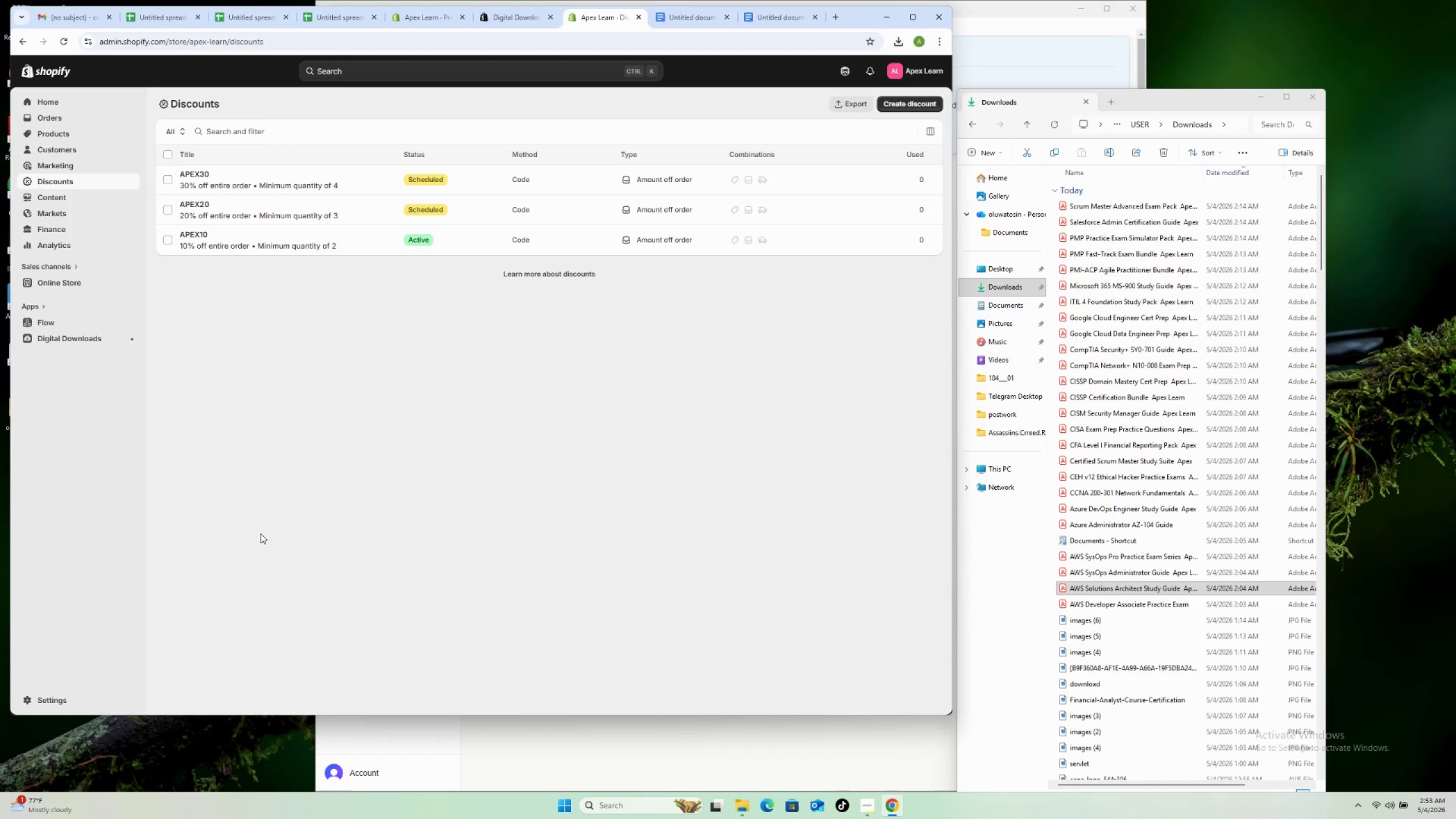 
left_click([917, 15])
 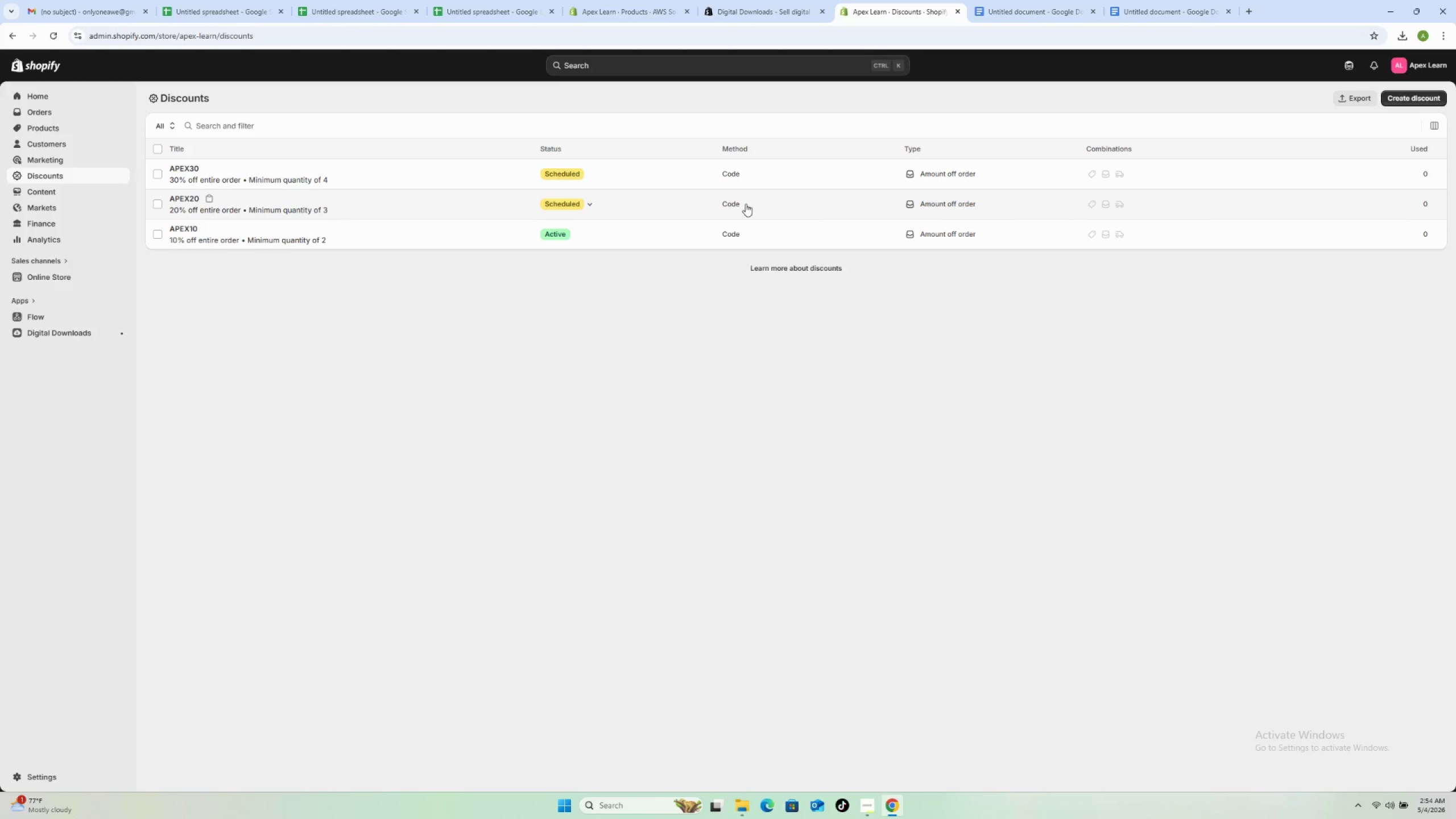 
wait(15.84)
 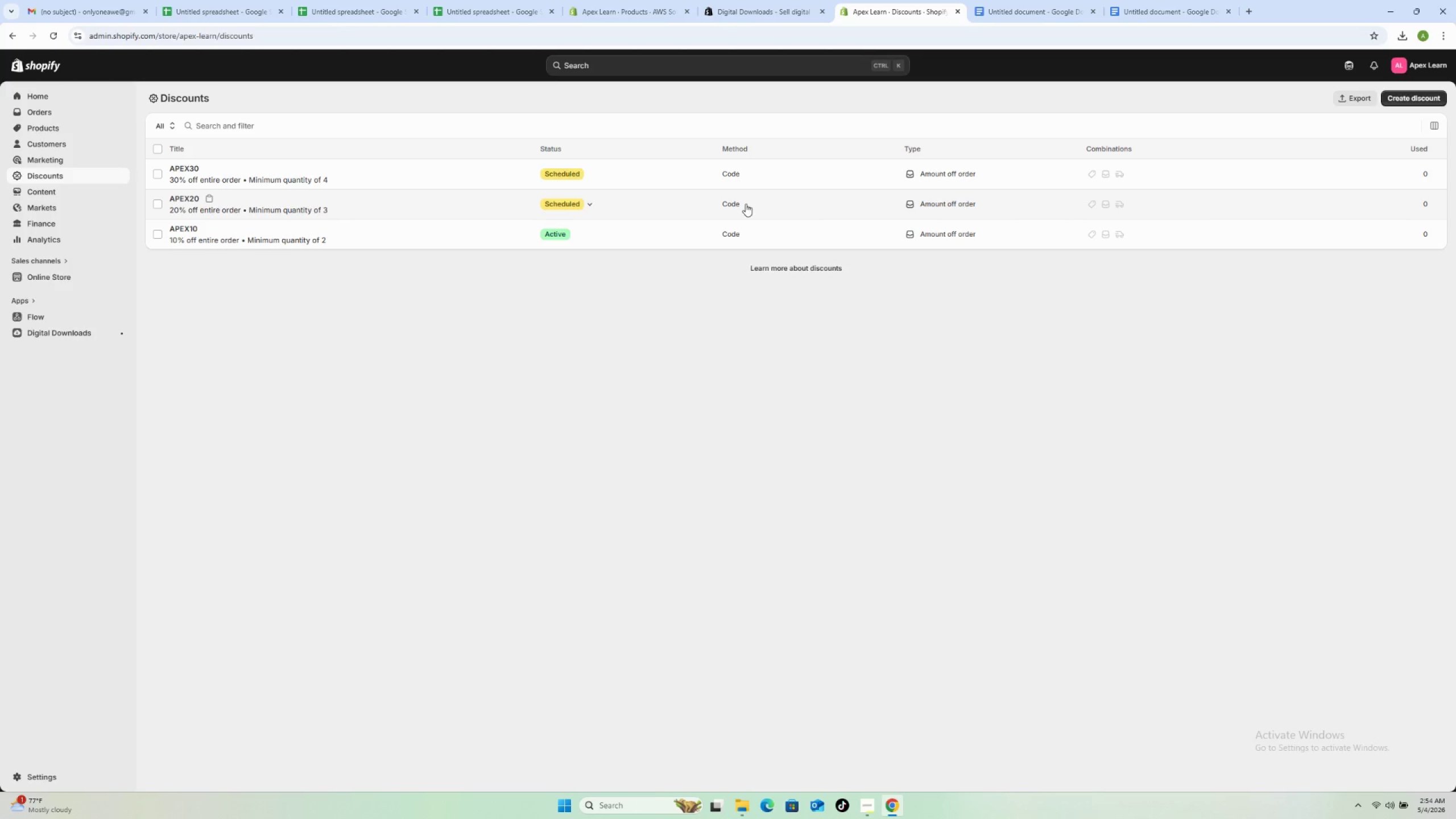 
scroll: coordinate [569, 517], scroll_direction: down, amount: 4.0
 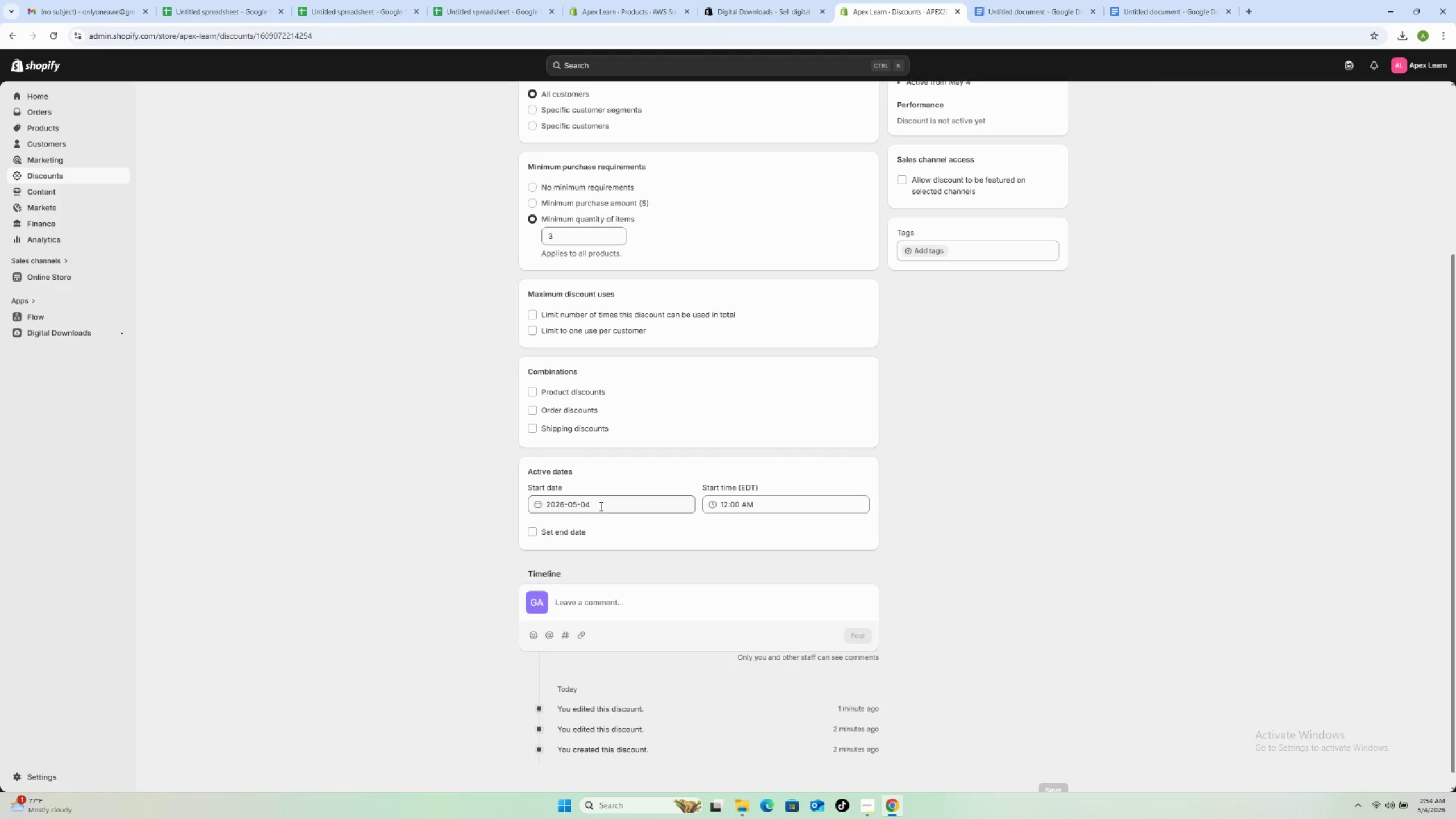 
left_click([603, 505])
 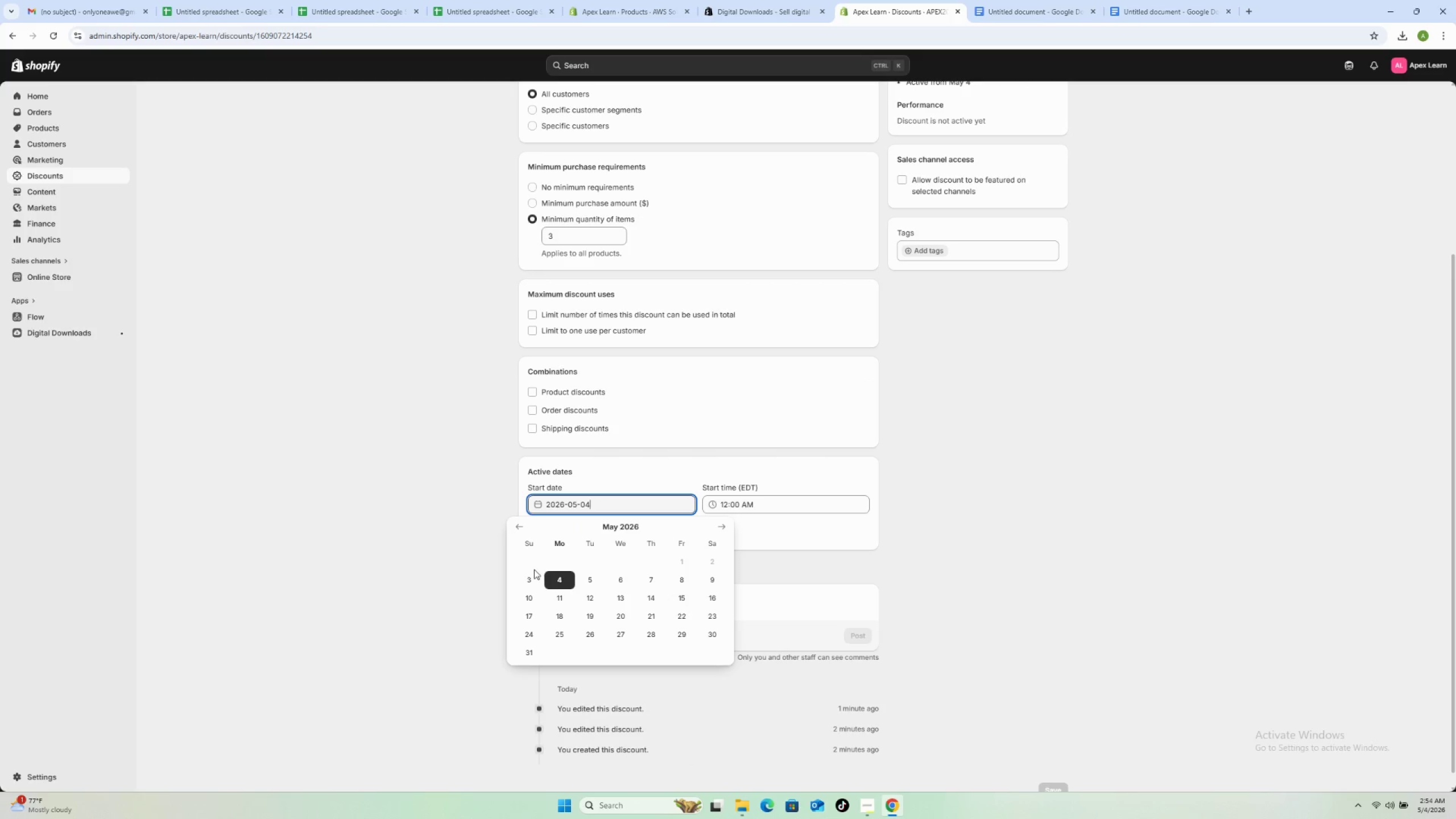 
left_click([526, 579])
 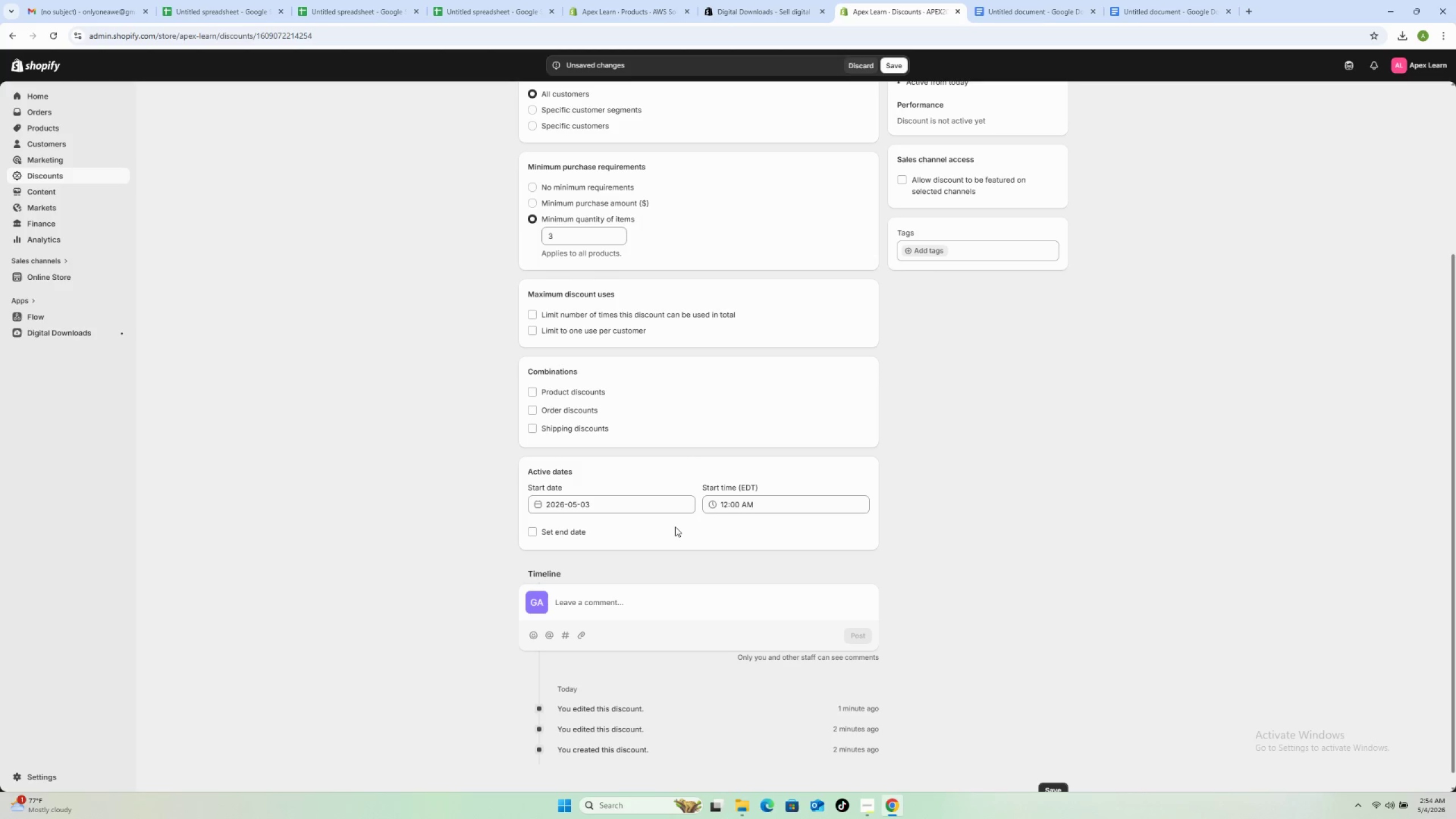 
scroll: coordinate [698, 531], scroll_direction: down, amount: 2.0
 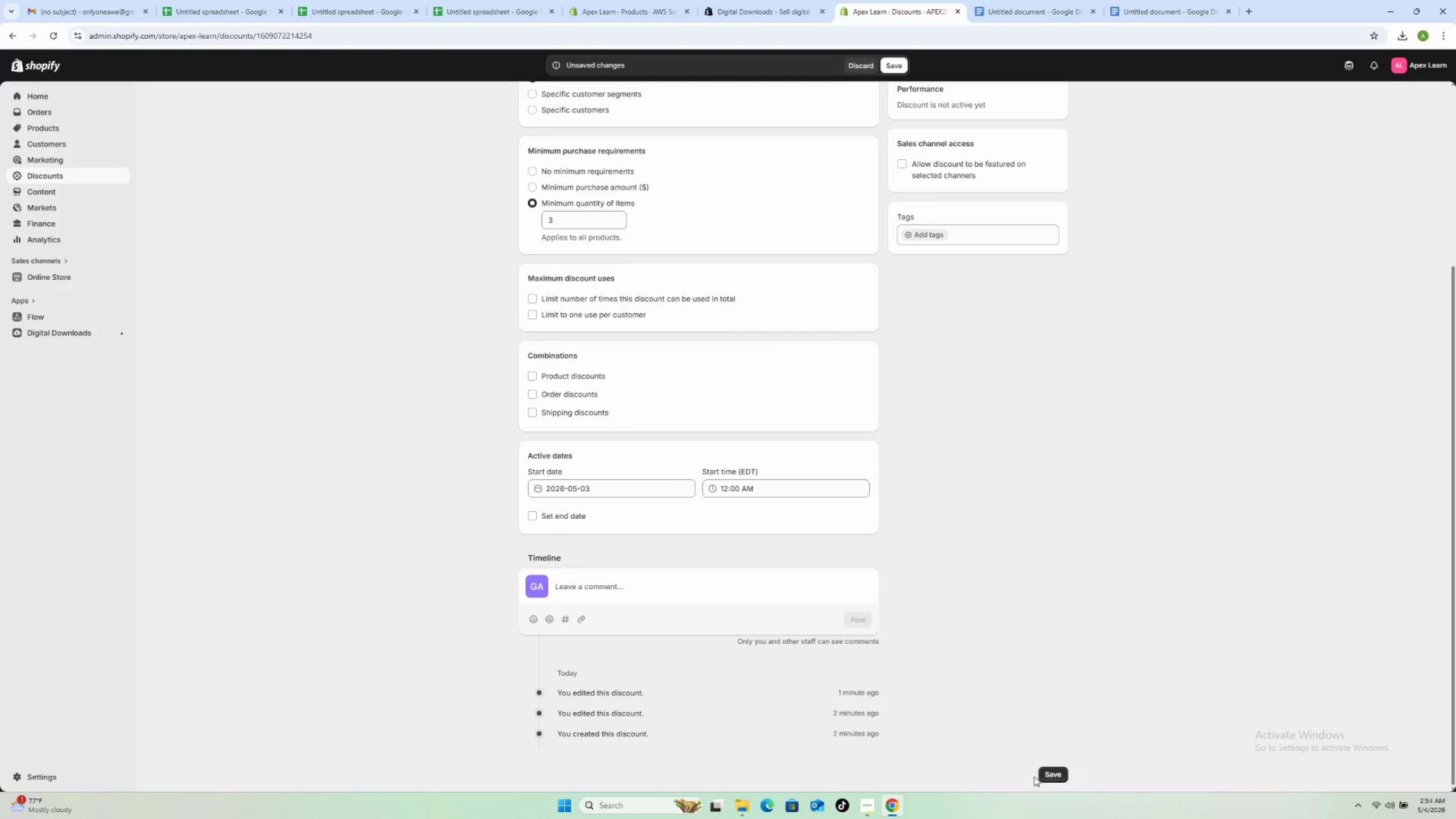 
left_click([1052, 772])
 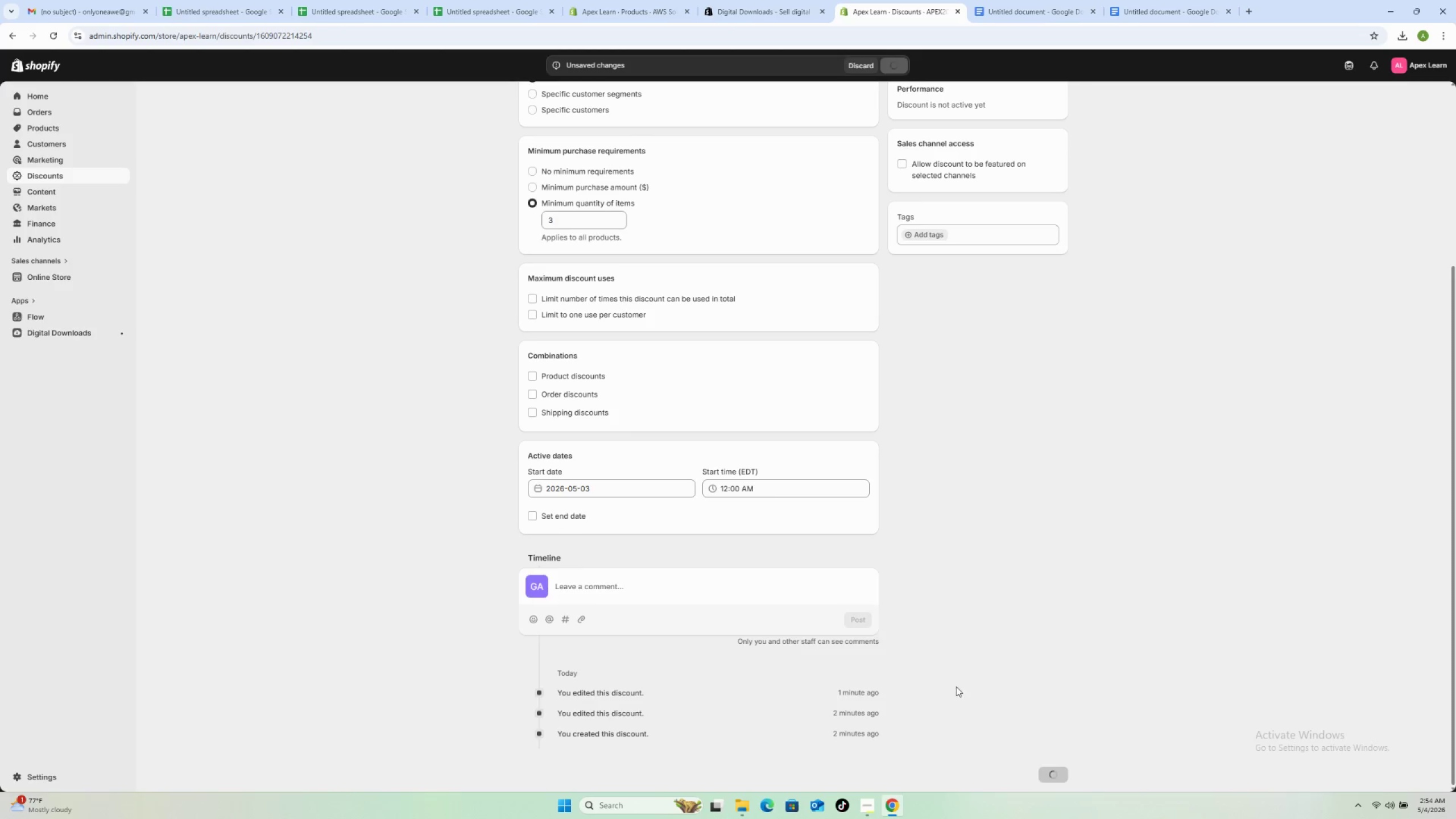 
scroll: coordinate [907, 640], scroll_direction: up, amount: 13.0
 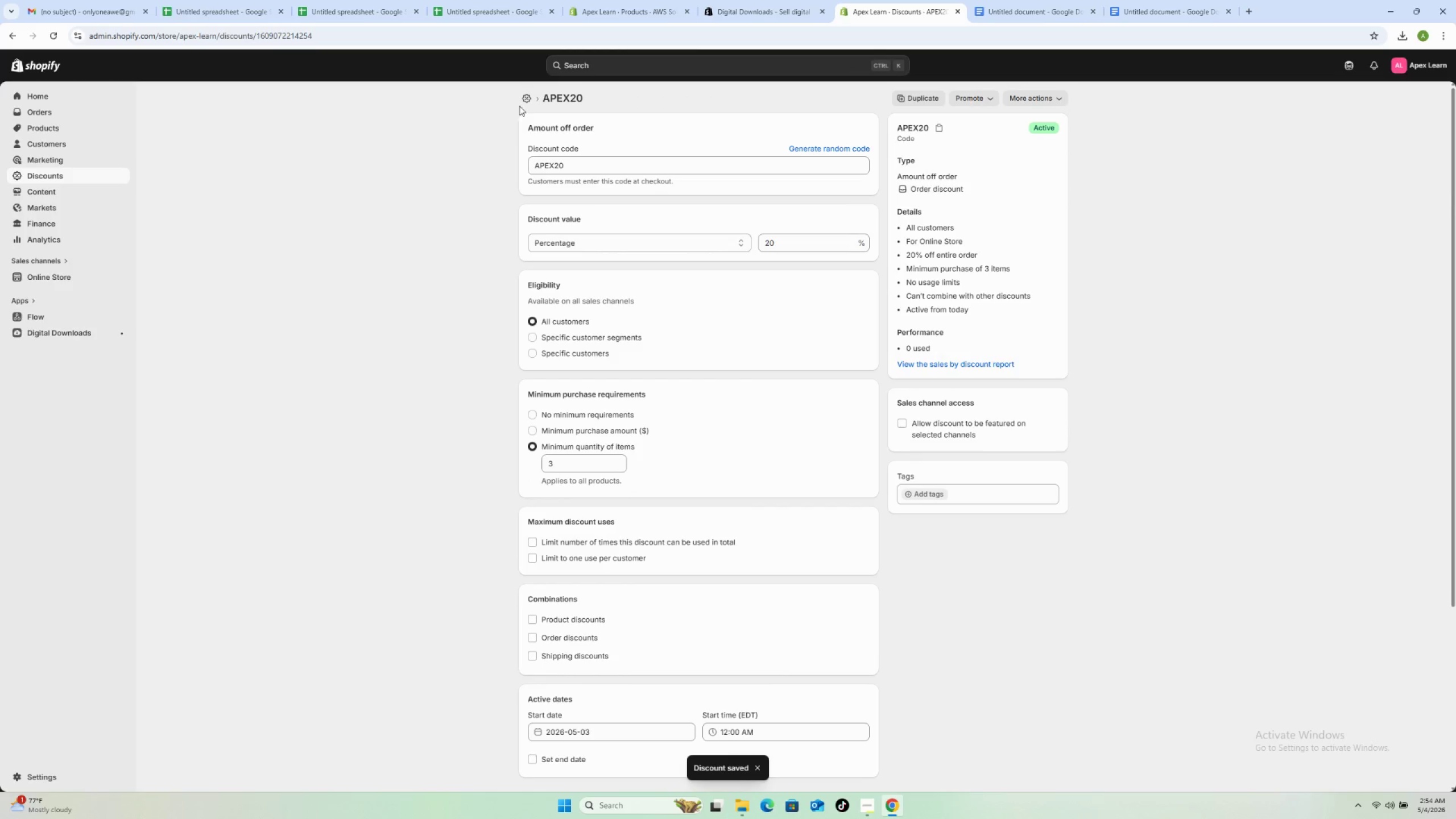 
left_click([523, 102])
 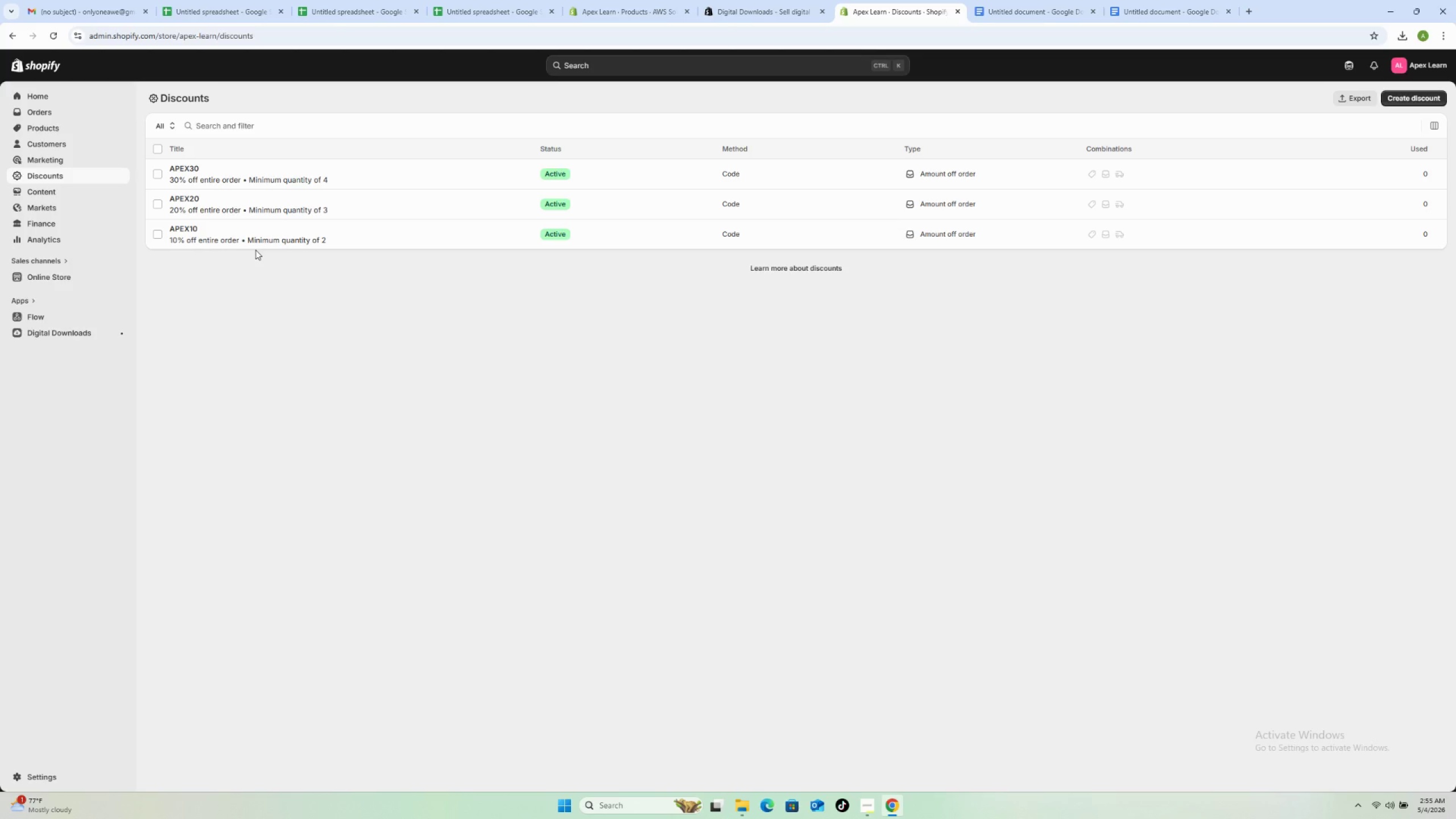 
wait(60.65)
 